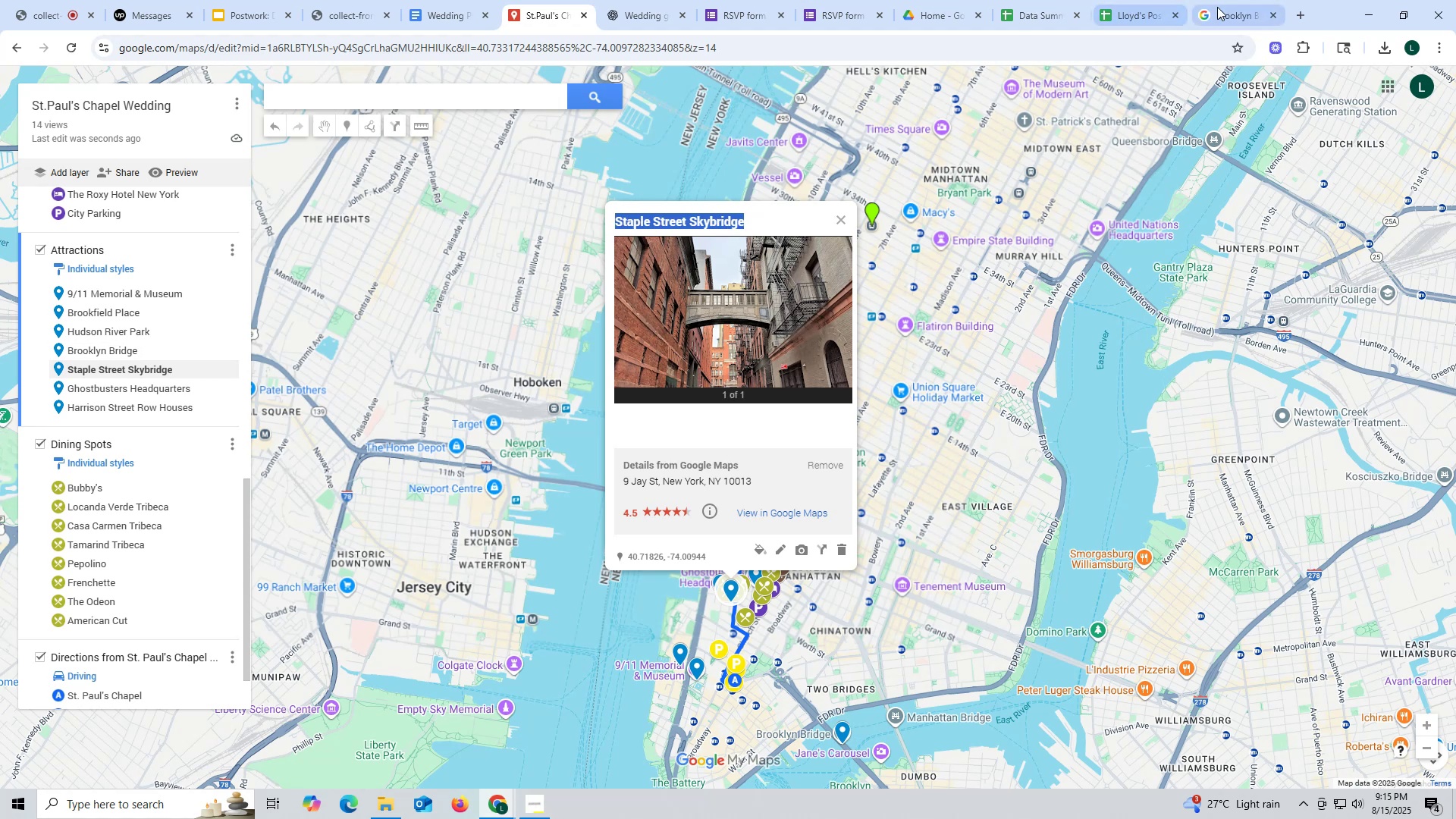 
left_click_drag(start_coordinate=[1228, 8], to_coordinate=[1212, 8])
 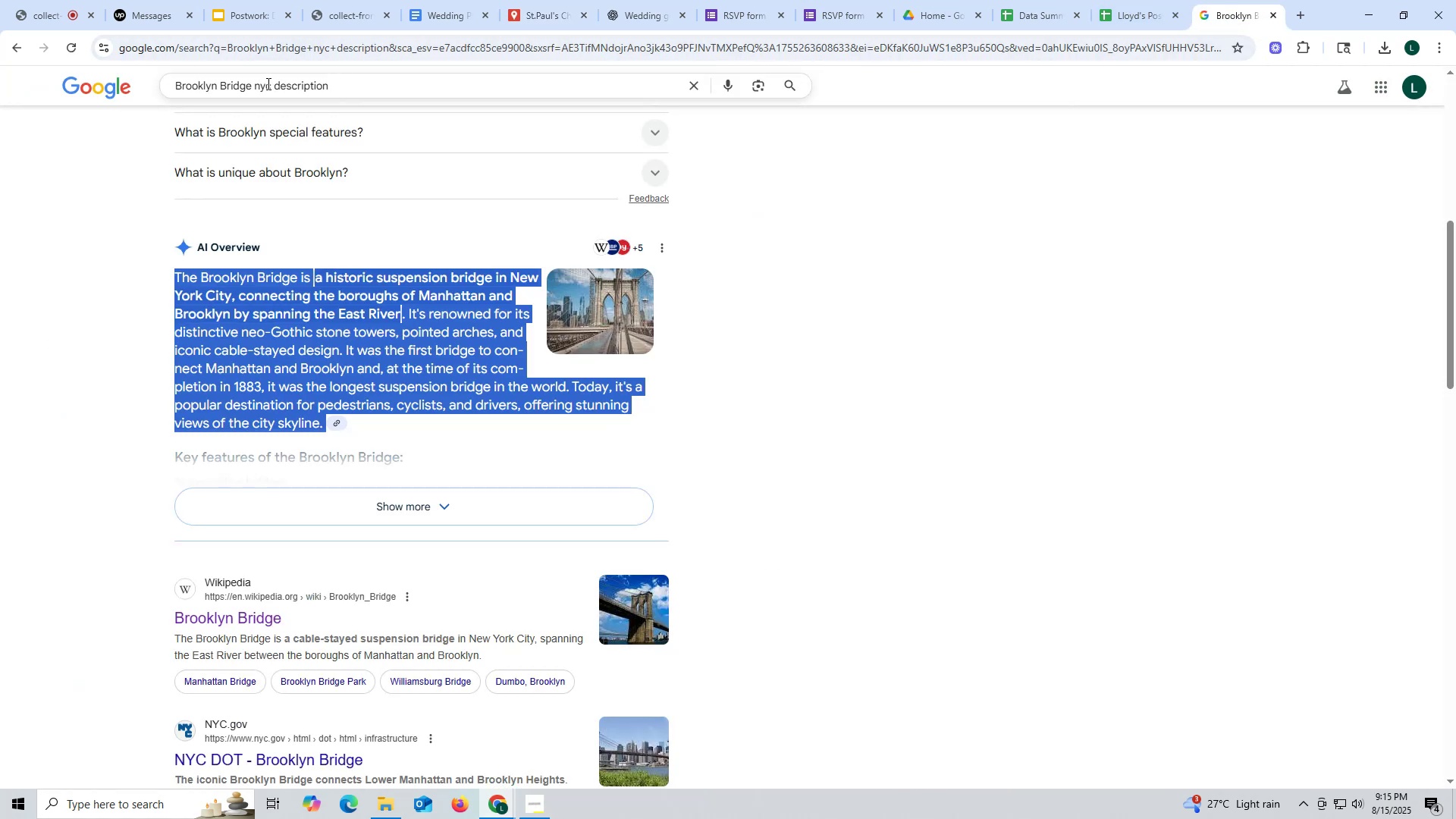 
left_click([246, 83])
 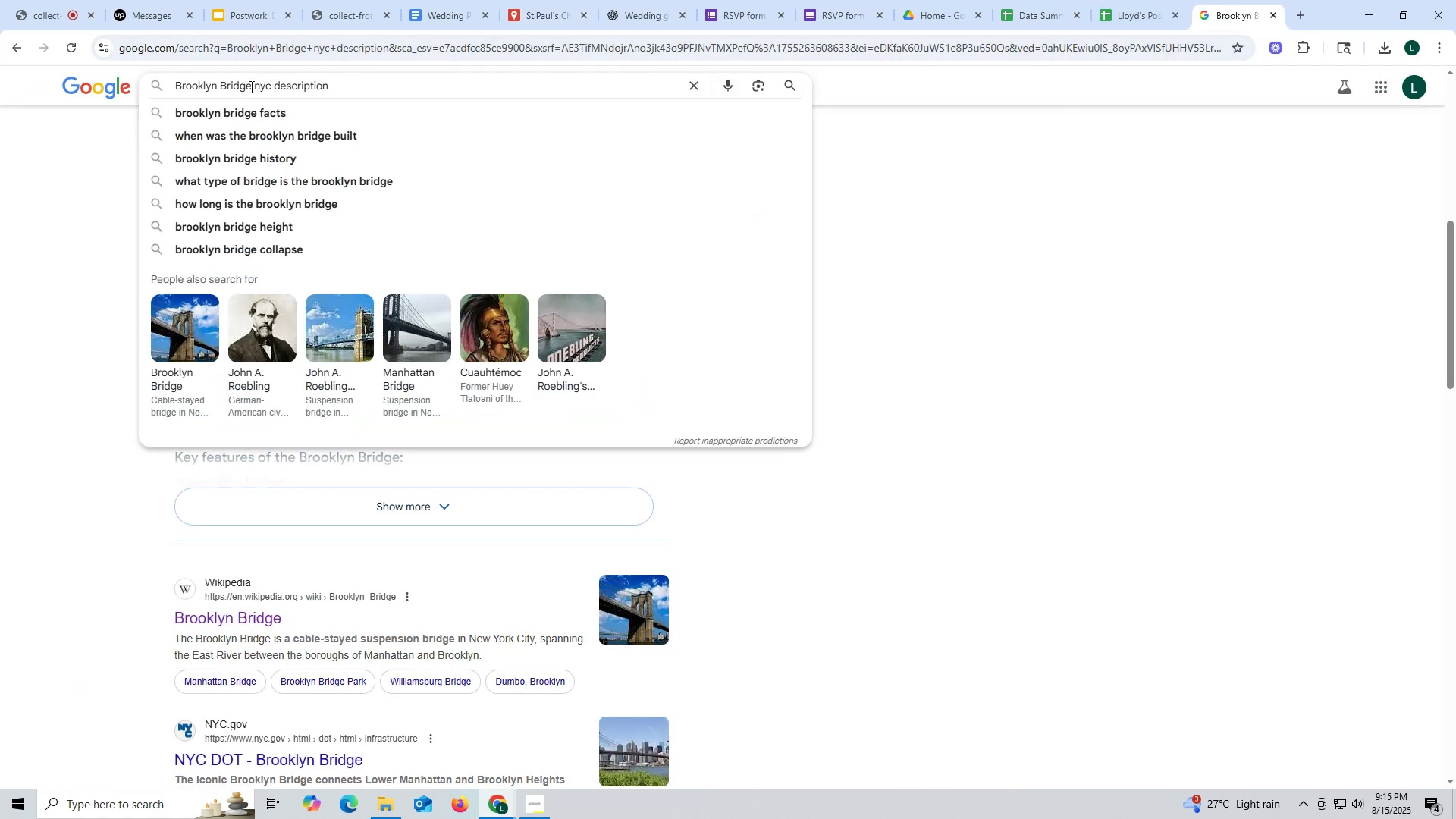 
left_click_drag(start_coordinate=[250, 87], to_coordinate=[18, 82])
 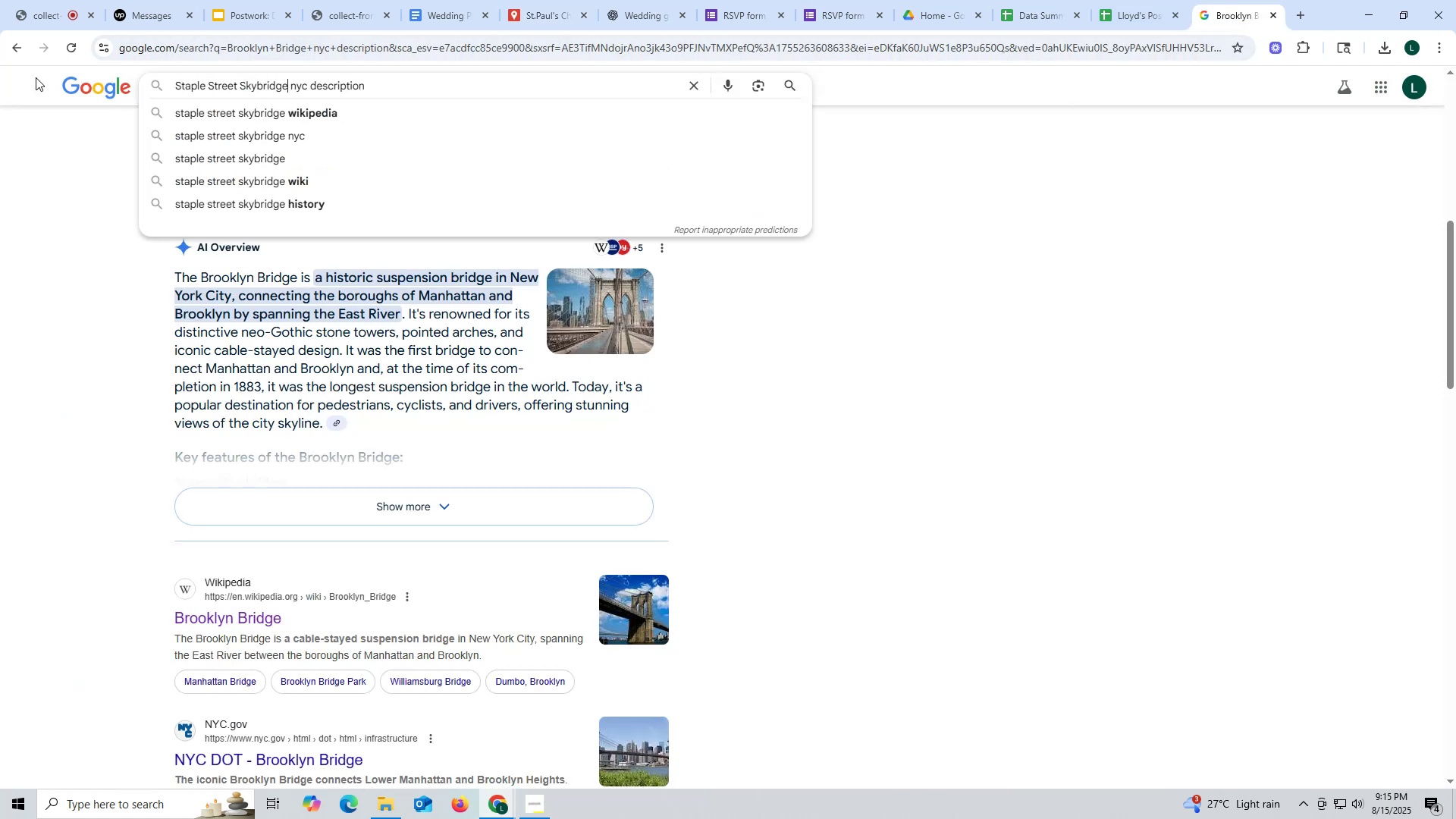 
key(Control+ControlLeft)
 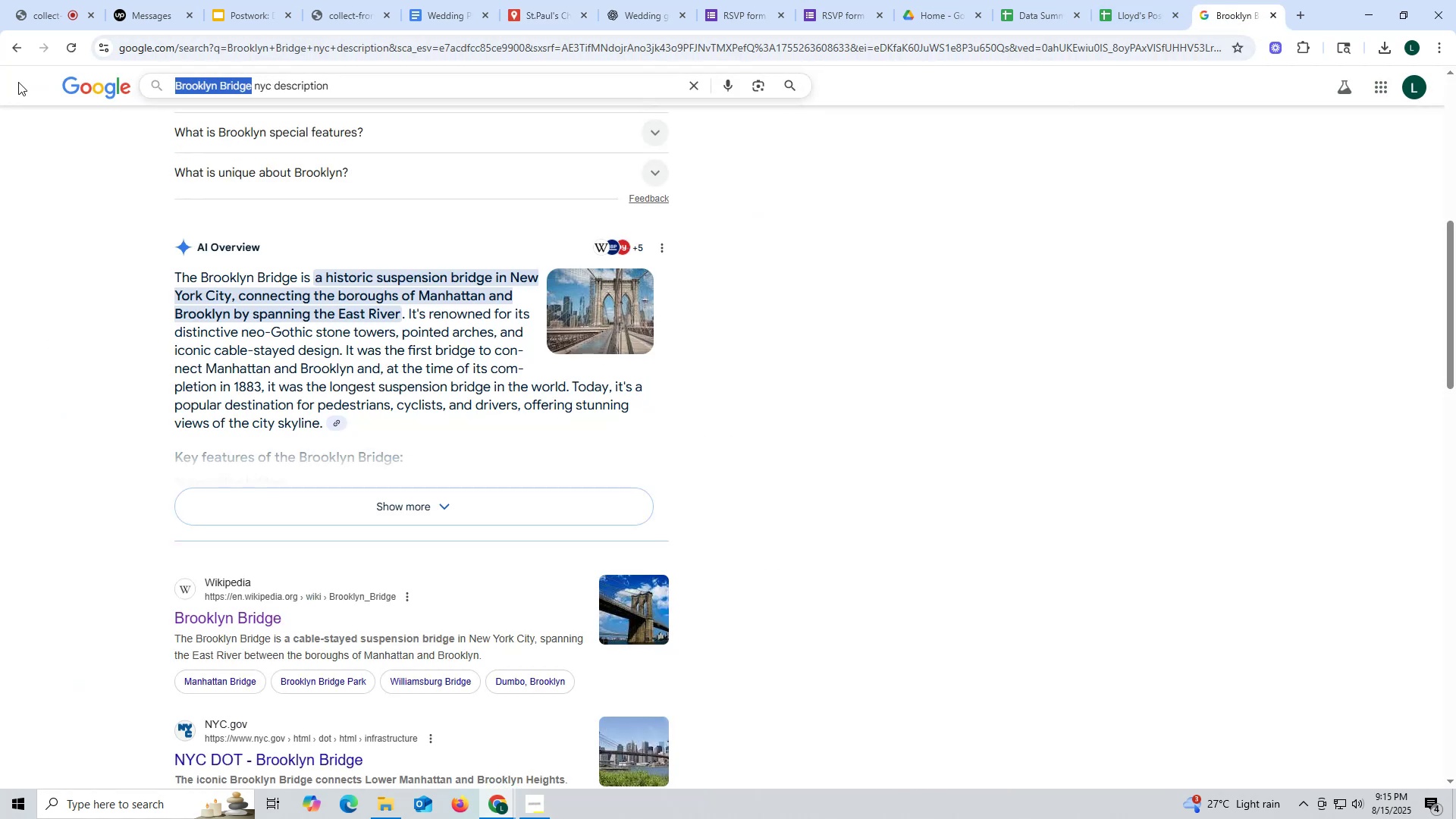 
key(Control+V)
 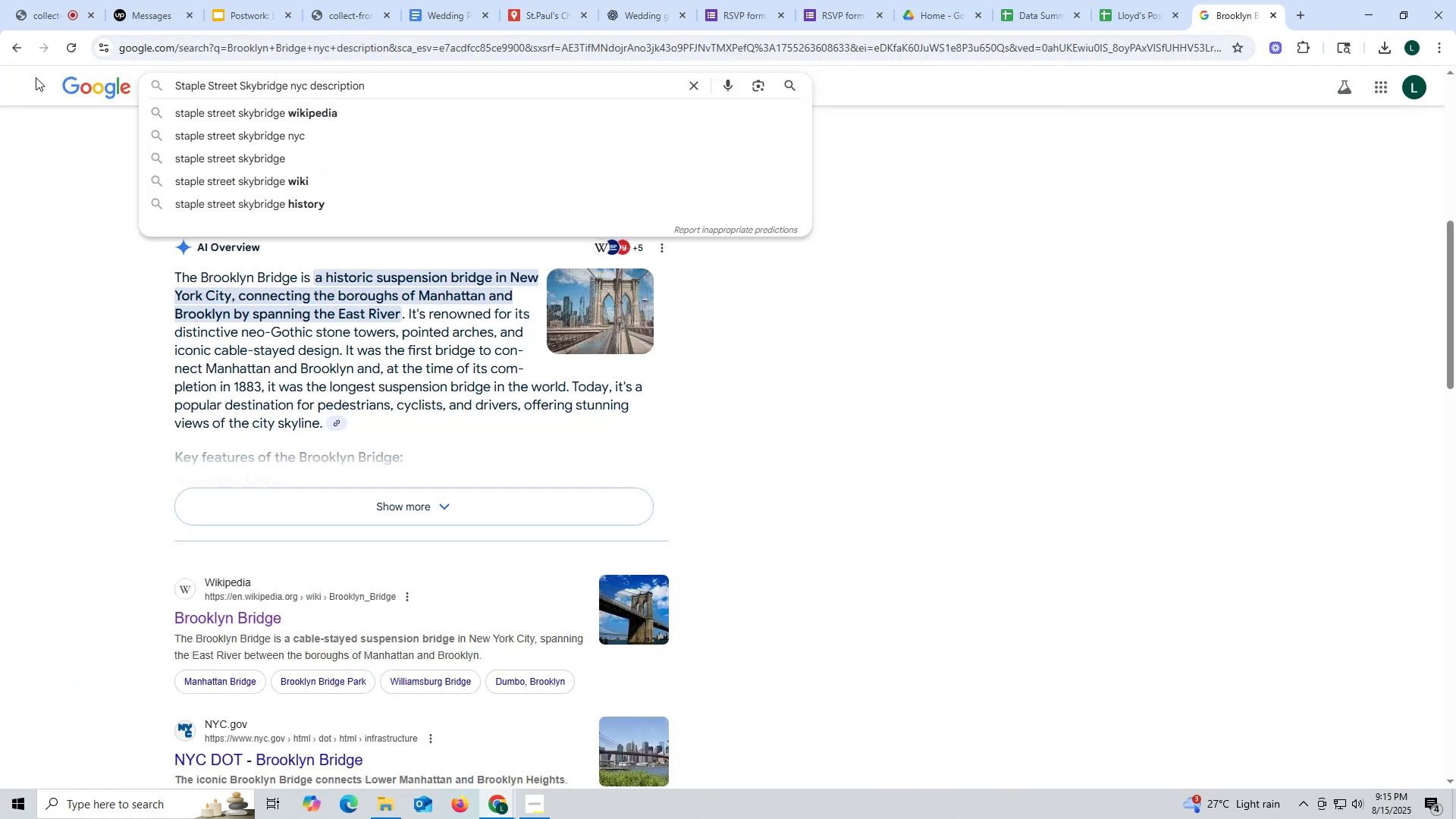 
key(Enter)
 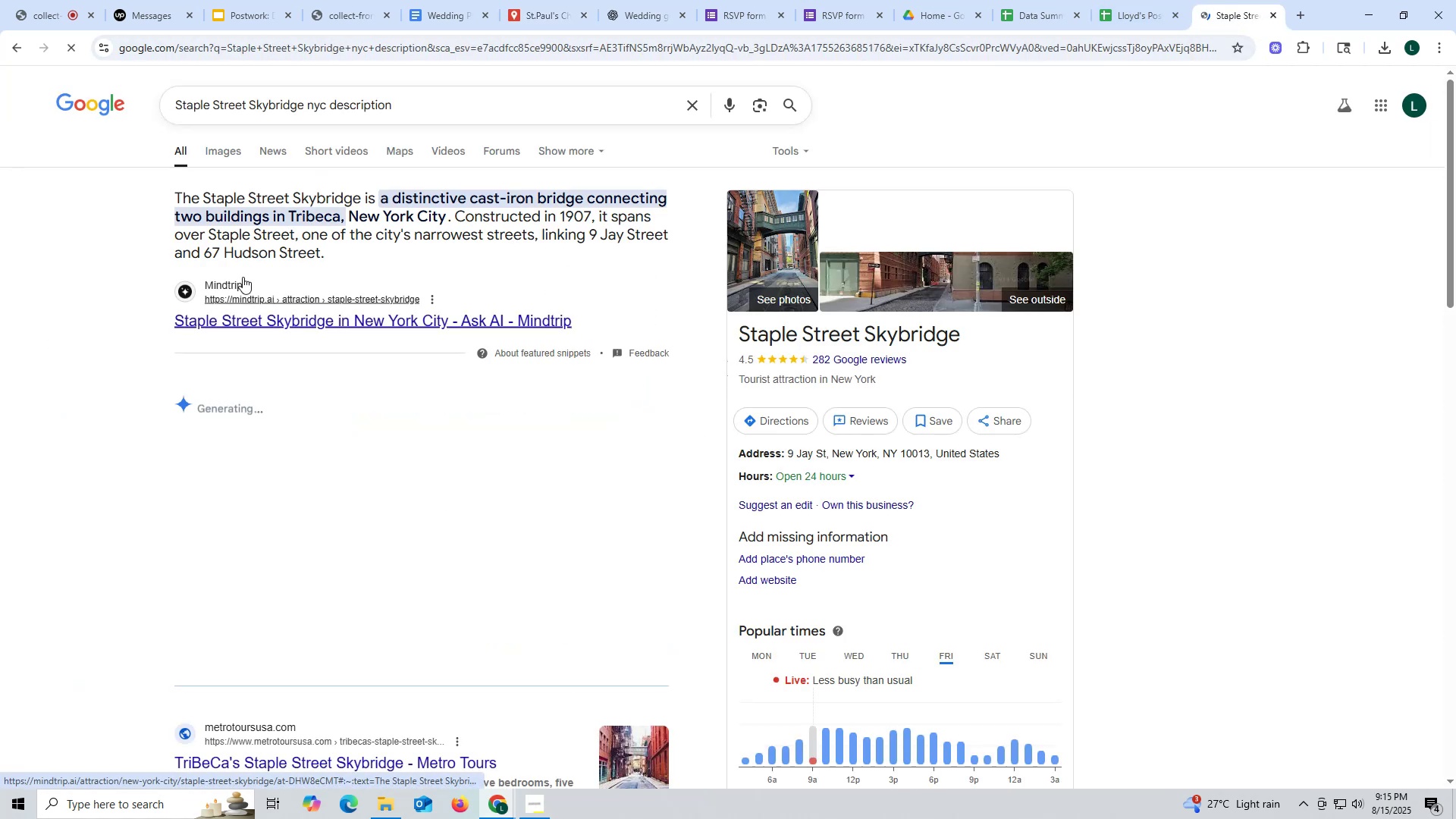 
scroll: coordinate [243, 283], scroll_direction: down, amount: 5.0
 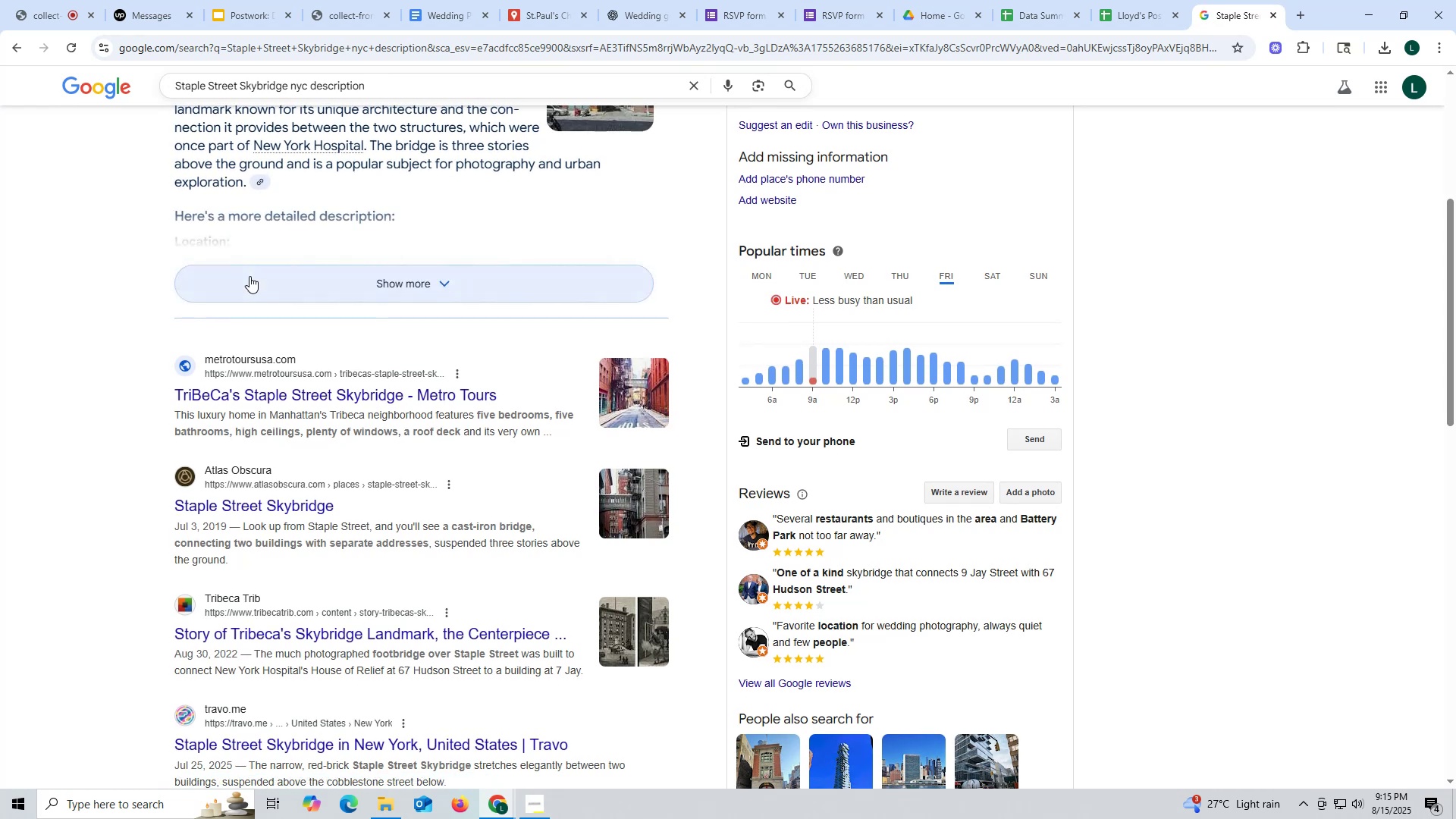 
scroll: coordinate [442, 422], scroll_direction: up, amount: 9.0
 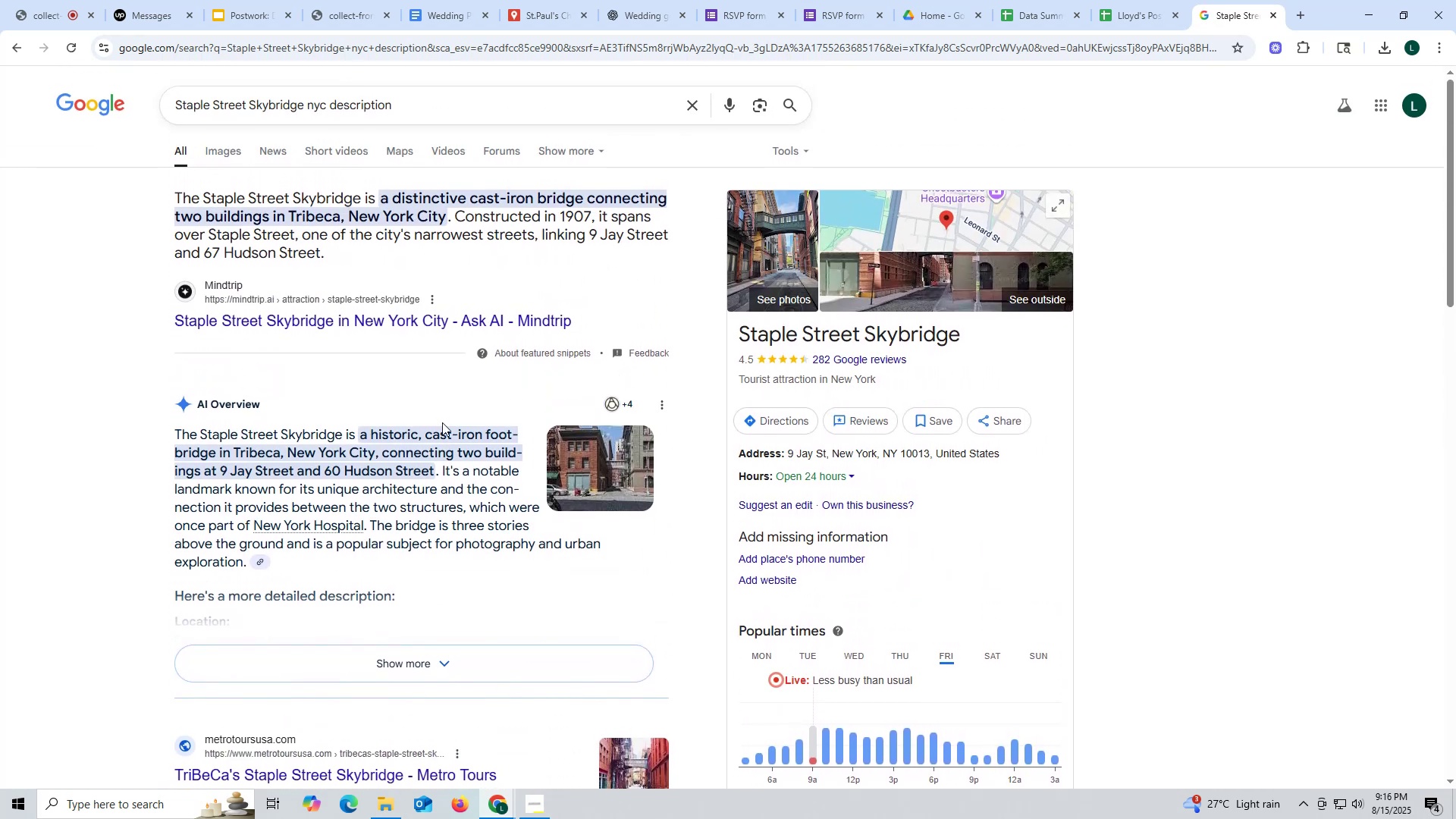 
scroll: coordinate [442, 422], scroll_direction: down, amount: 2.0
 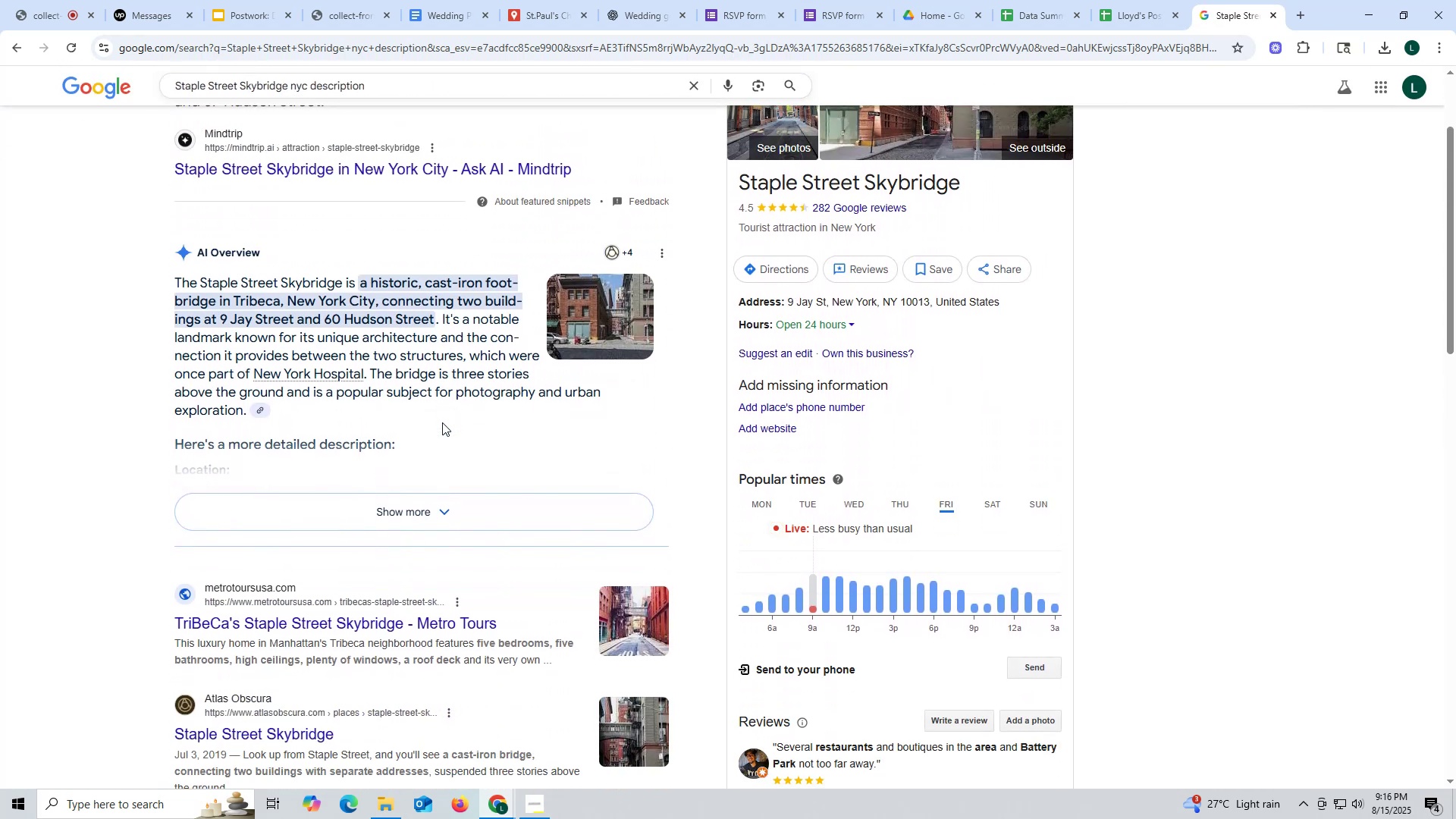 
wait(8.87)
 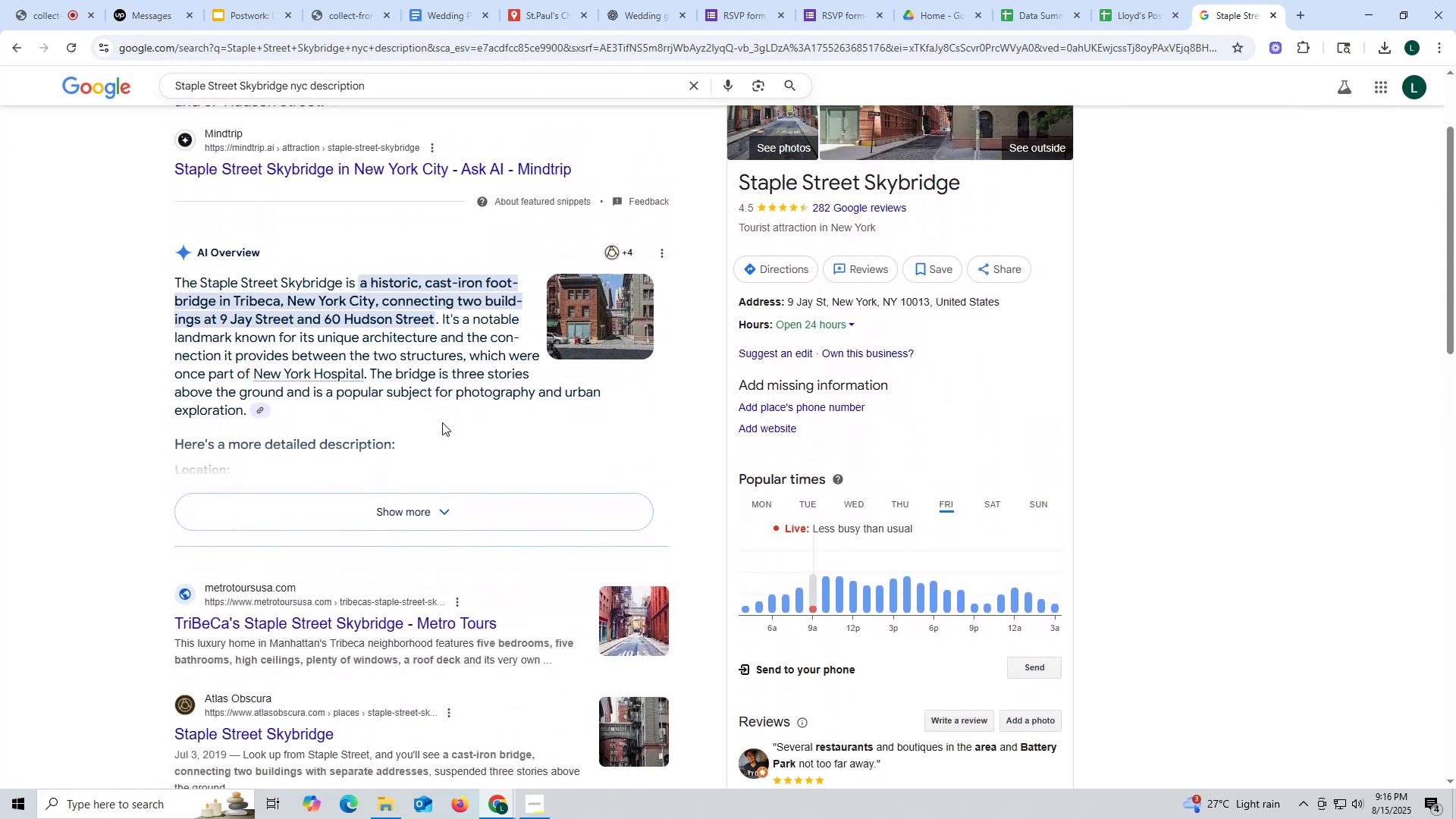 
left_click([591, 312])
 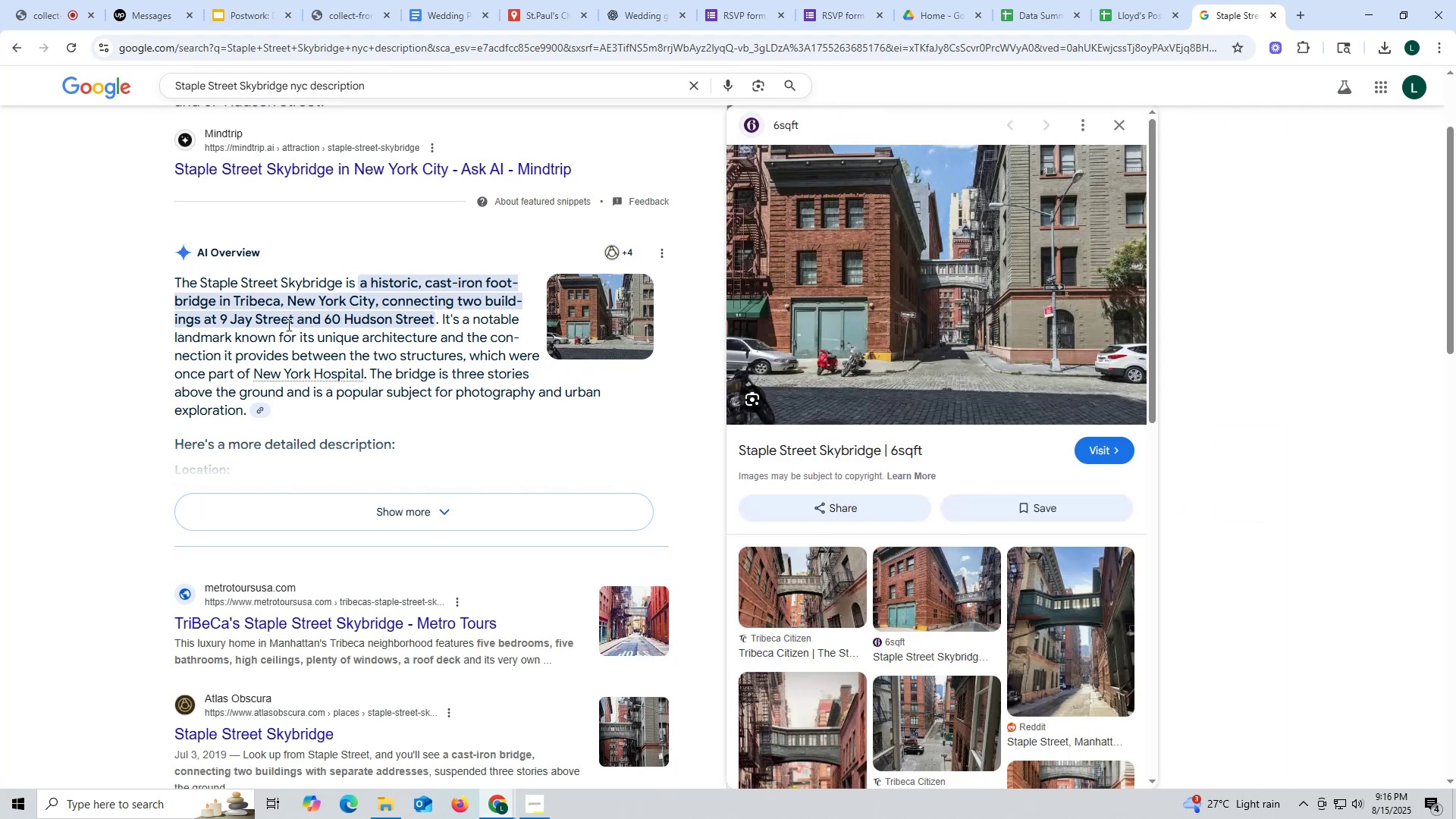 
wait(7.26)
 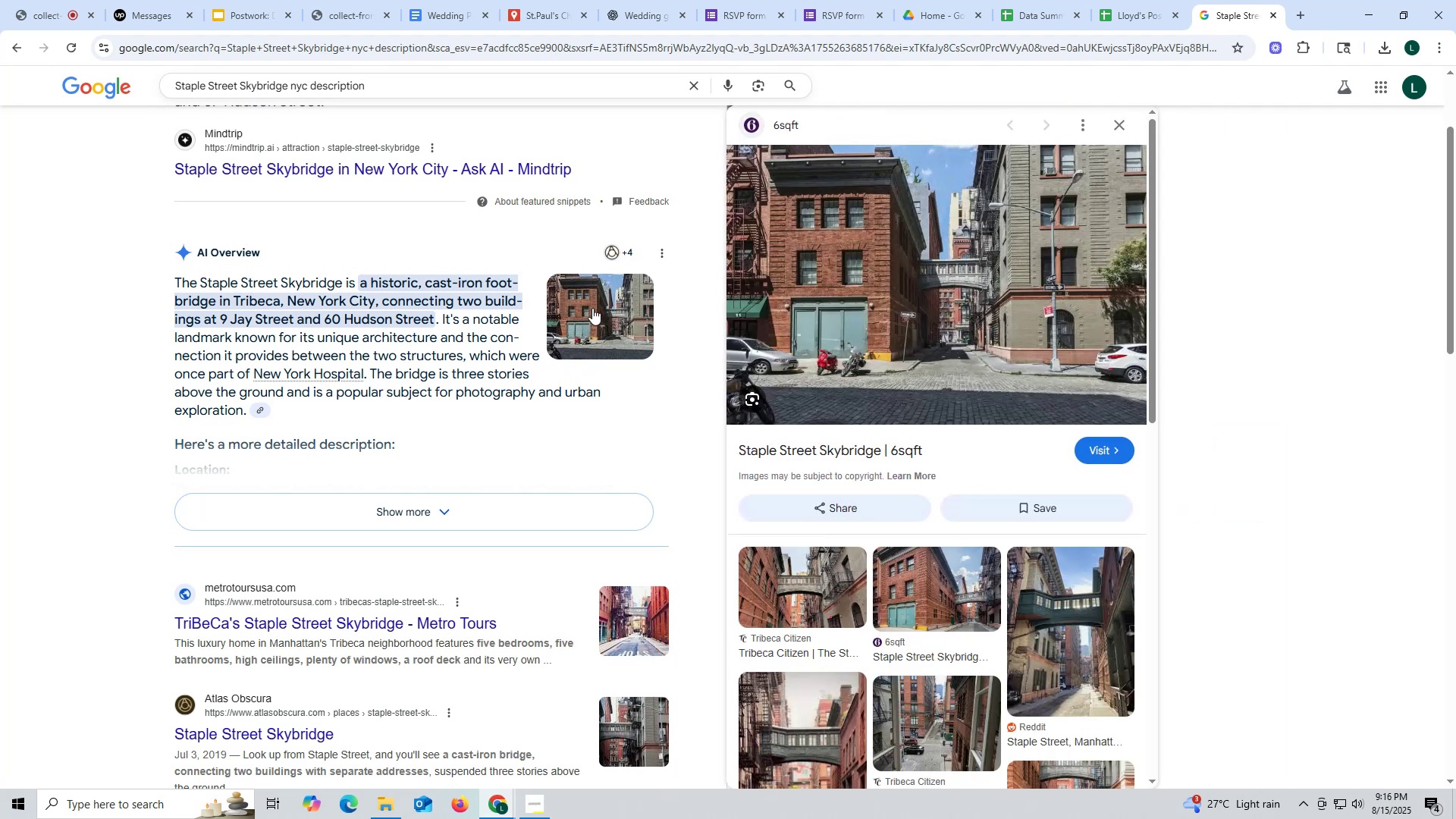 
left_click_drag(start_coordinate=[171, 281], to_coordinate=[244, 409])
 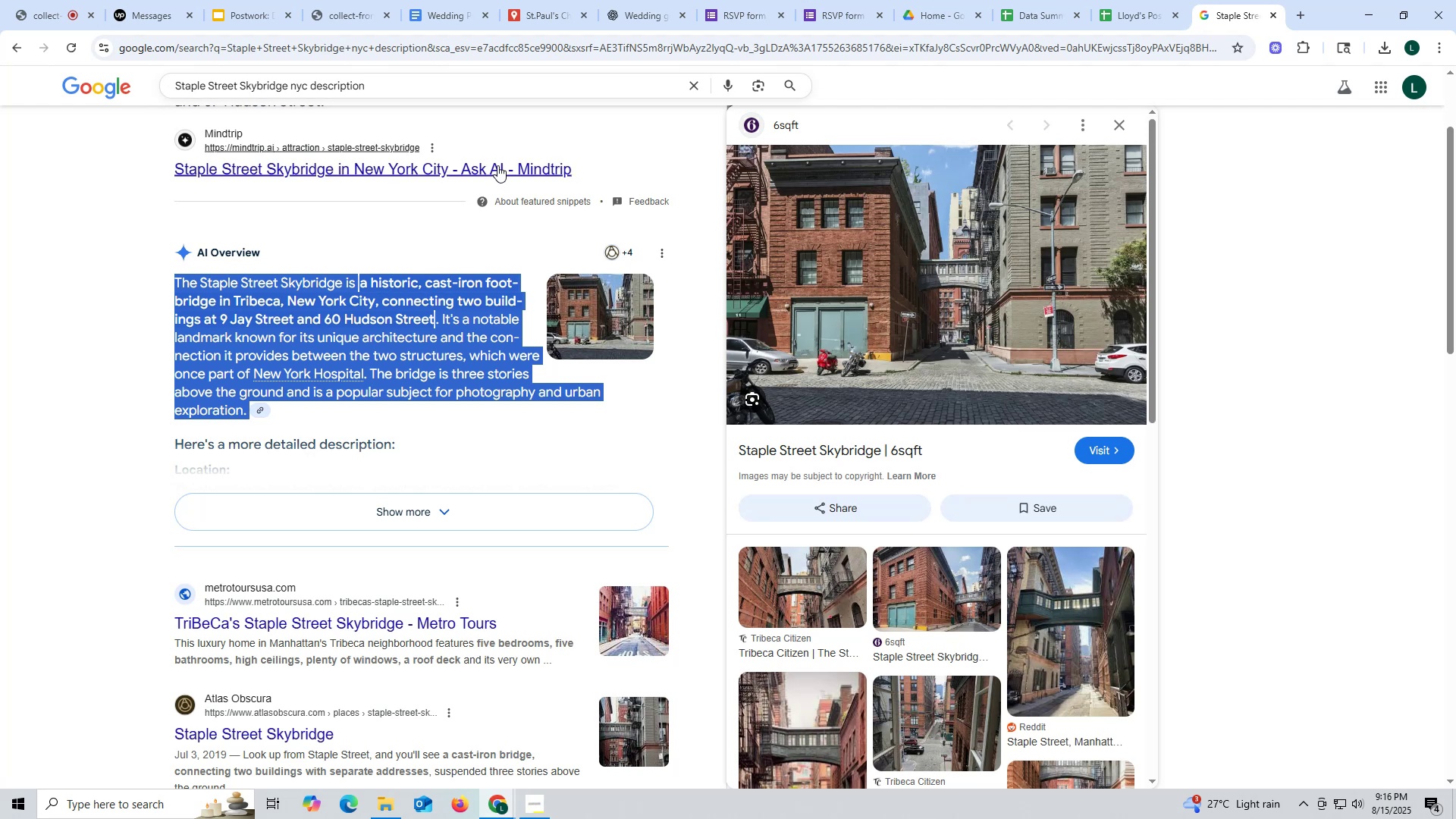 
key(Control+ControlLeft)
 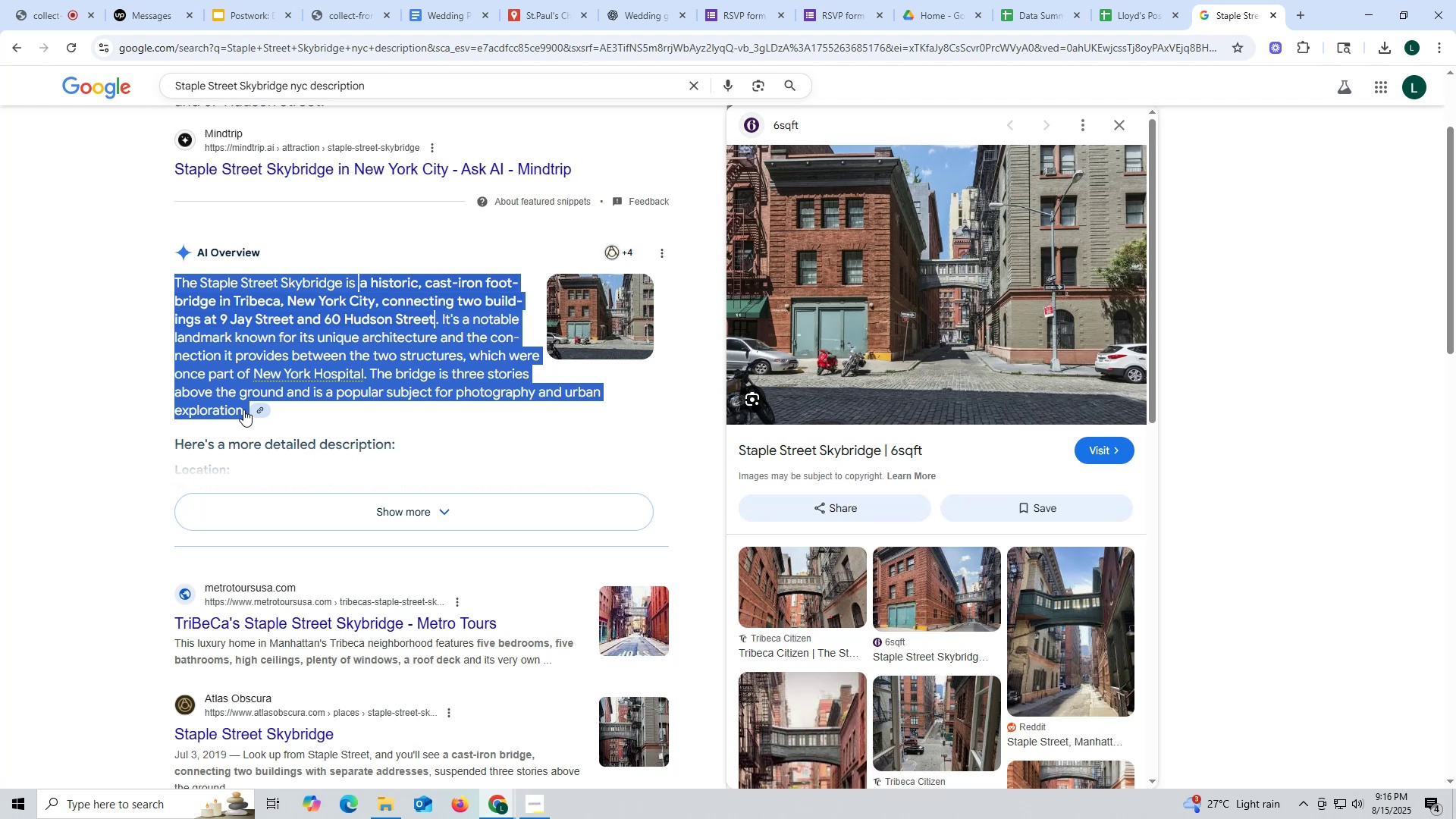 
key(Control+C)
 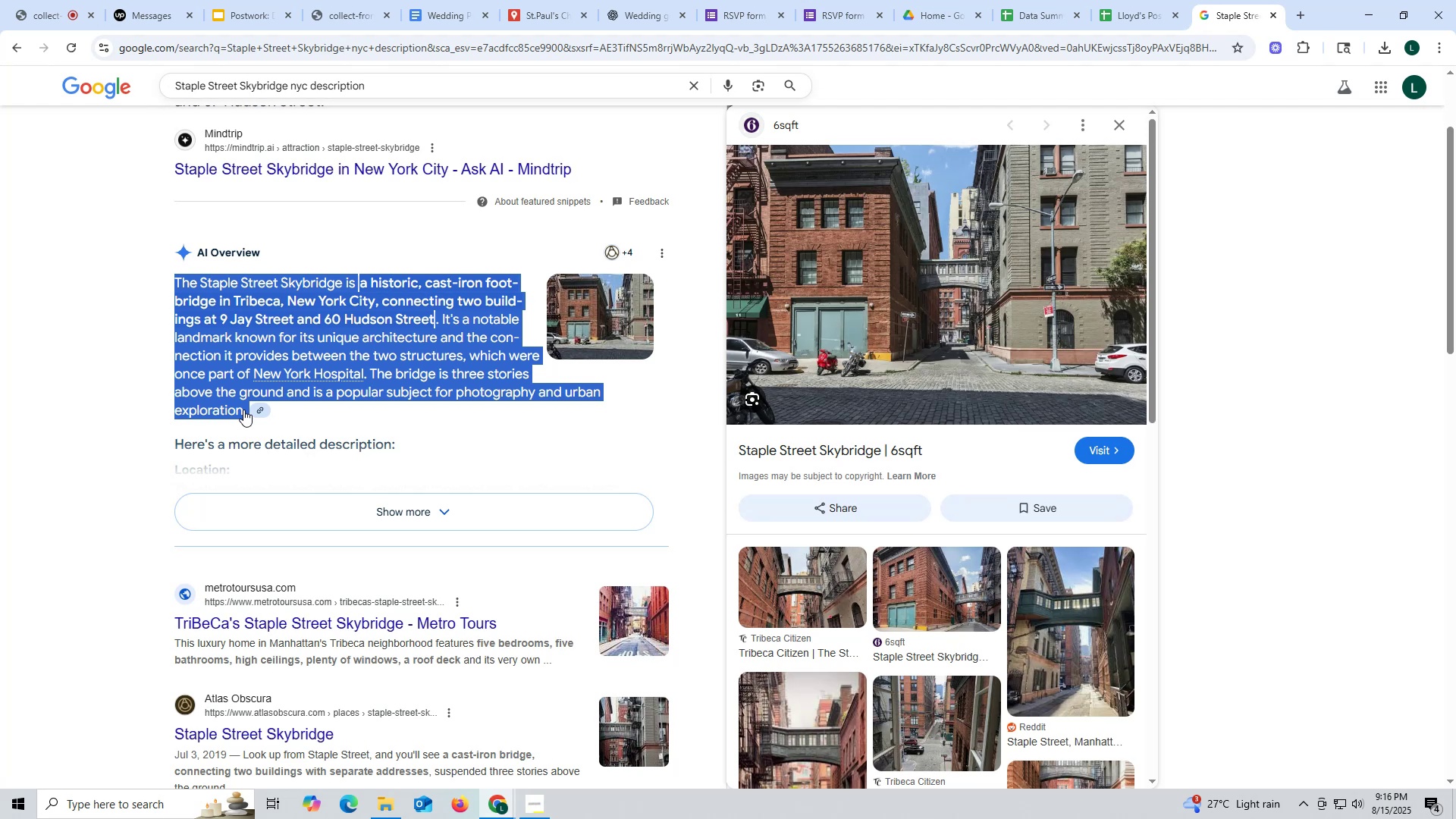 
key(Control+ControlLeft)
 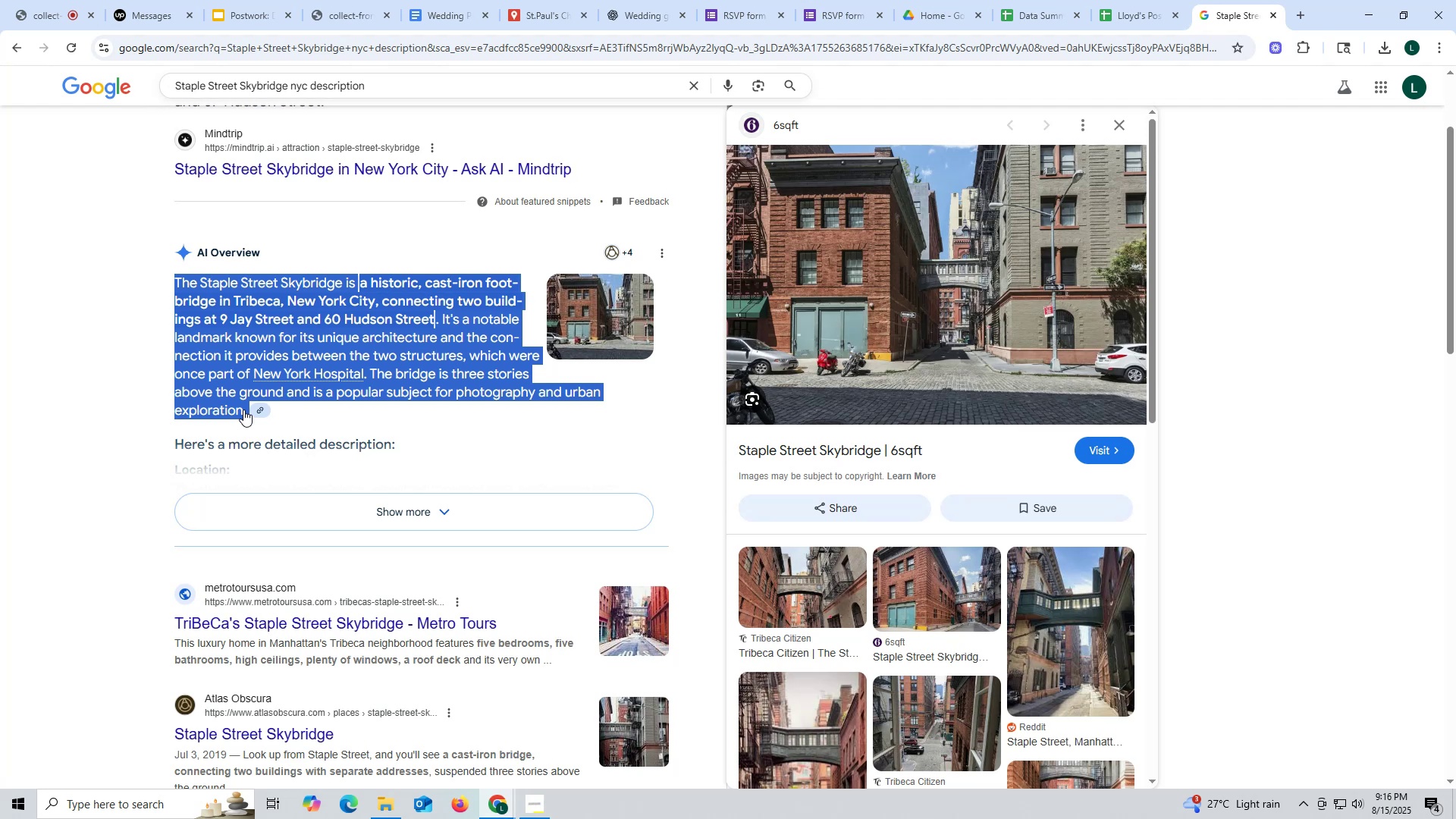 
key(Control+C)
 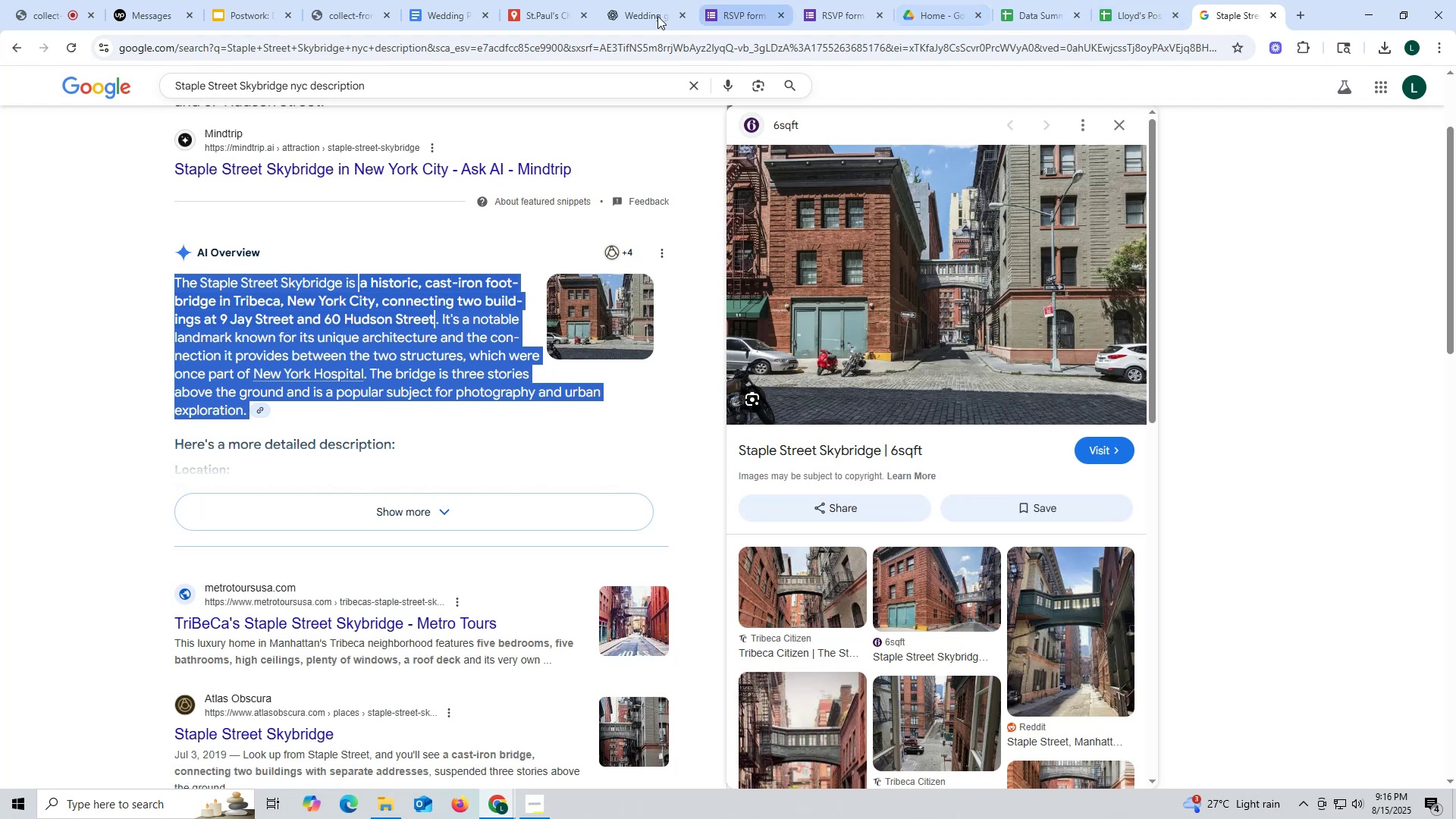 
left_click([540, 11])
 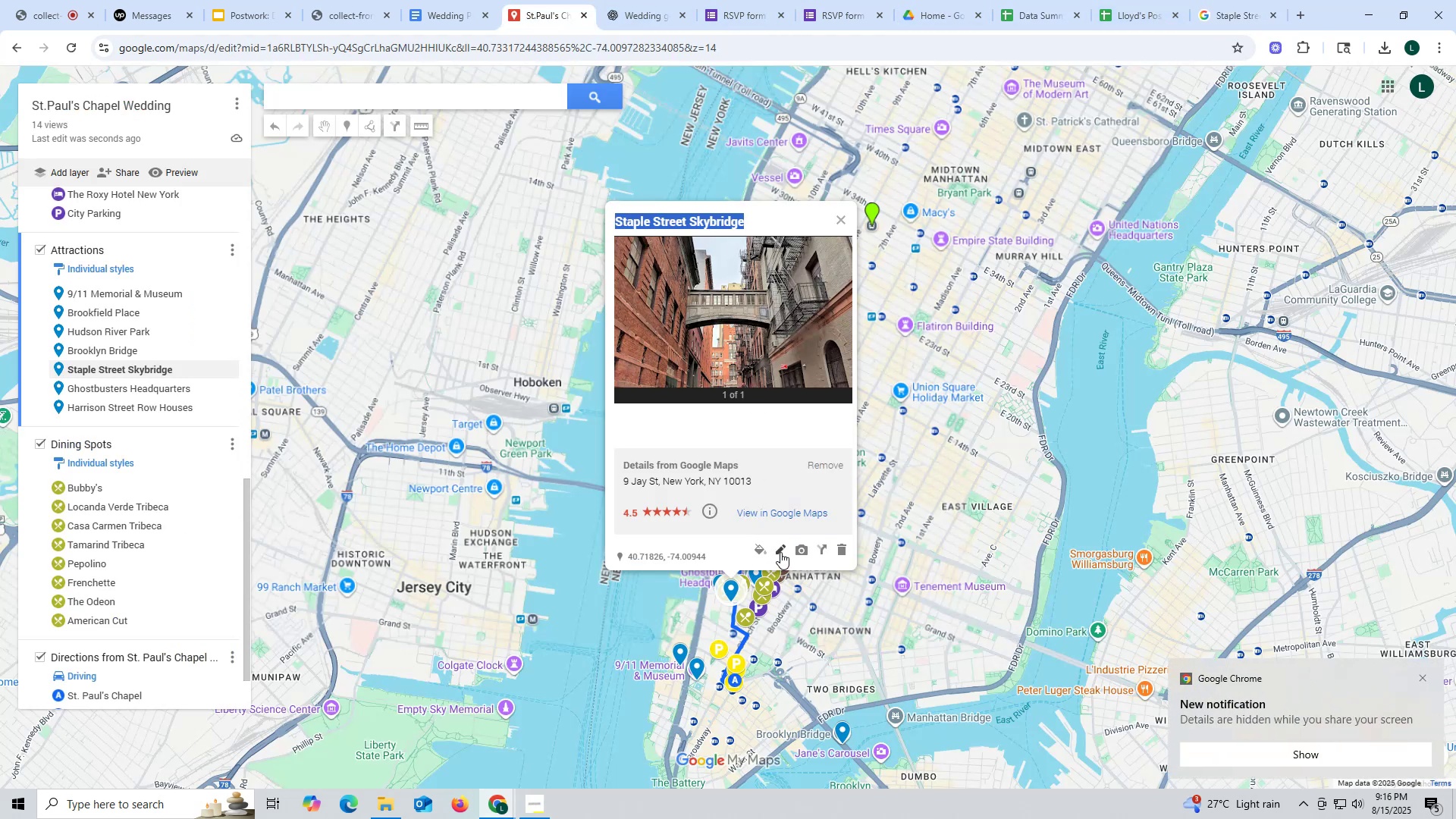 
wait(8.98)
 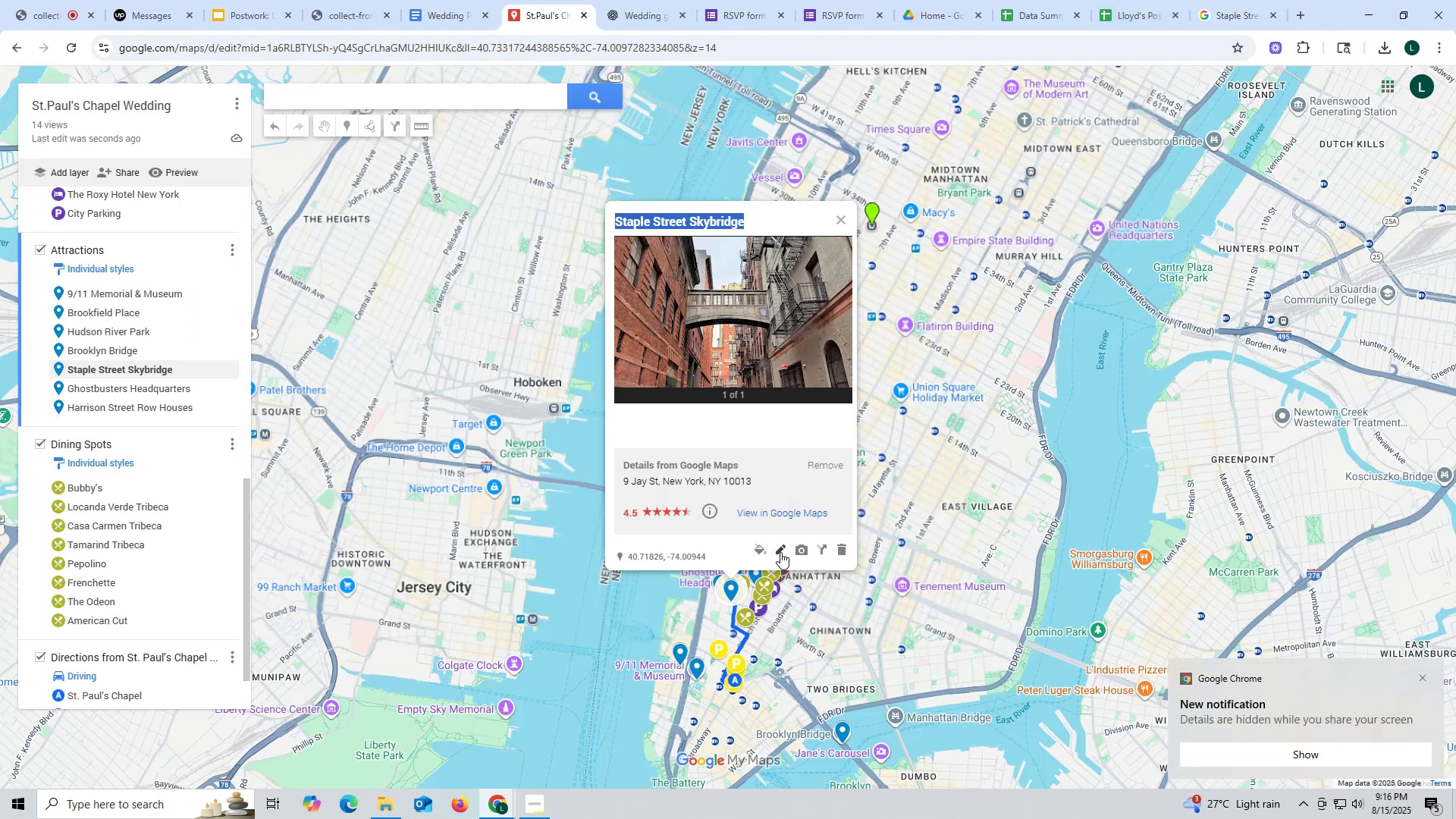 
left_click([782, 550])
 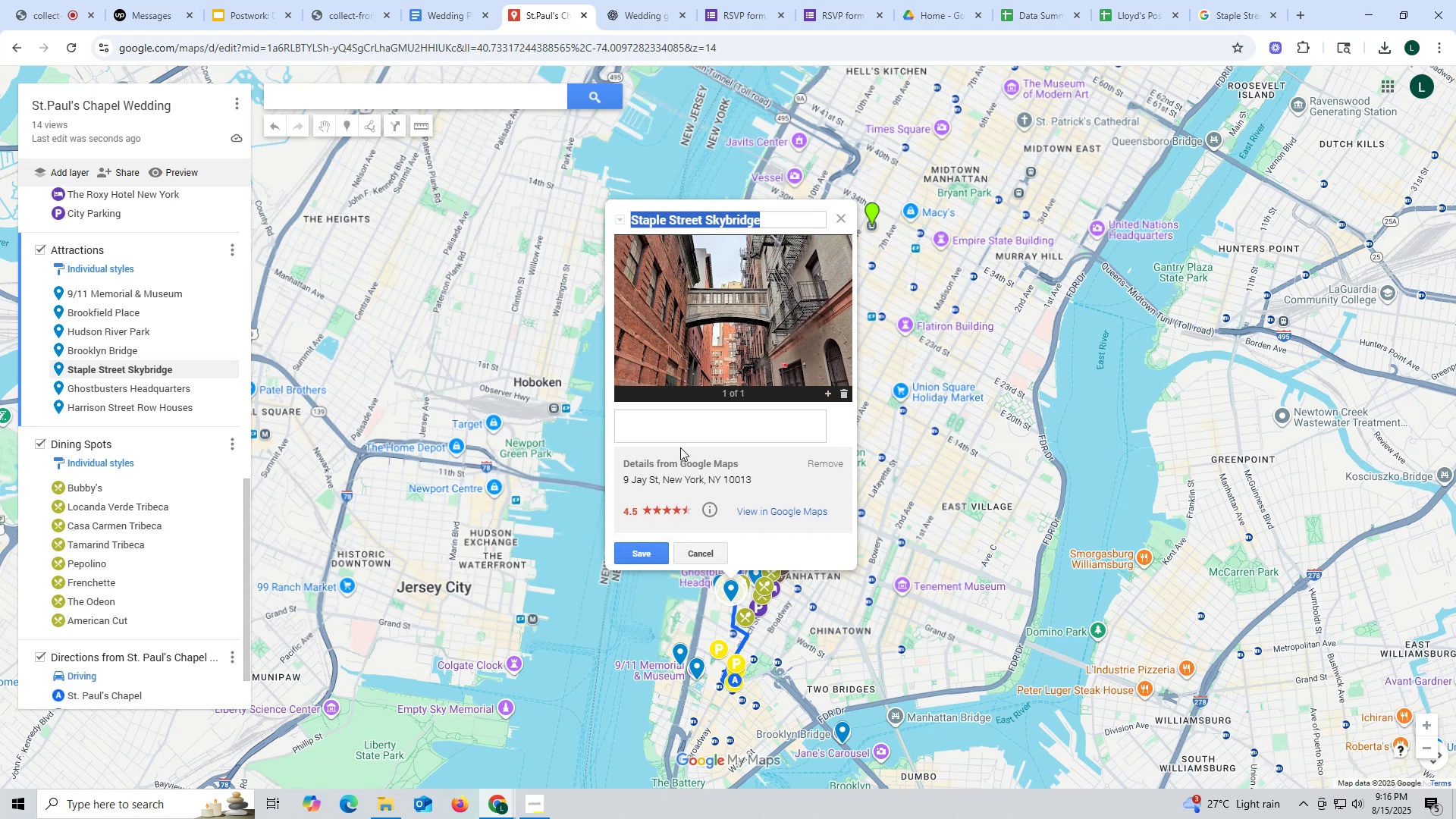 
key(Control+ControlLeft)
 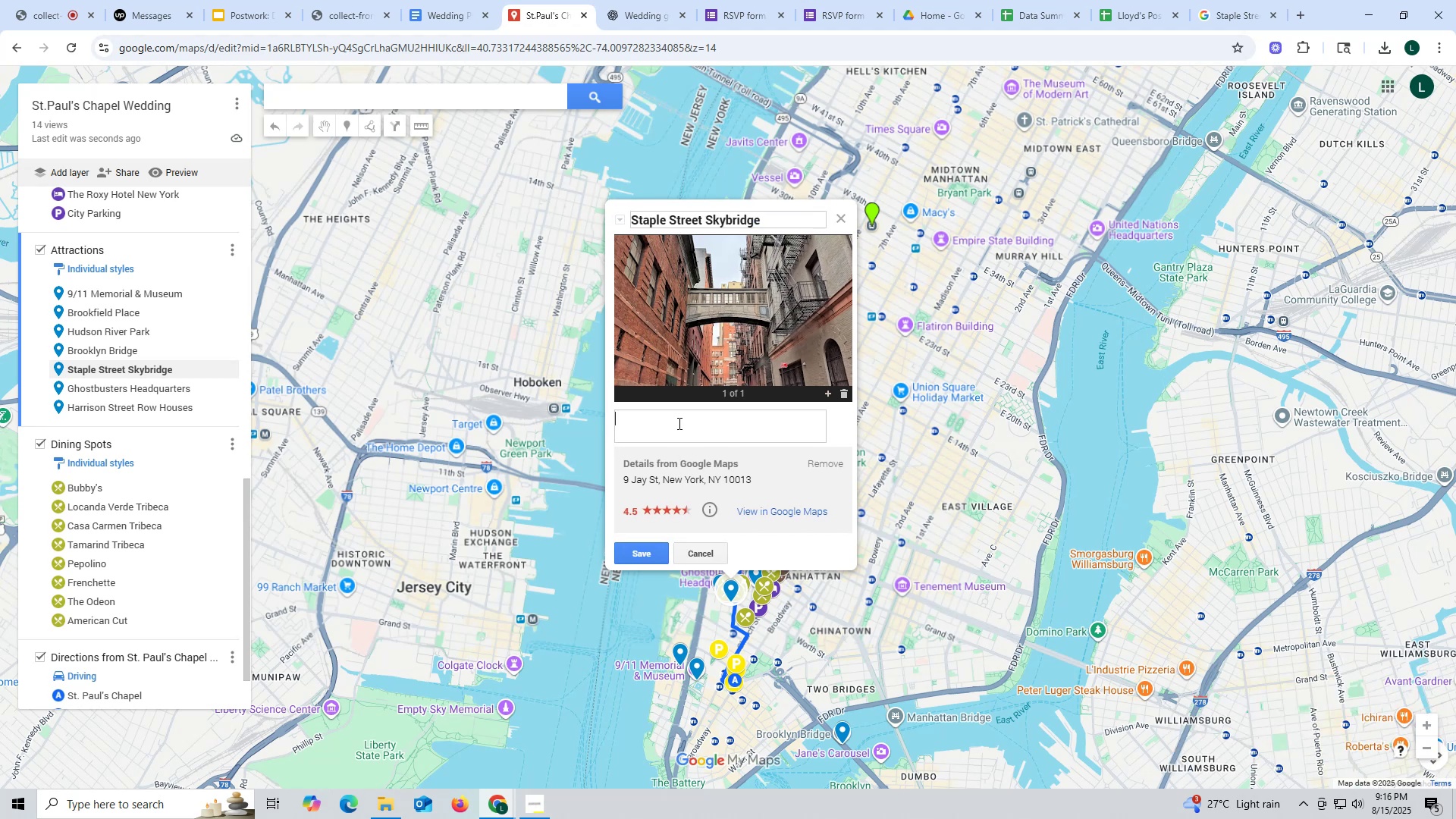 
left_click([678, 423])
 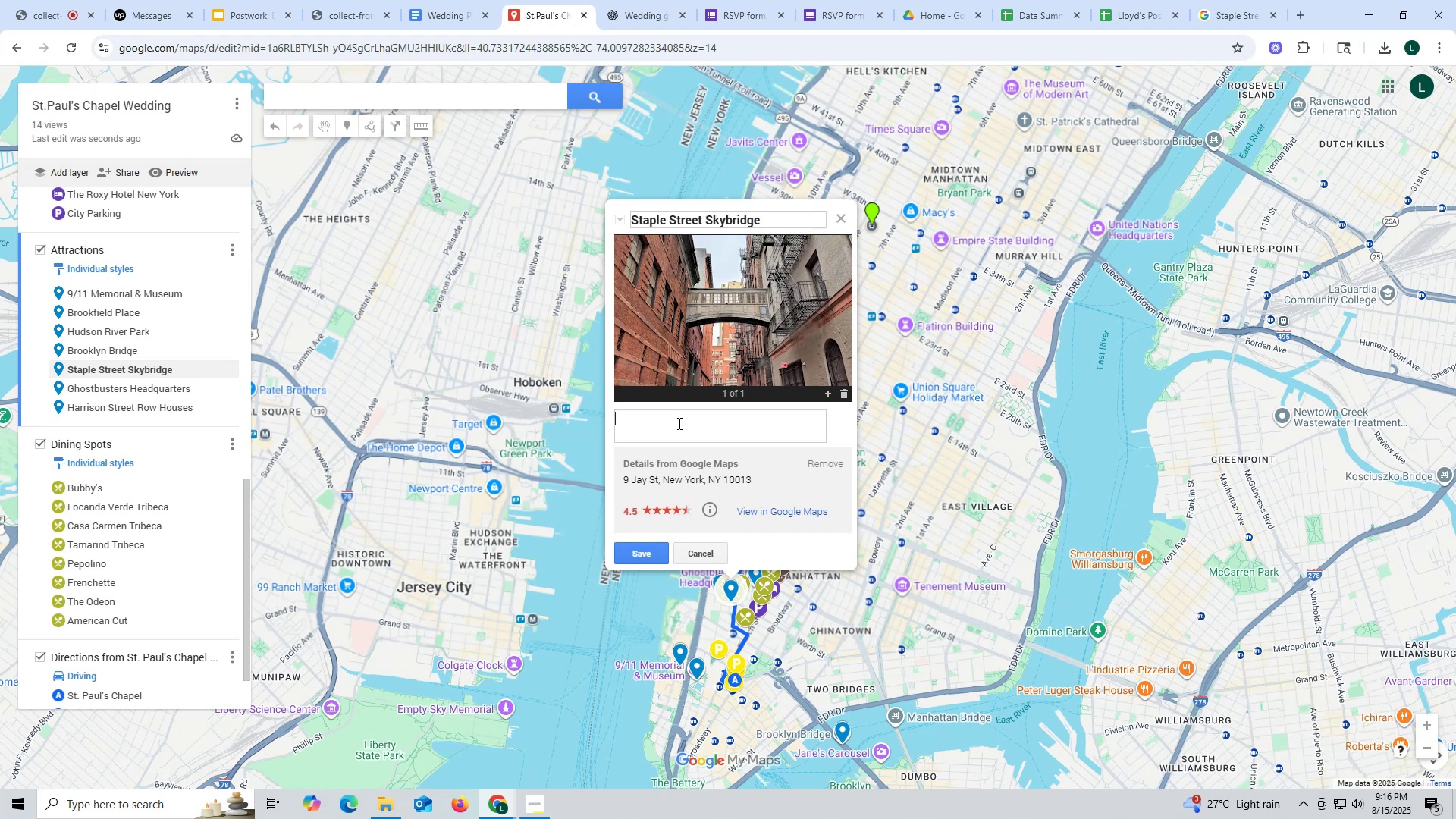 
key(Control+V)
 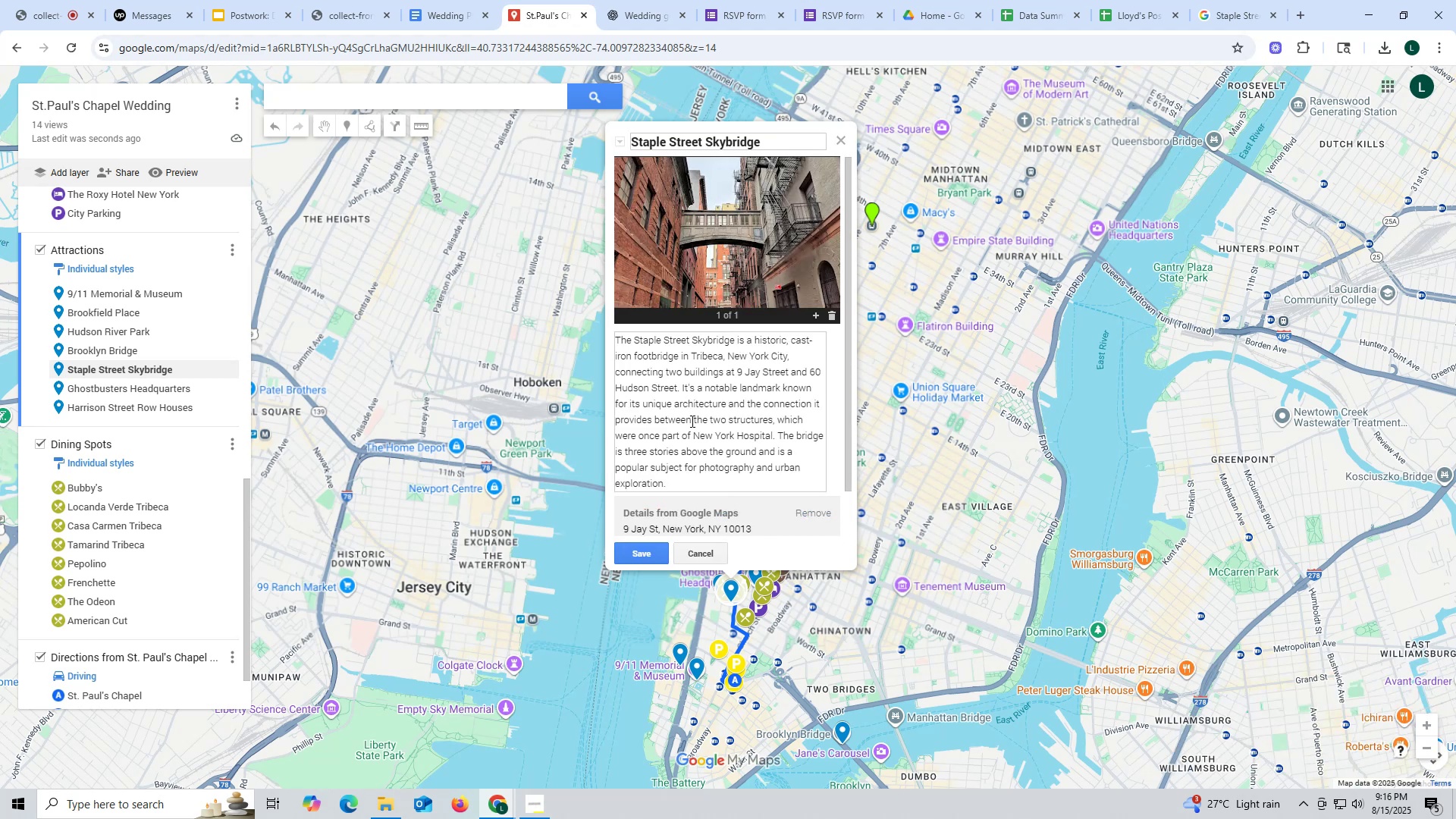 
wait(5.17)
 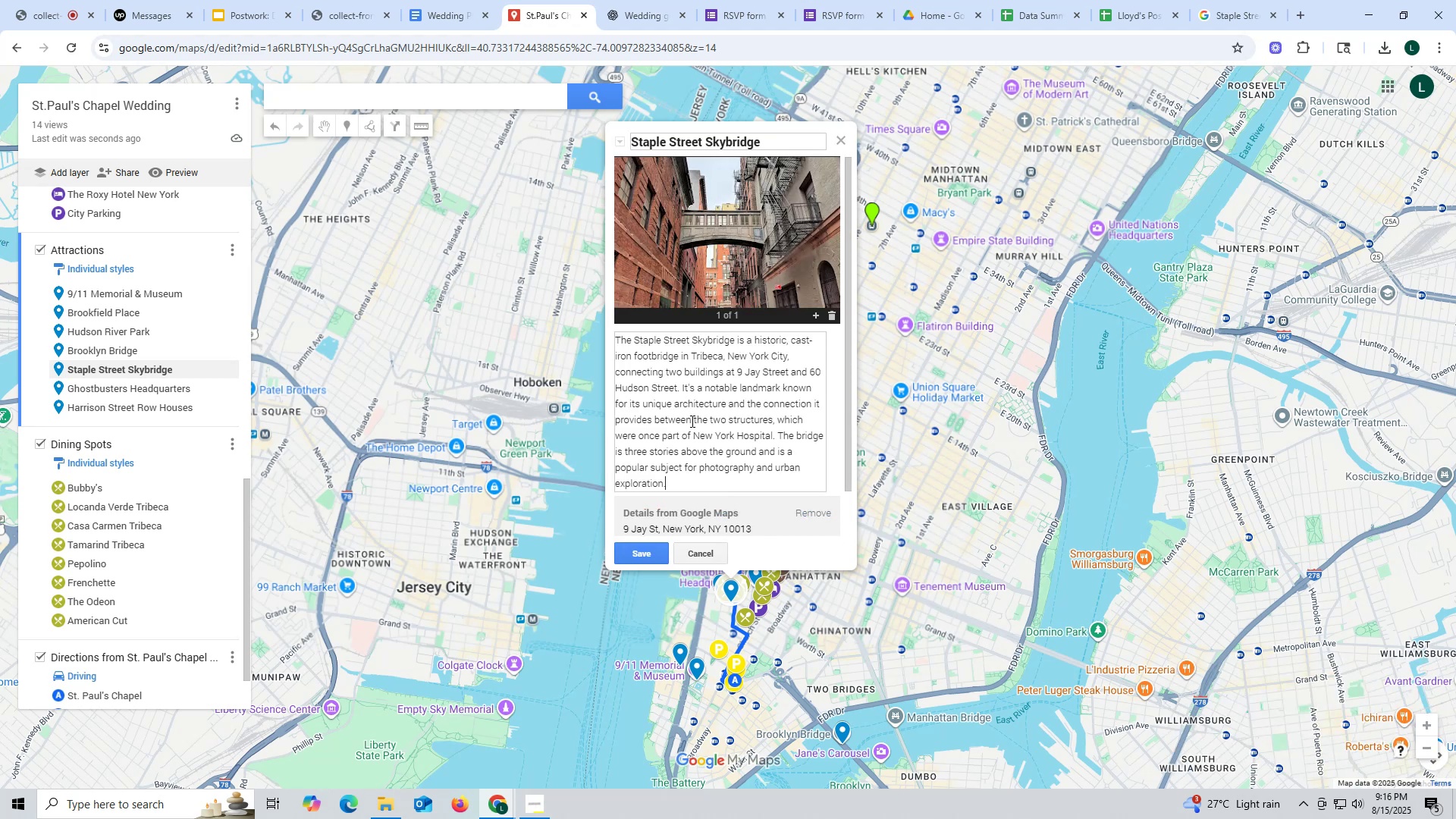 
mouse_move([613, 2])
 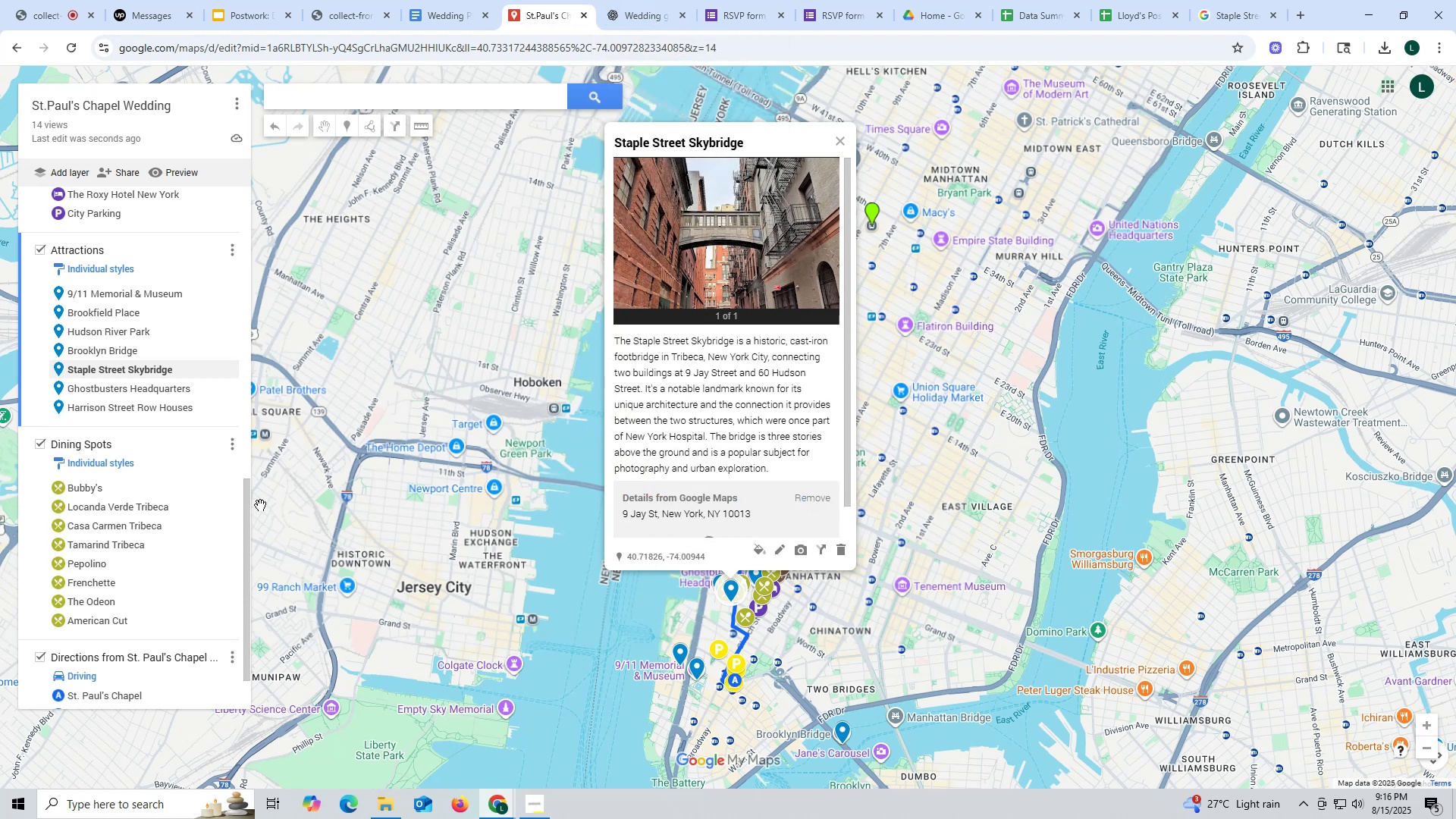 
left_click([153, 389])
 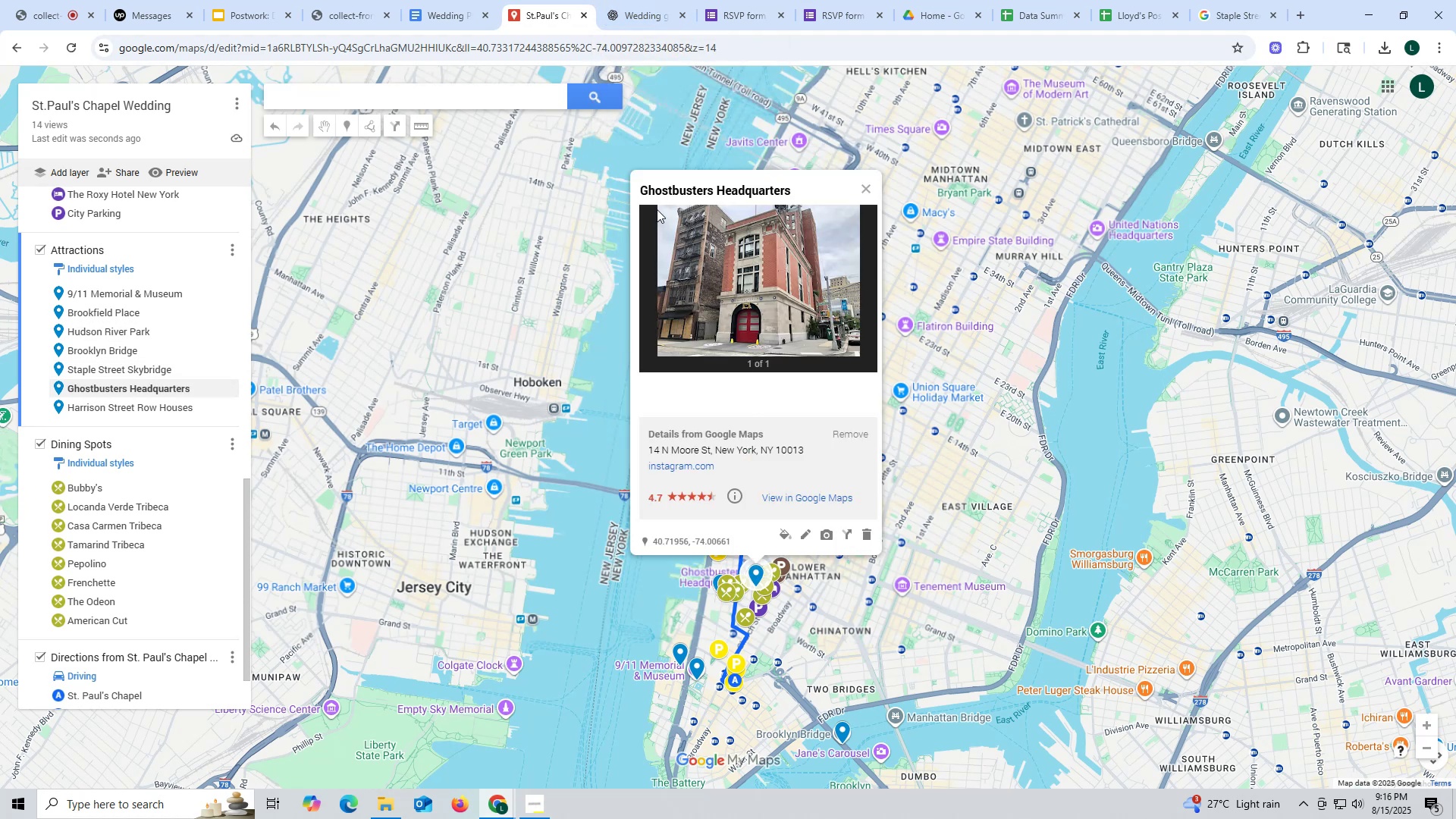 
left_click_drag(start_coordinate=[641, 184], to_coordinate=[789, 187])
 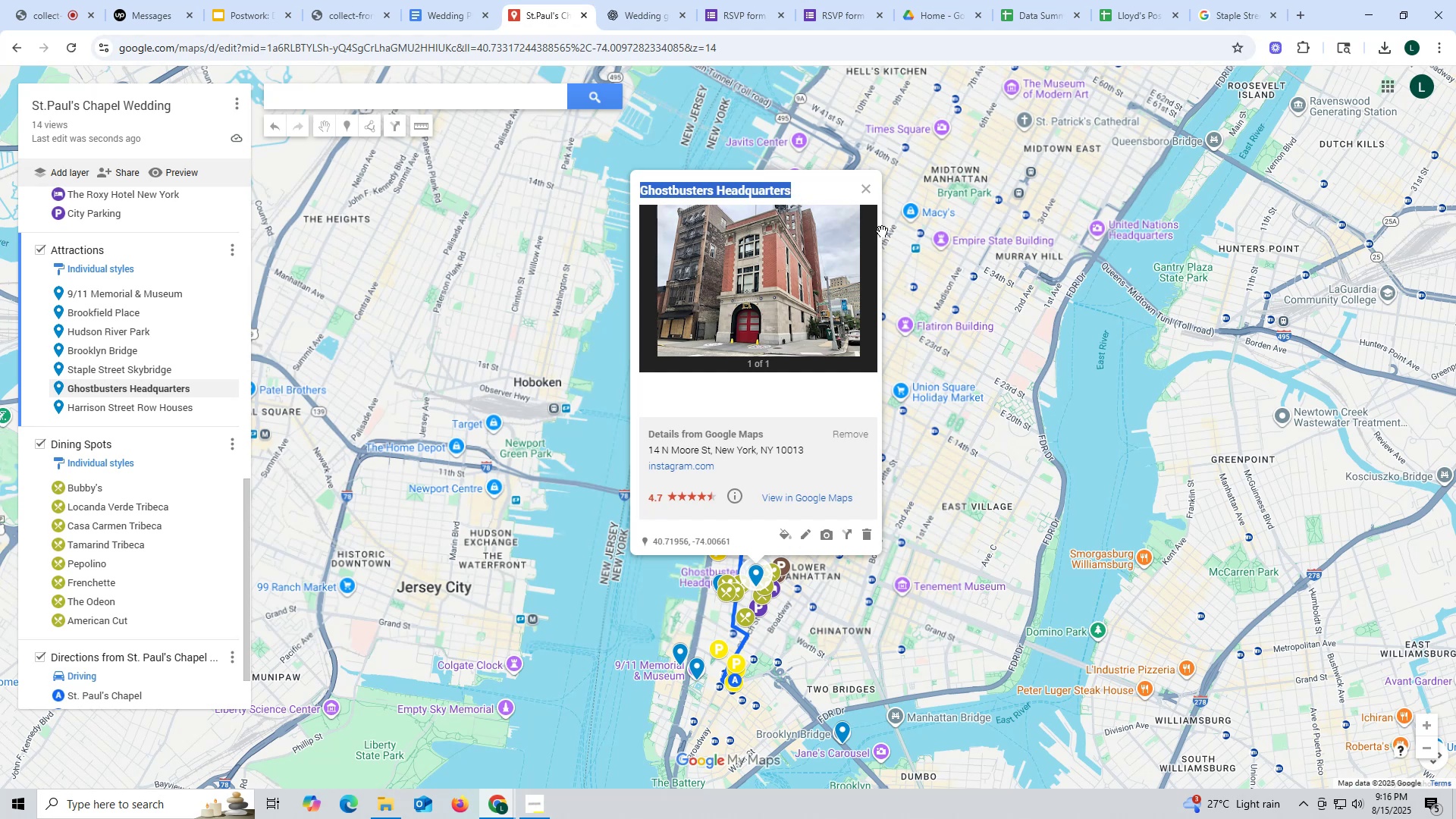 
key(Control+ControlLeft)
 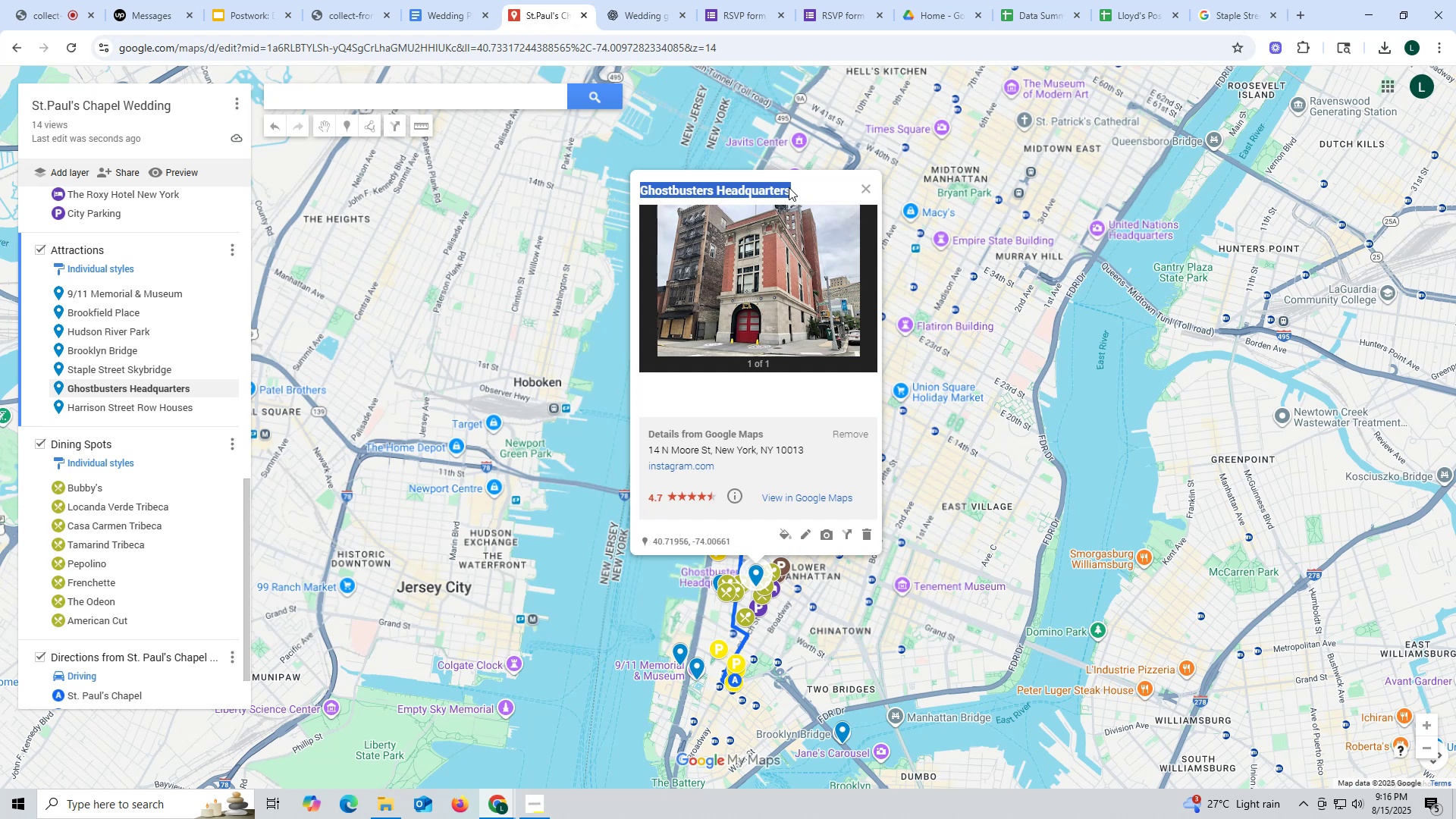 
key(Control+C)
 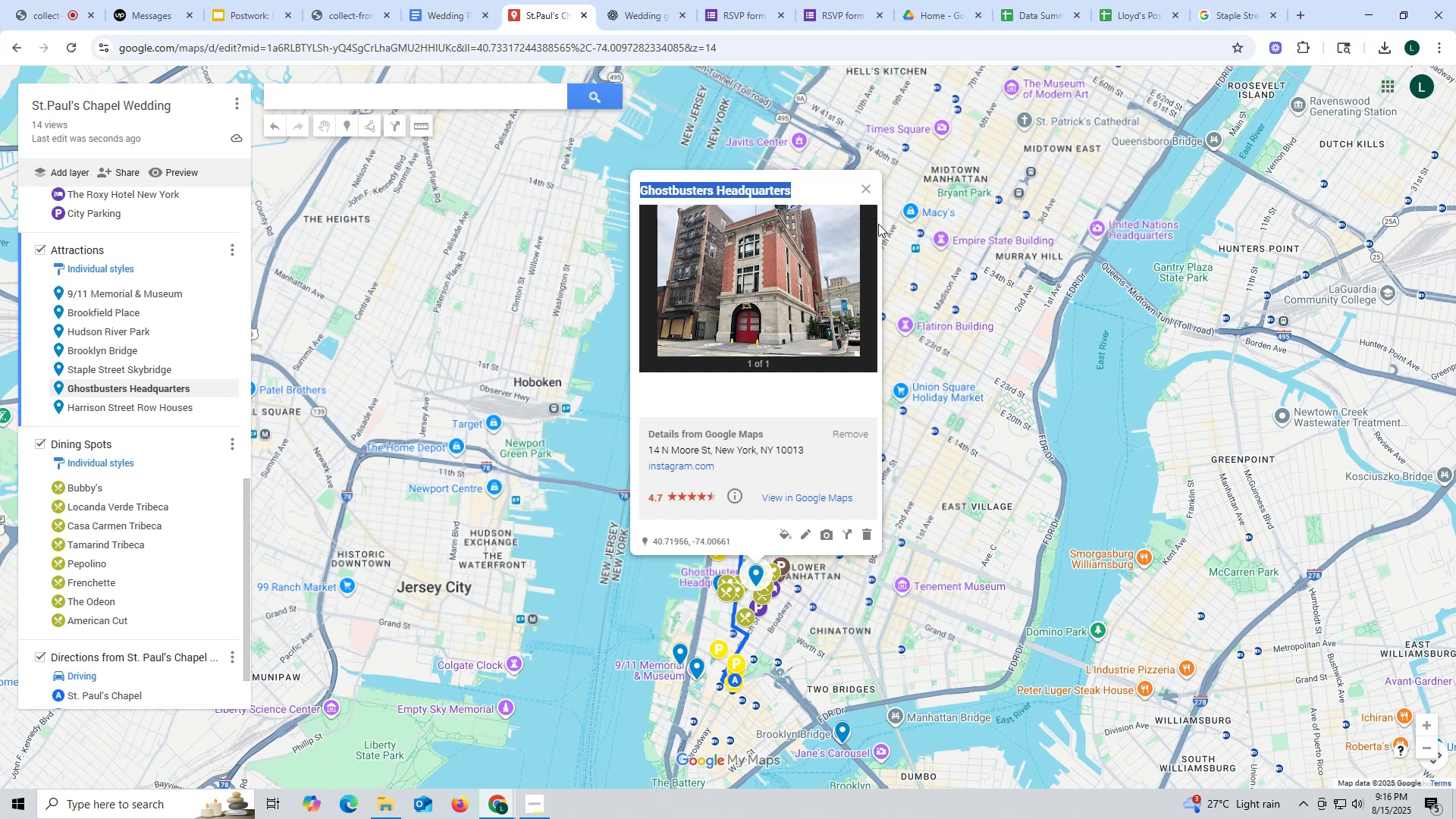 
key(Control+ControlLeft)
 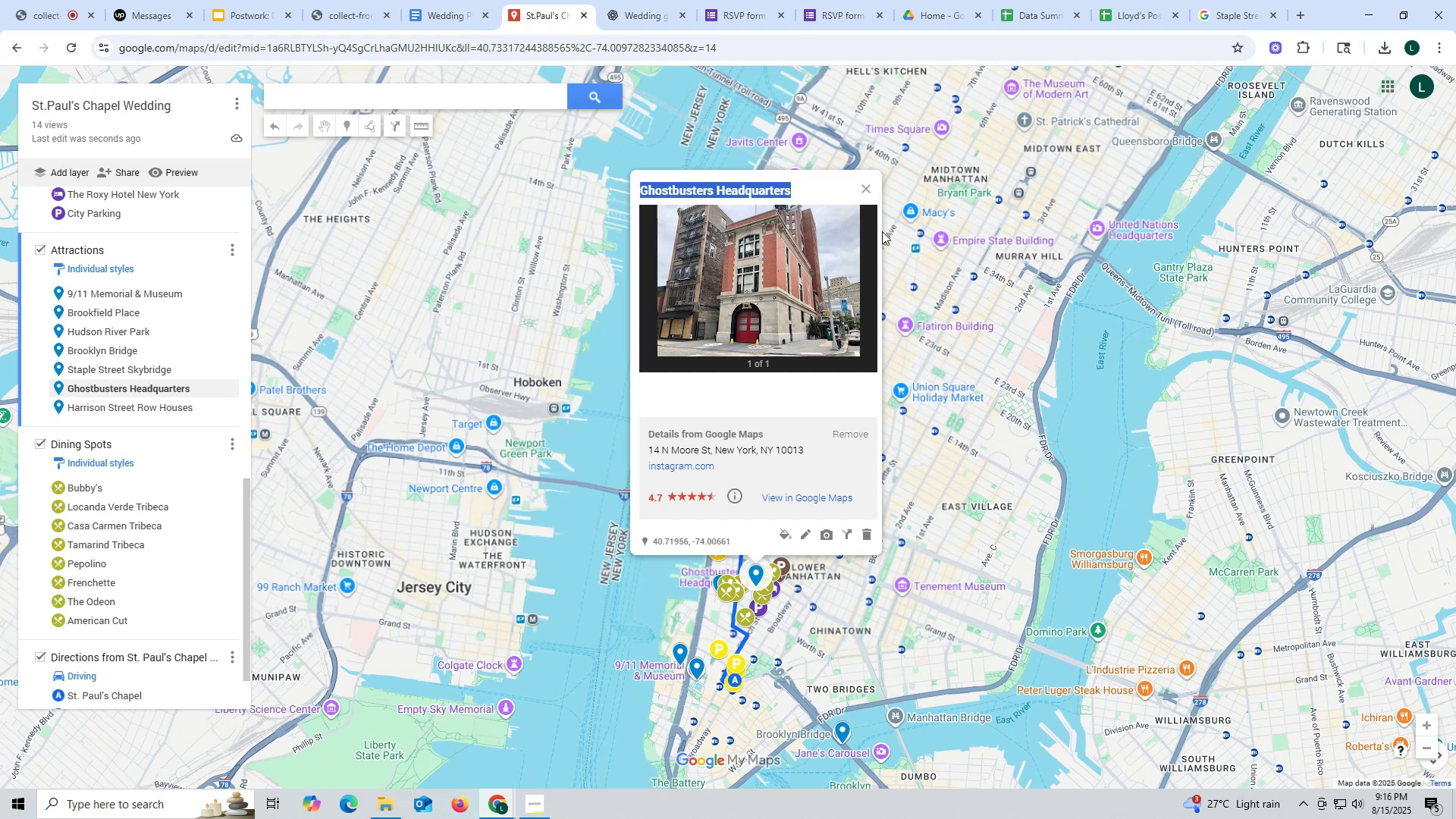 
key(Control+C)
 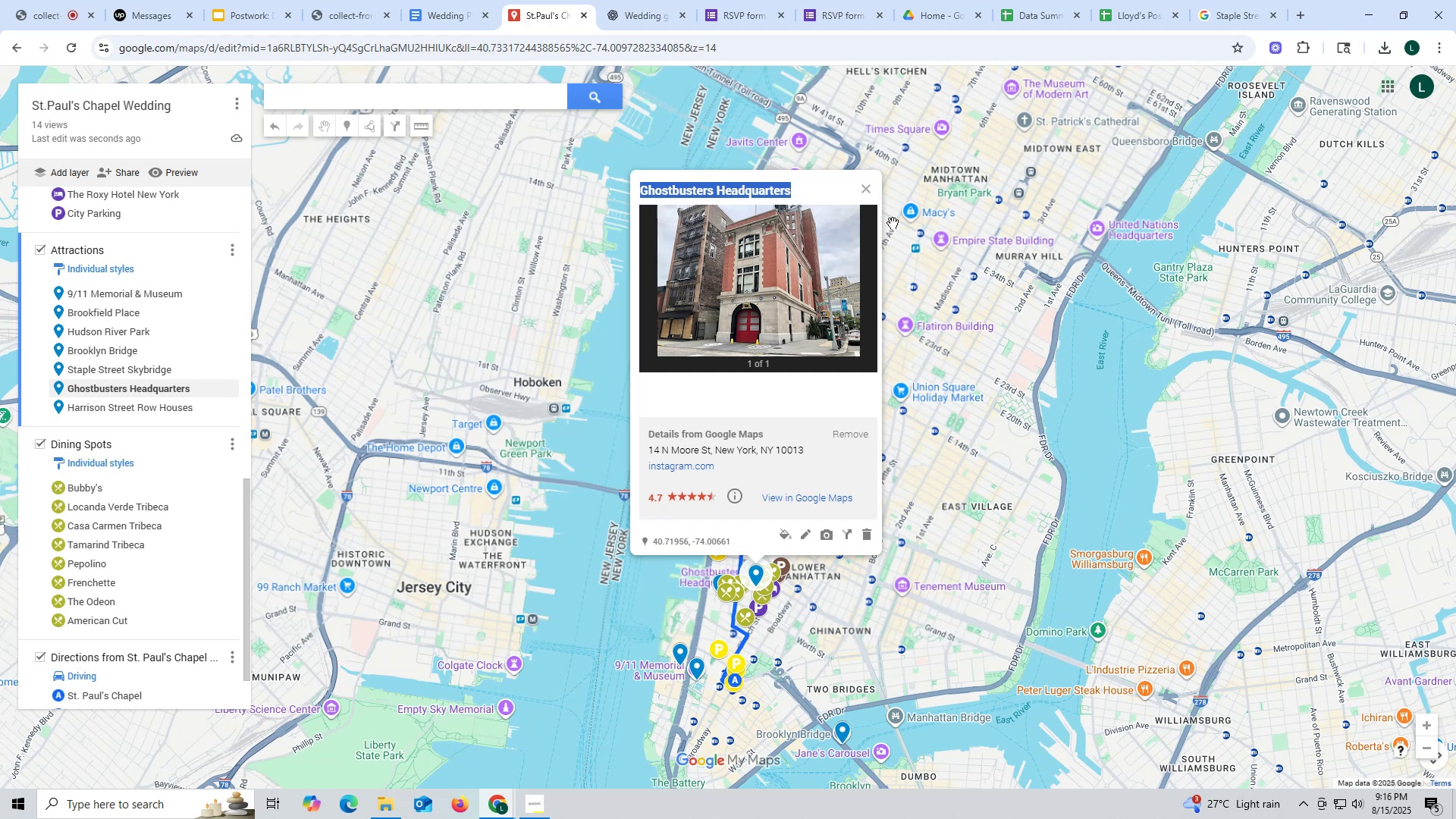 
key(Control+ControlLeft)
 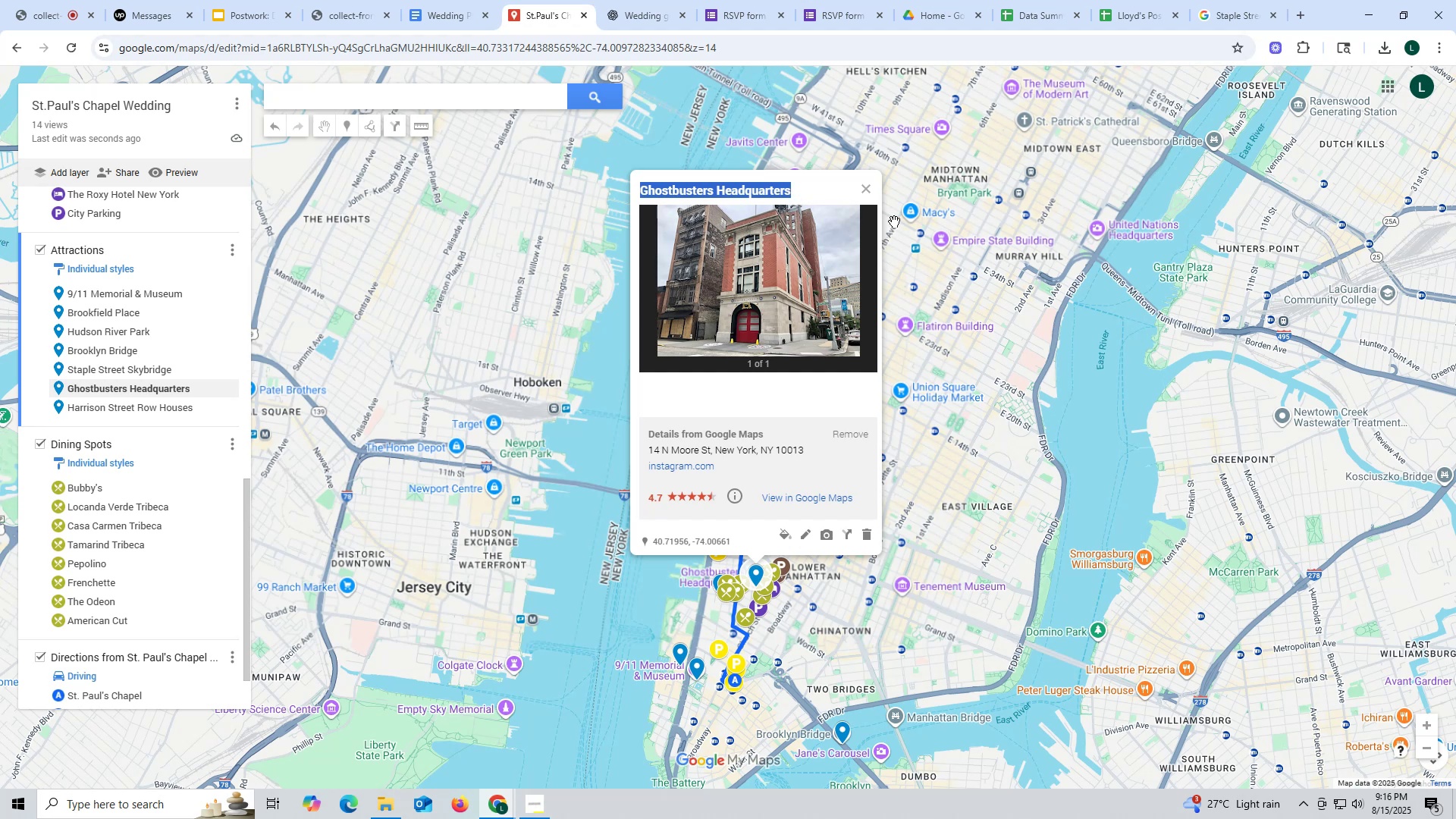 
key(Control+C)
 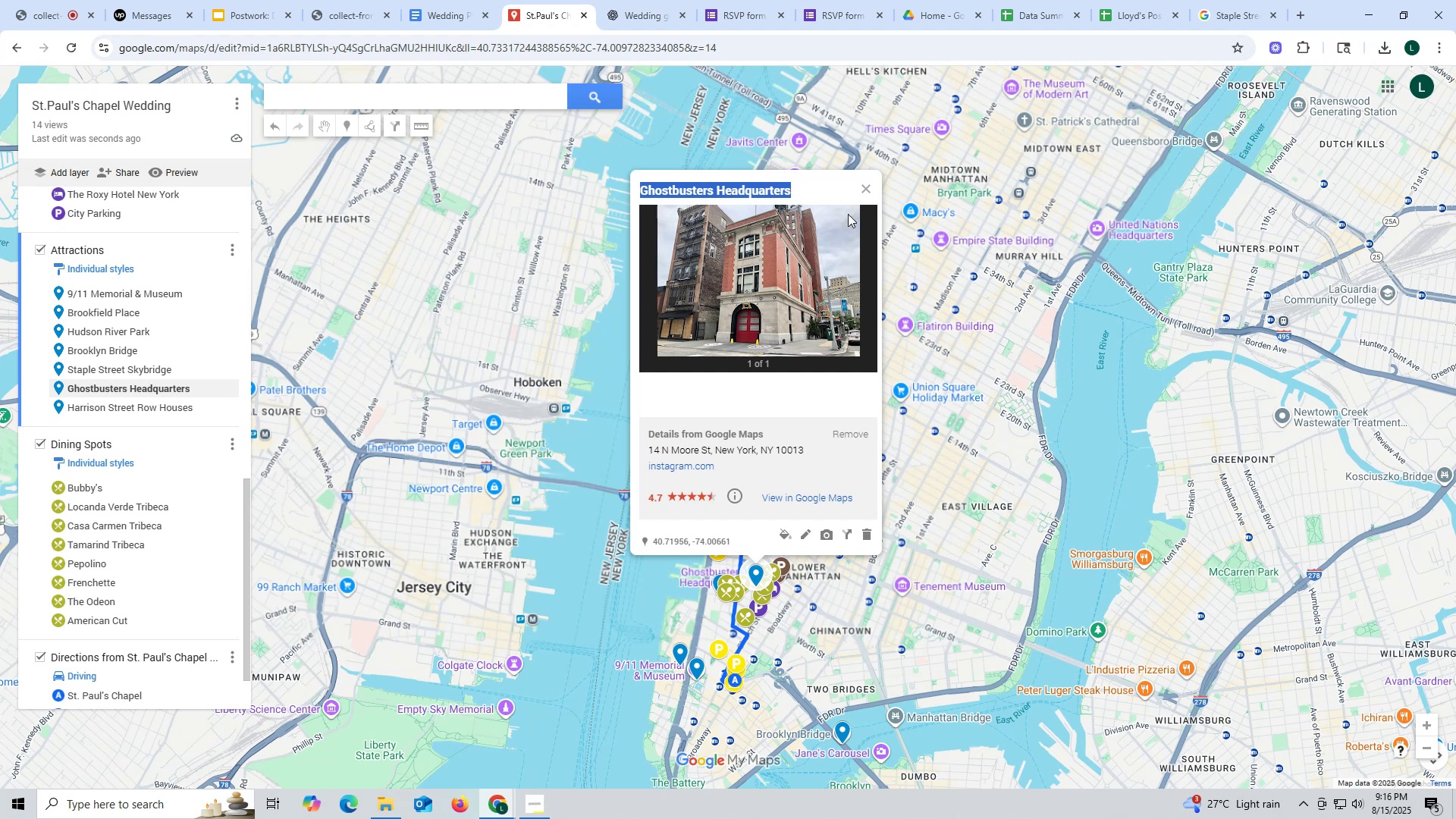 
key(Control+ControlLeft)
 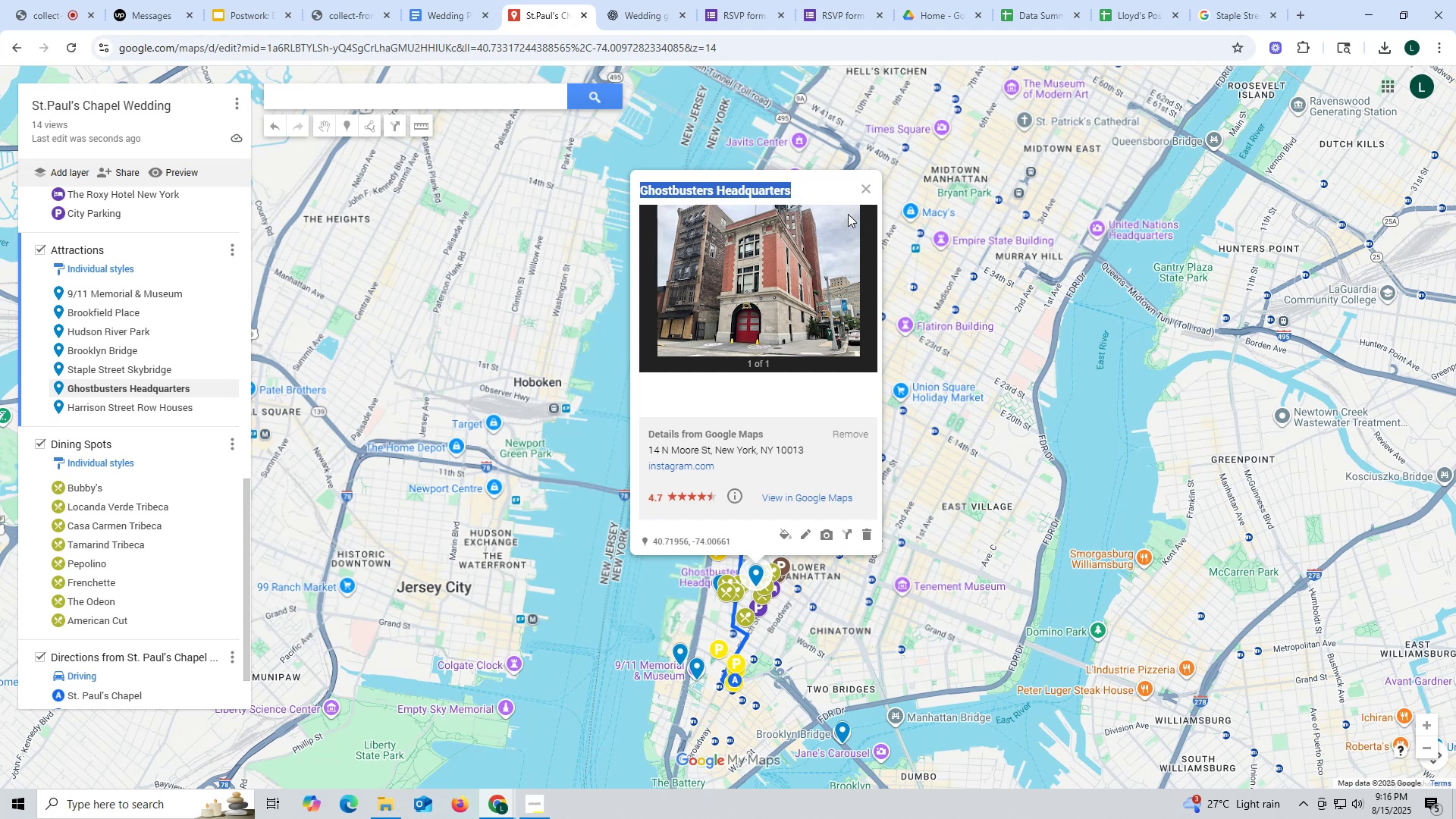 
key(Control+C)
 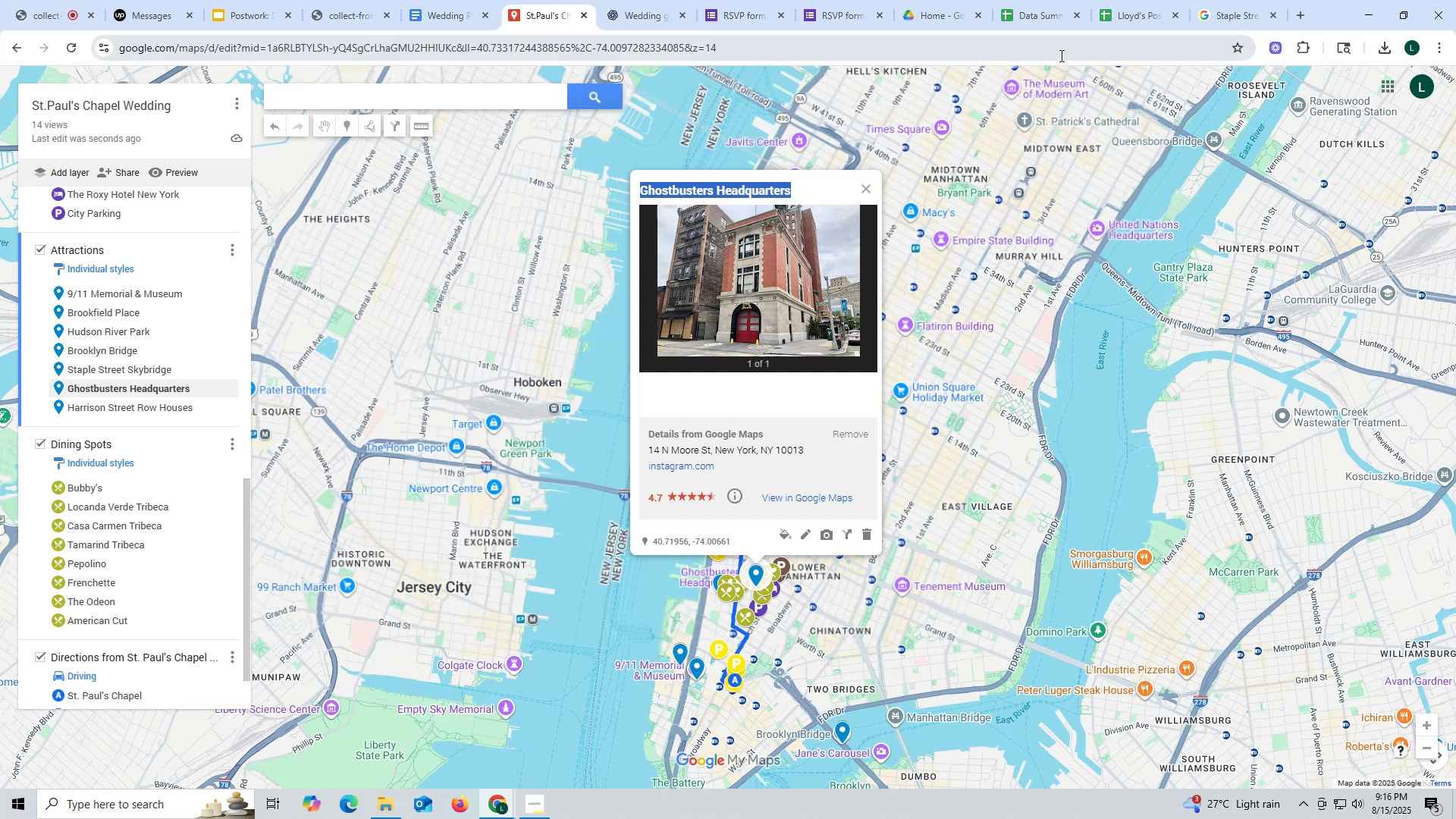 
left_click([1228, 14])
 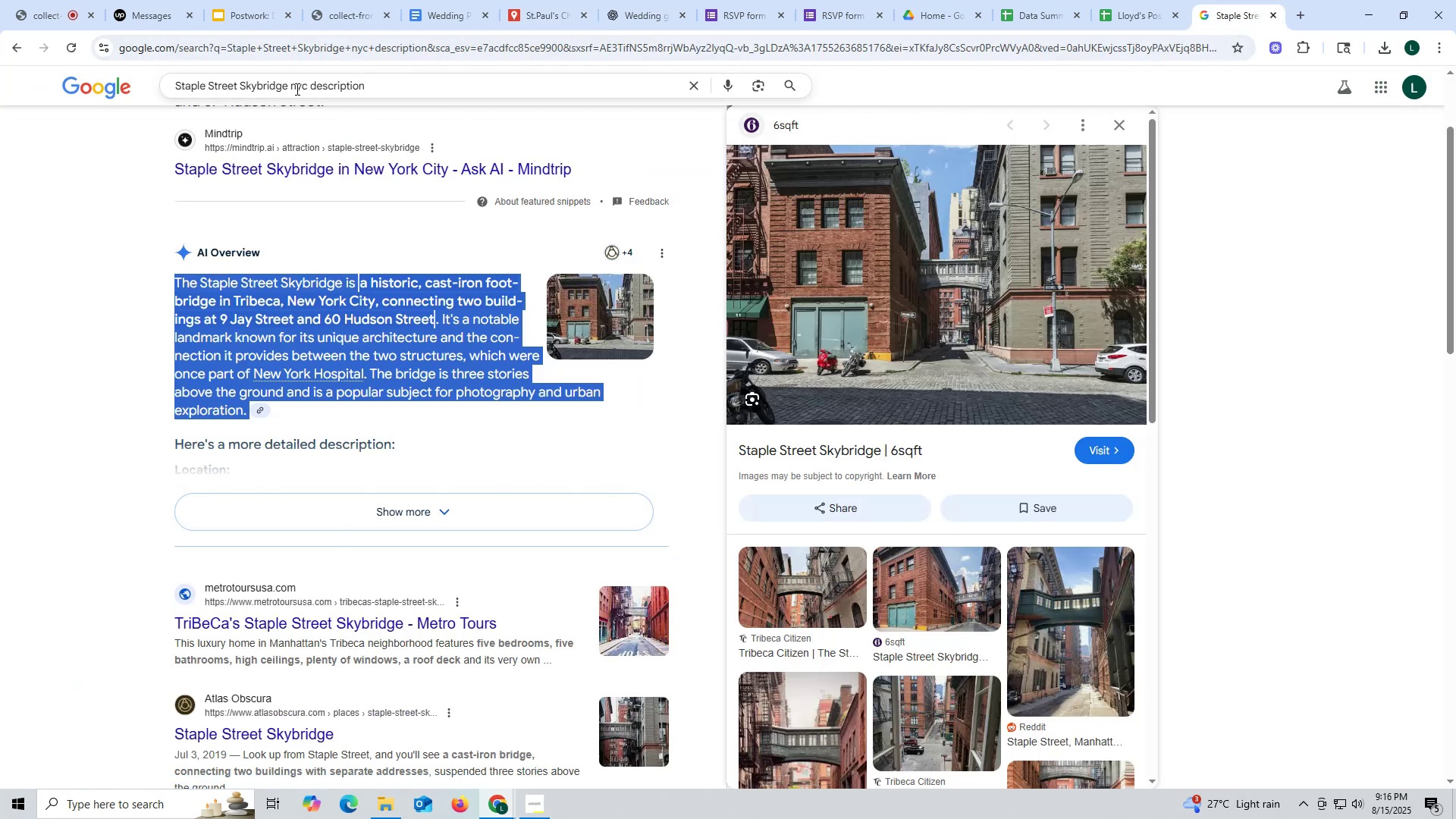 
left_click_drag(start_coordinate=[287, 83], to_coordinate=[0, 76])
 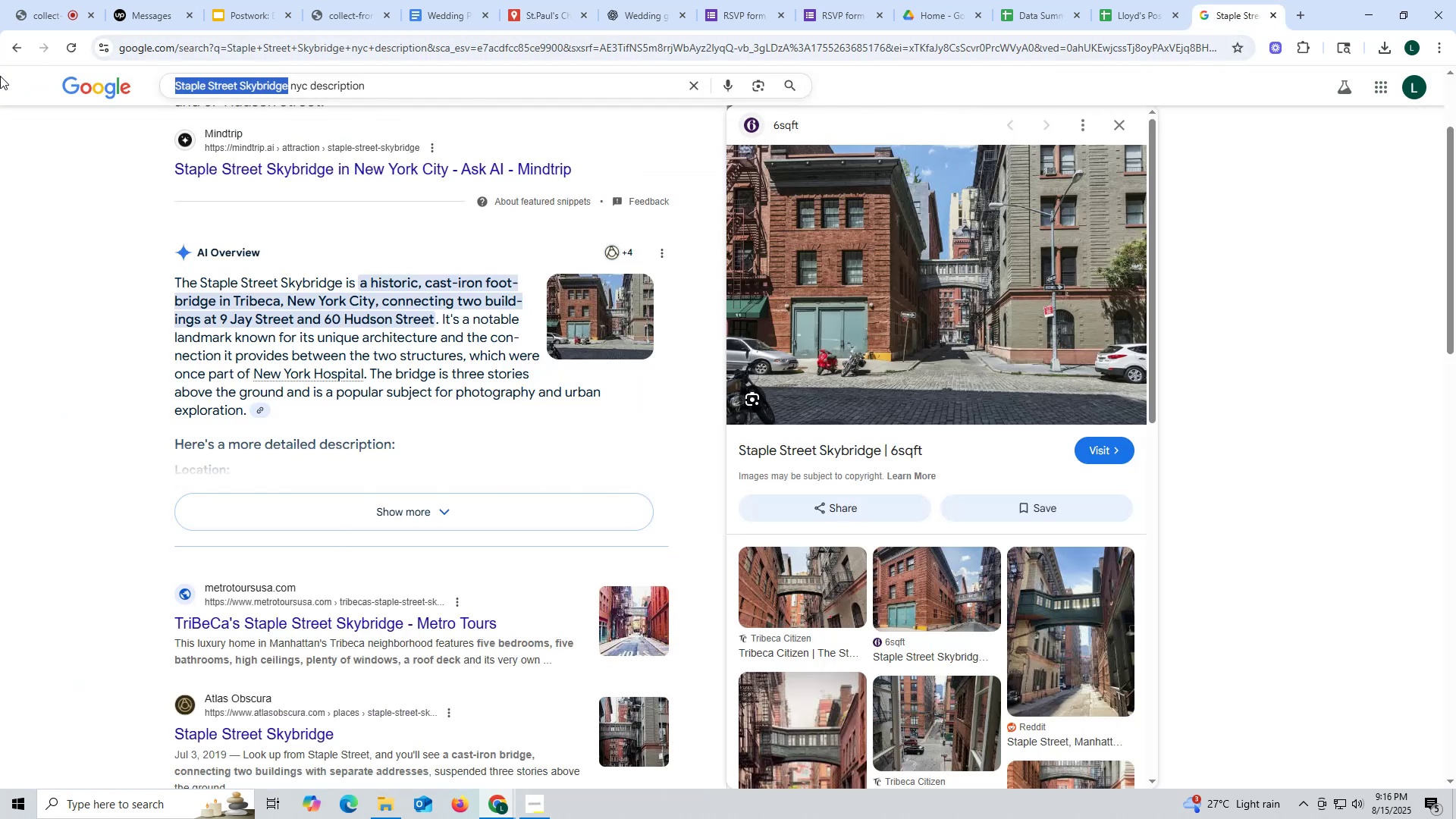 
key(Control+ControlLeft)
 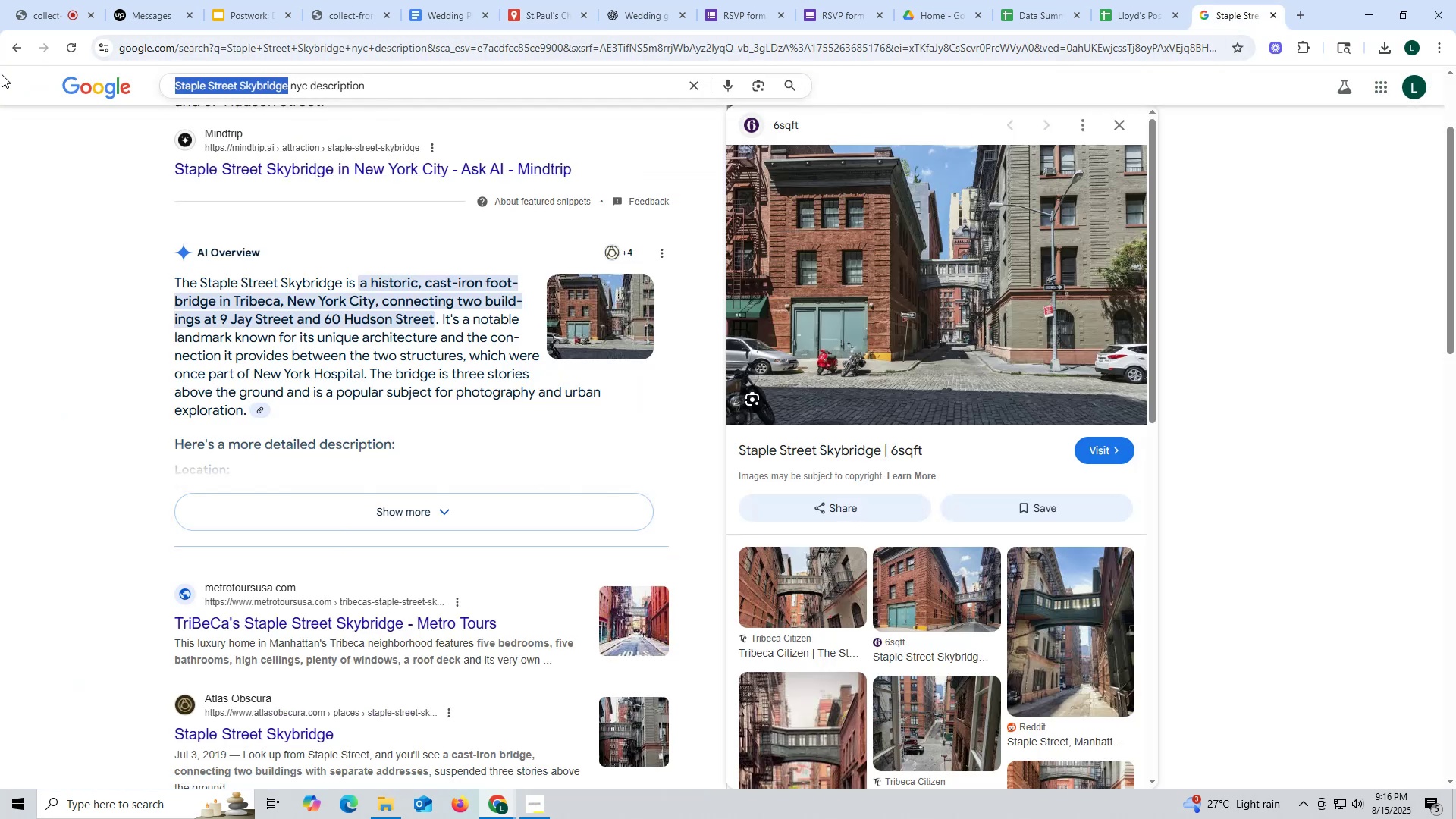 
key(Control+V)
 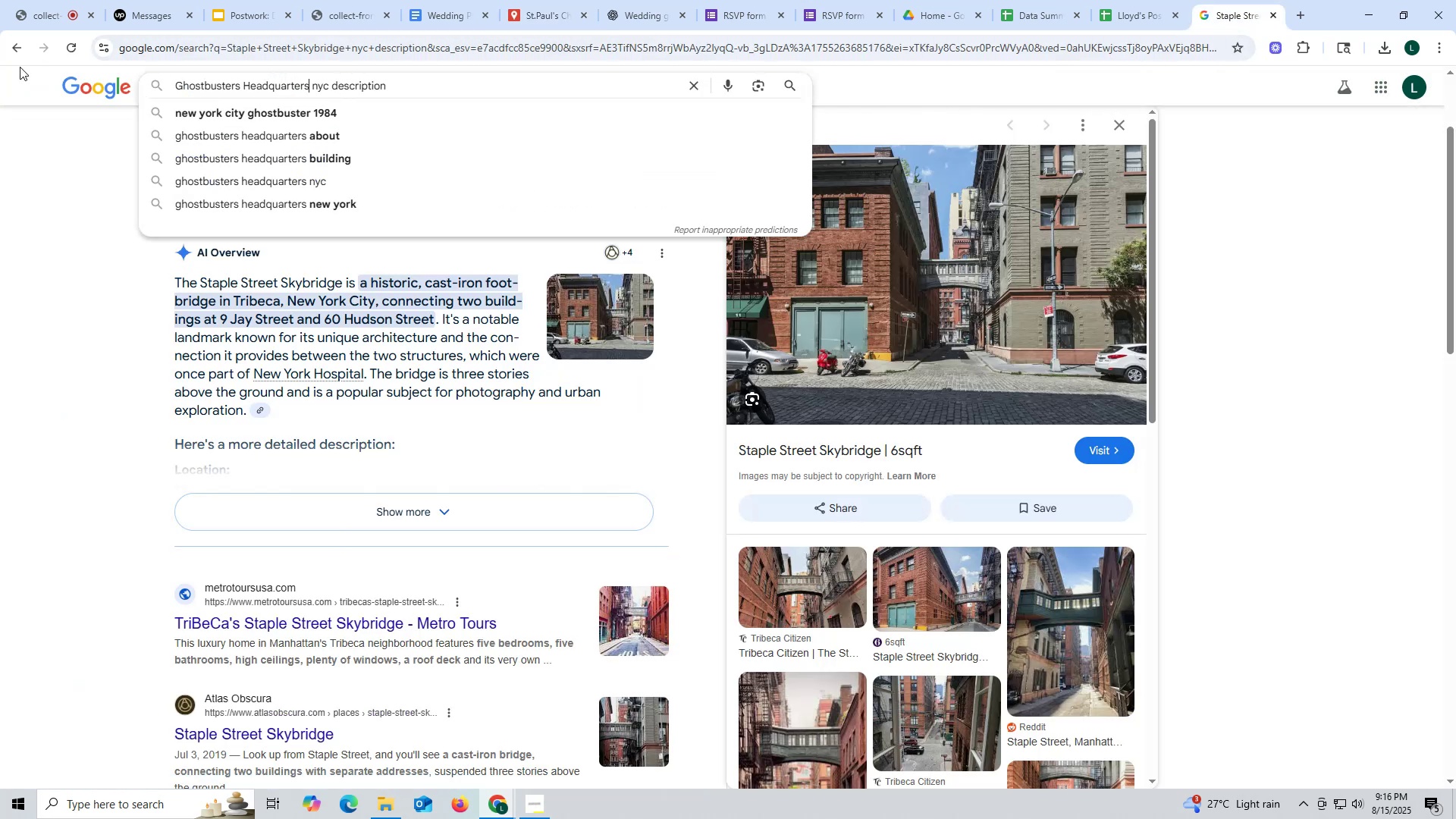 
key(Enter)
 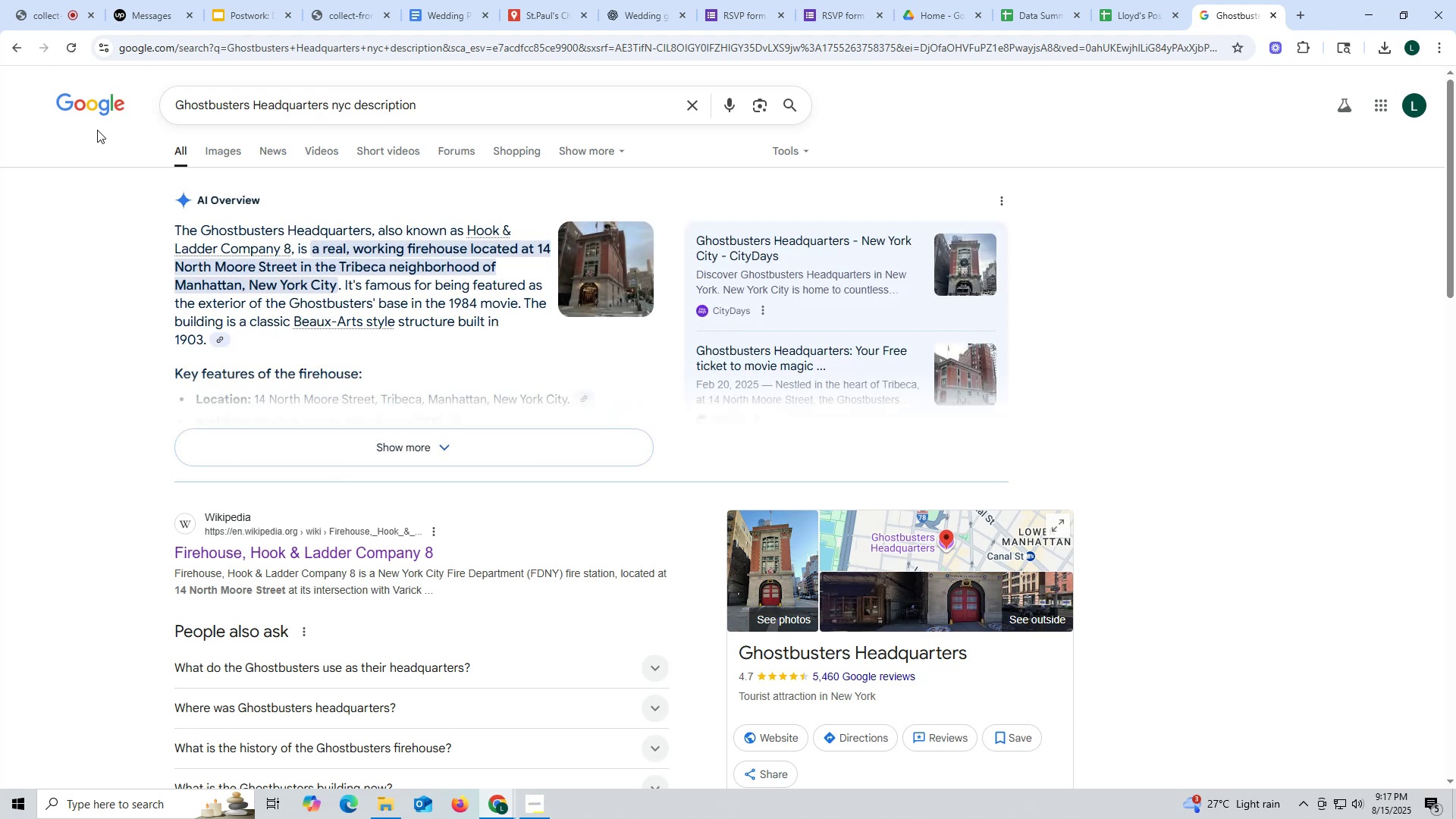 
wait(10.45)
 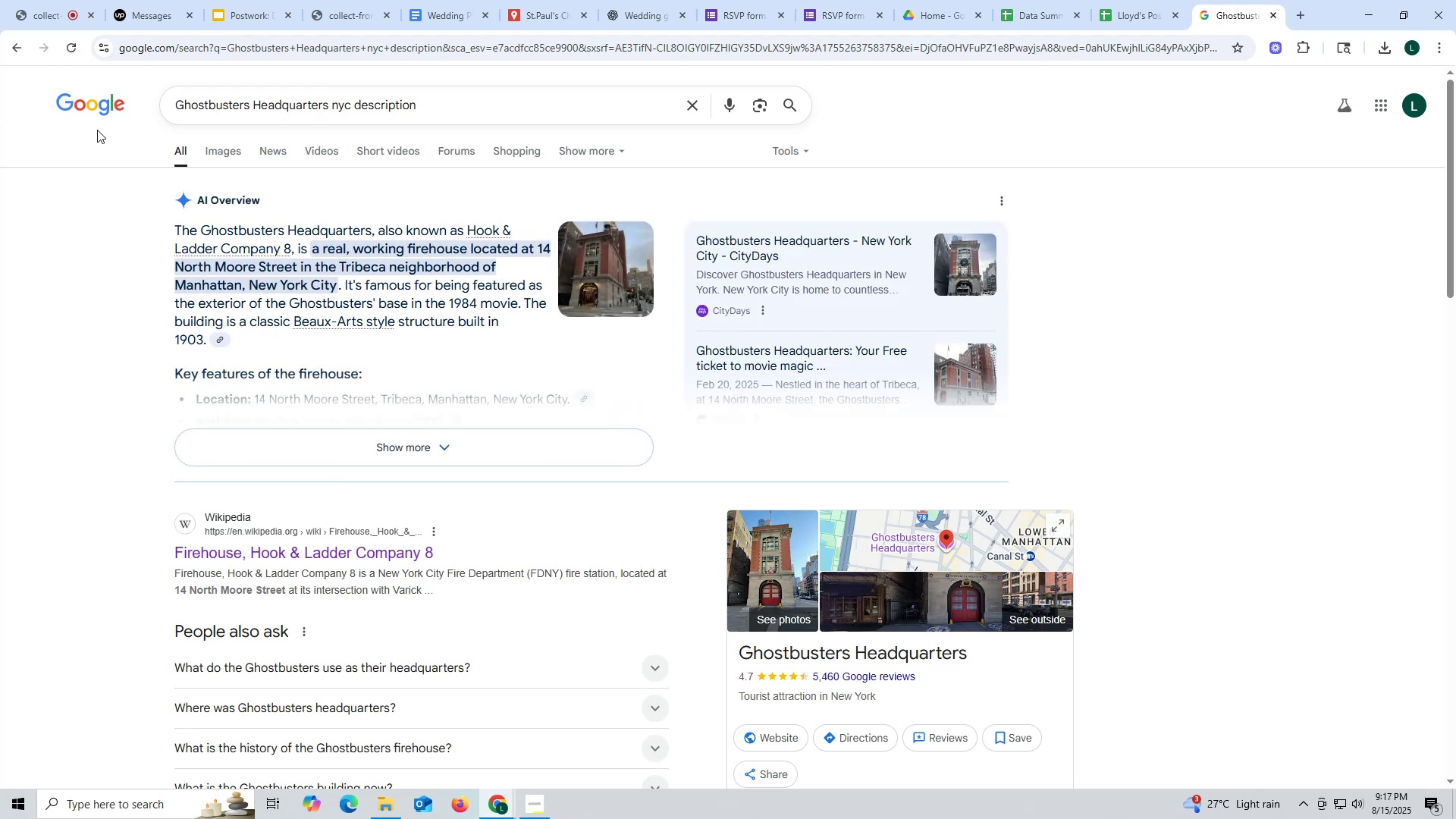 
left_click([604, 273])
 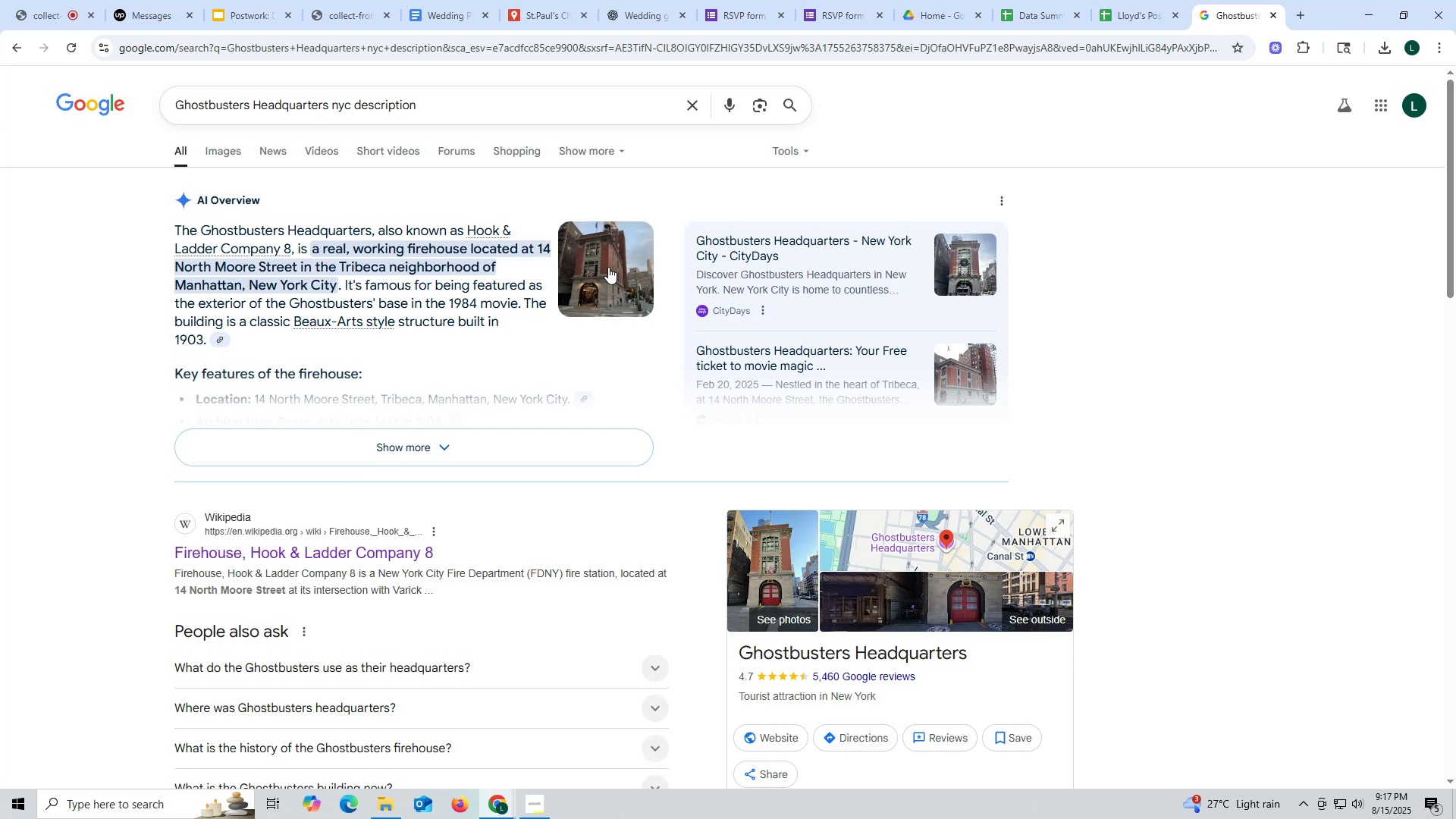 
scroll: coordinate [613, 232], scroll_direction: none, amount: 0.0
 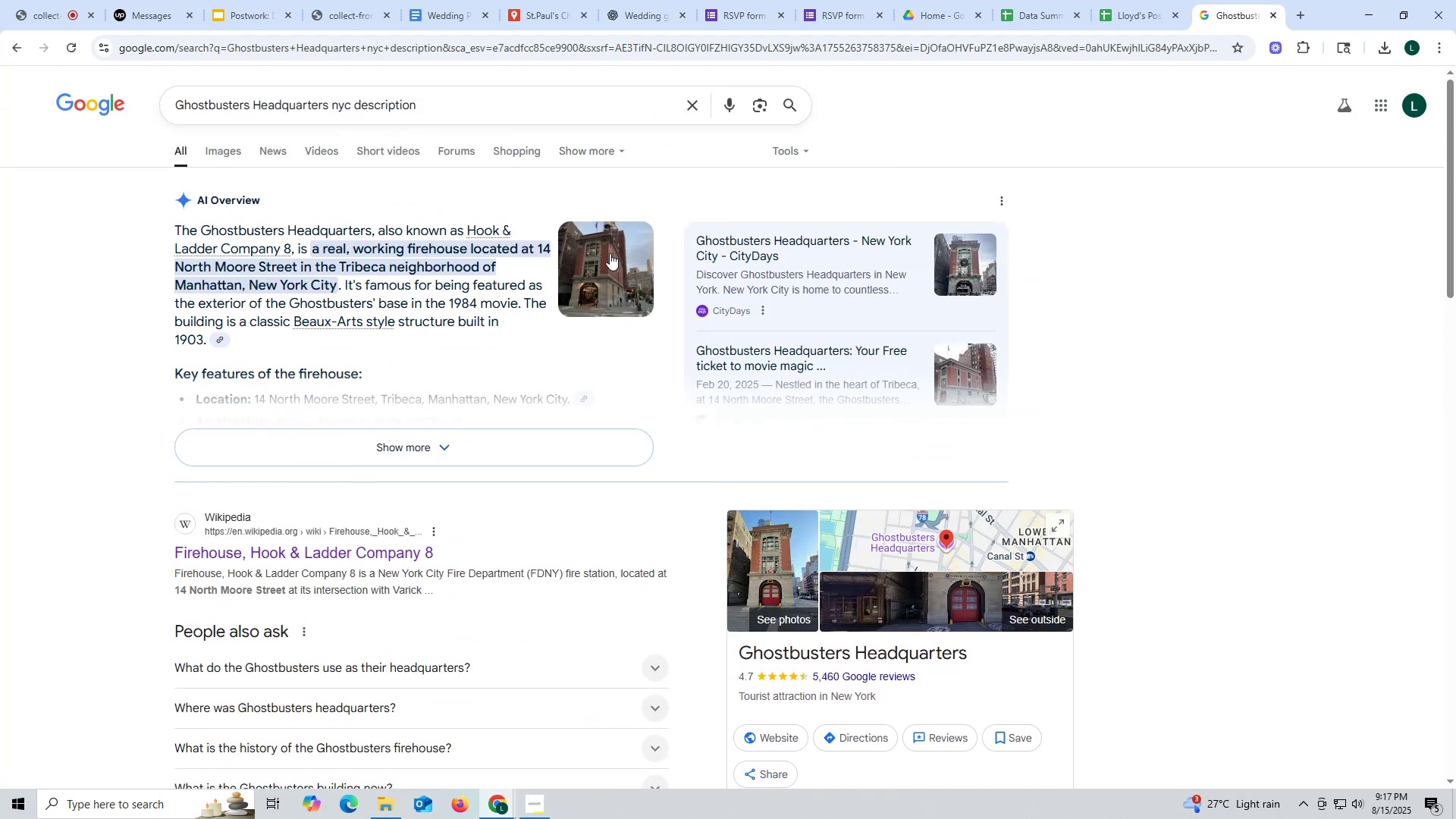 
left_click([609, 258])
 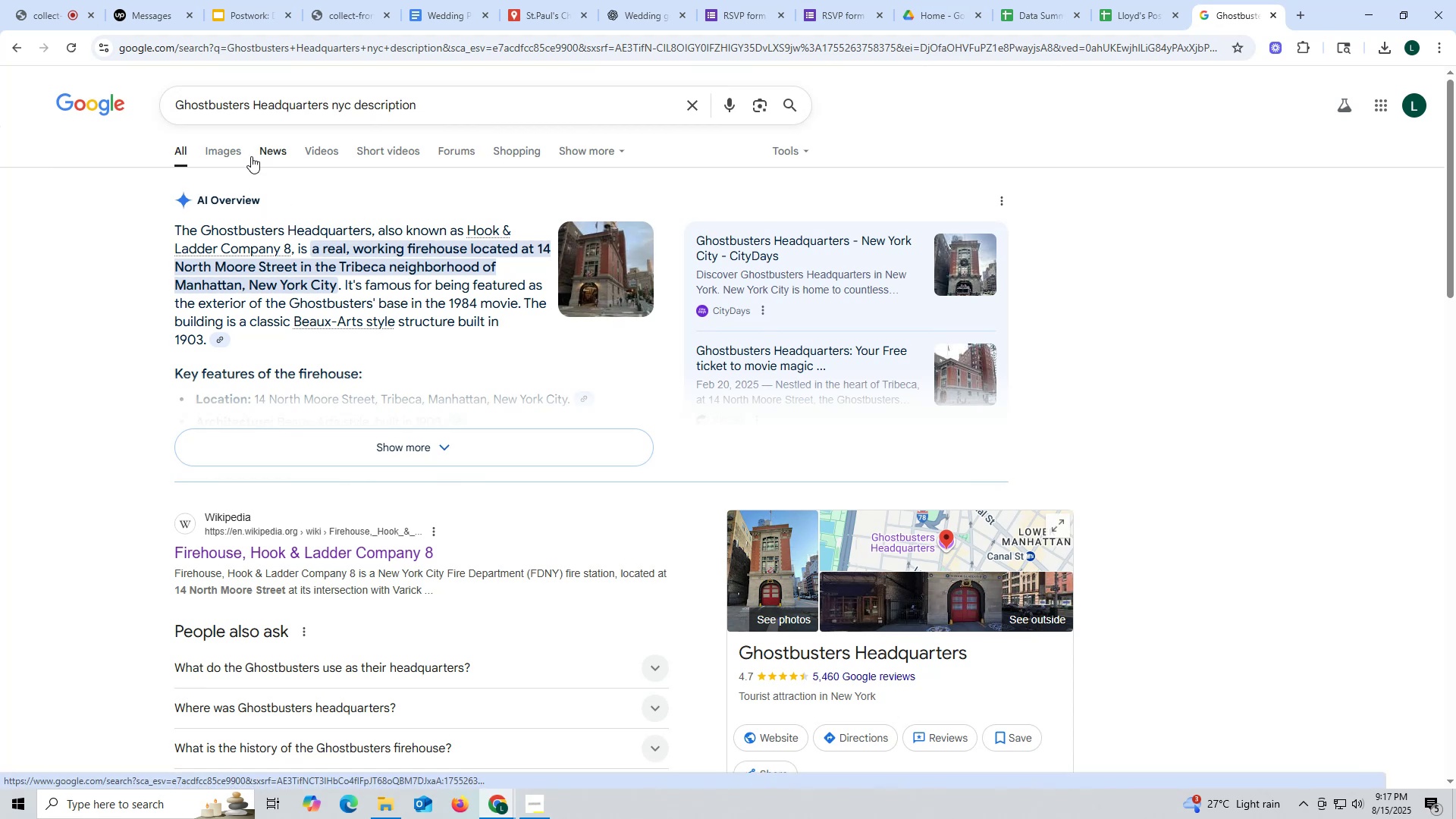 
wait(15.9)
 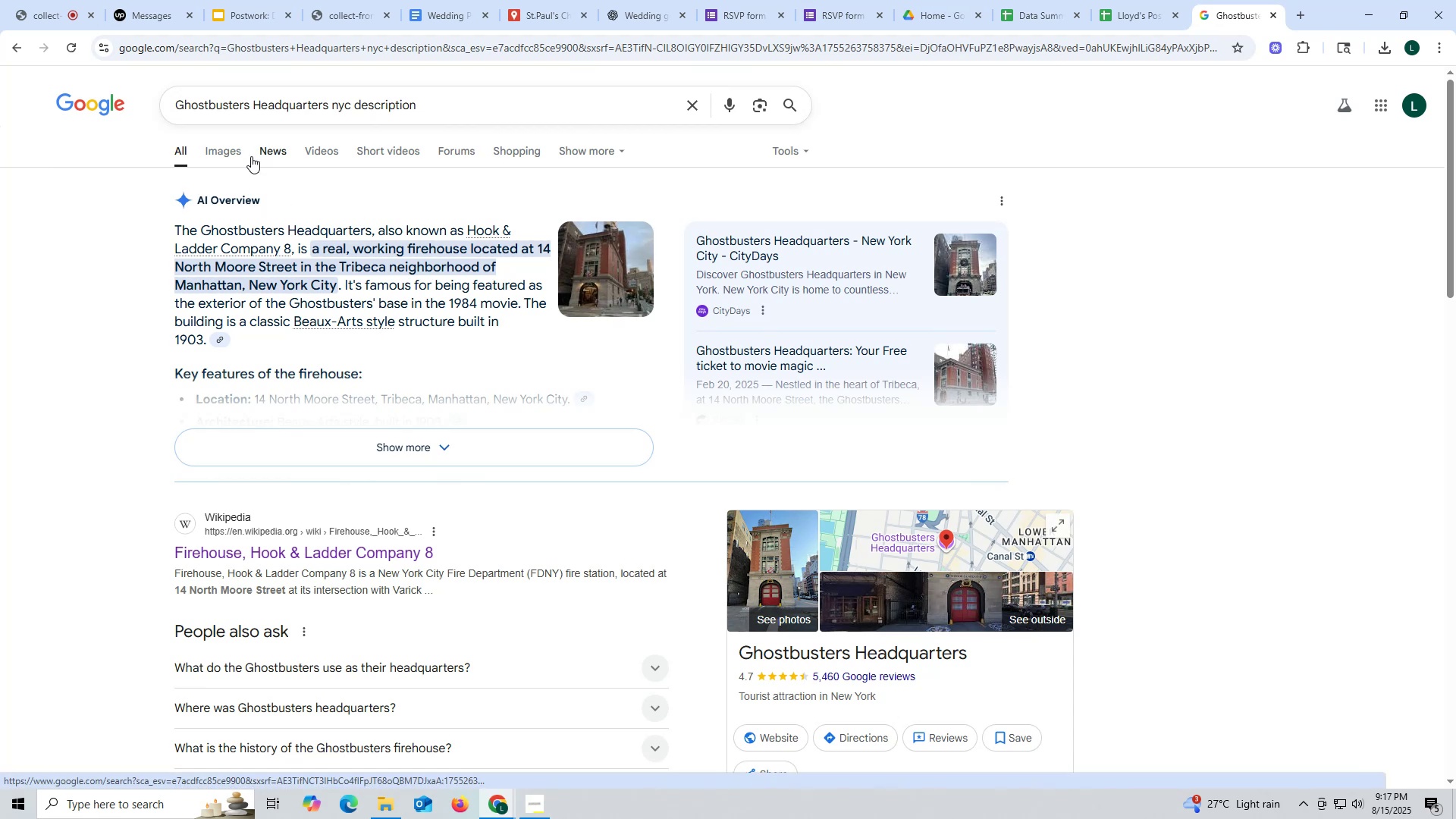 
left_click_drag(start_coordinate=[167, 229], to_coordinate=[206, 331])
 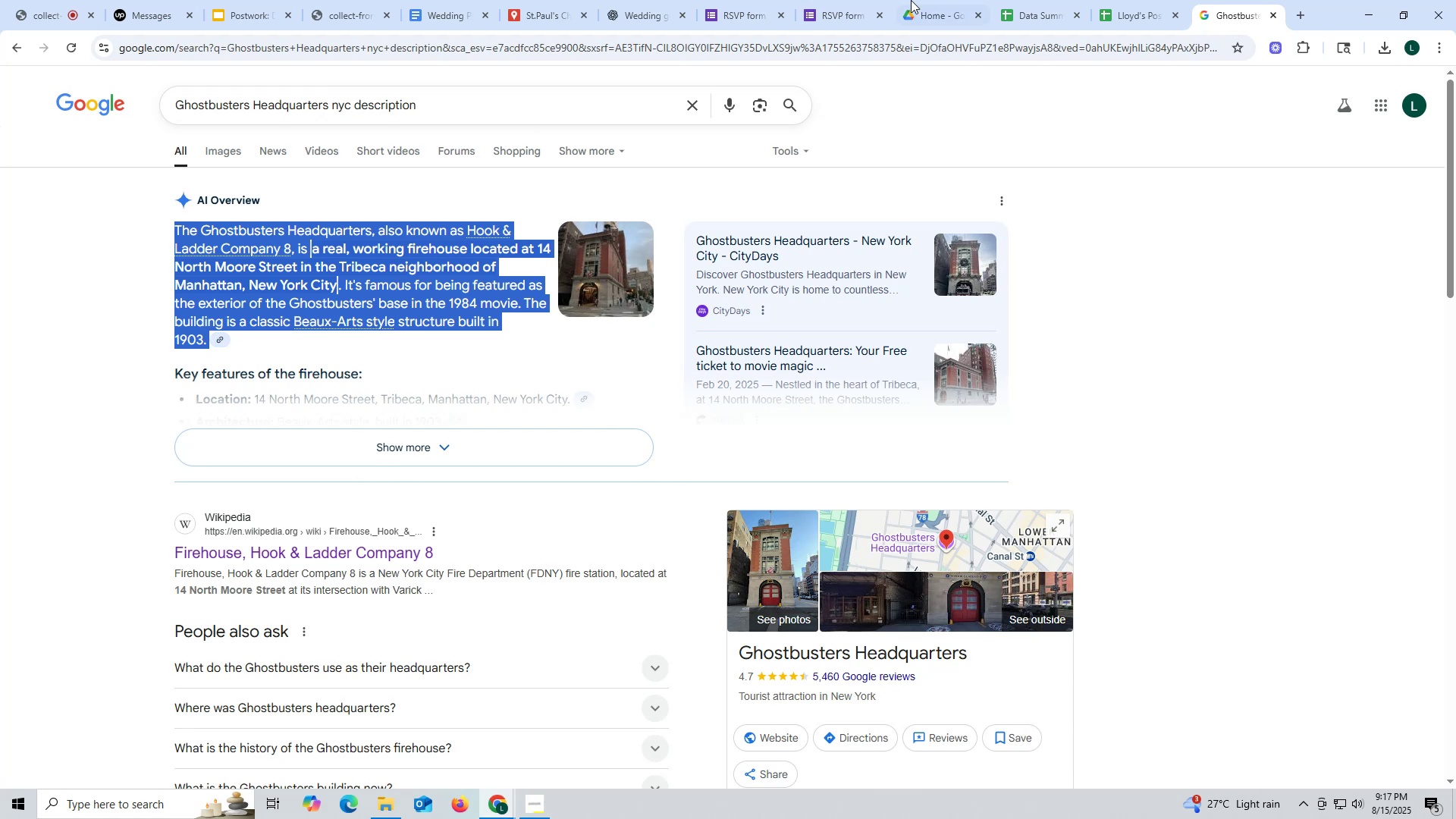 
key(Control+ControlLeft)
 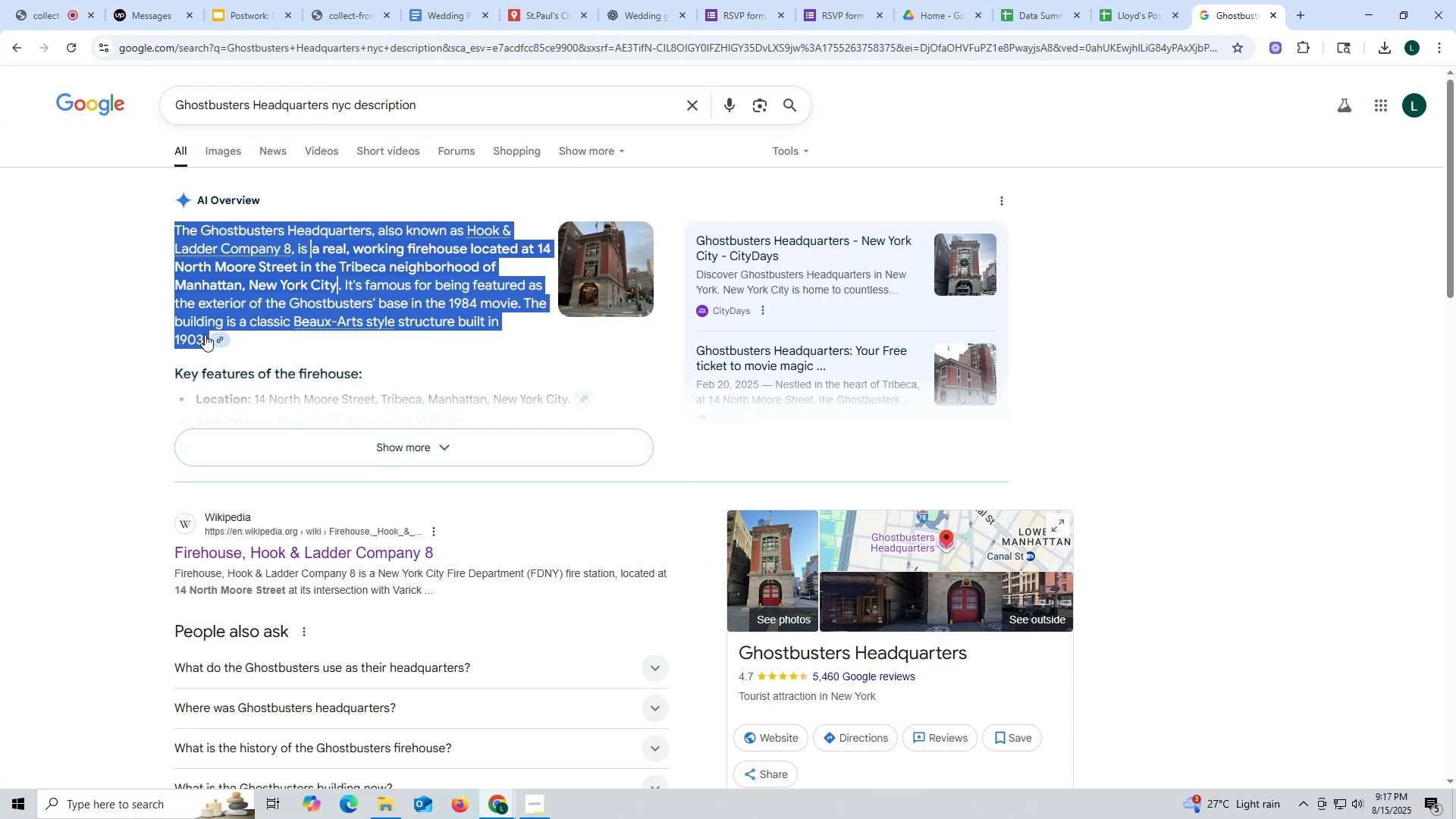 
key(Control+C)
 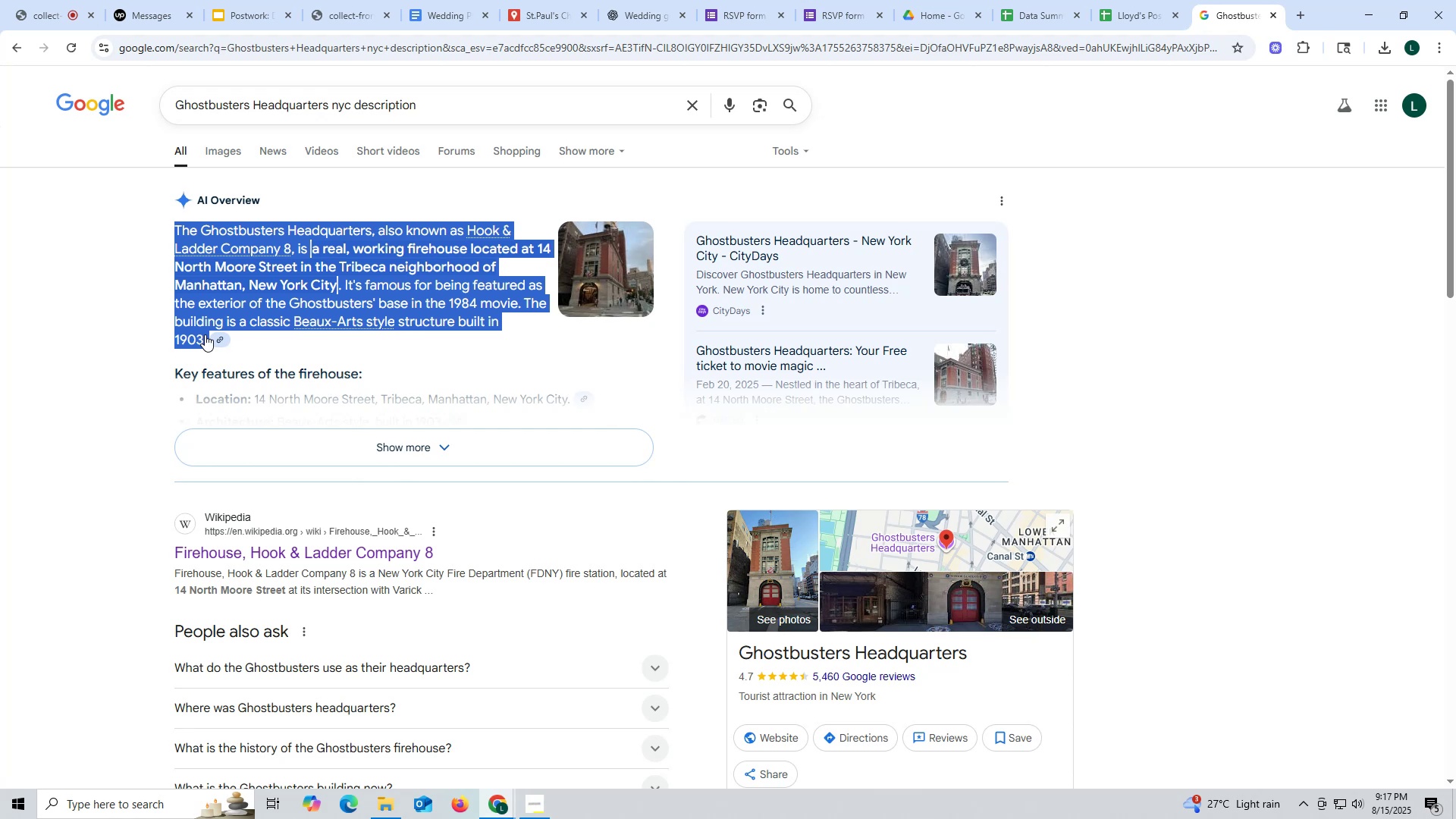 
key(Control+ControlLeft)
 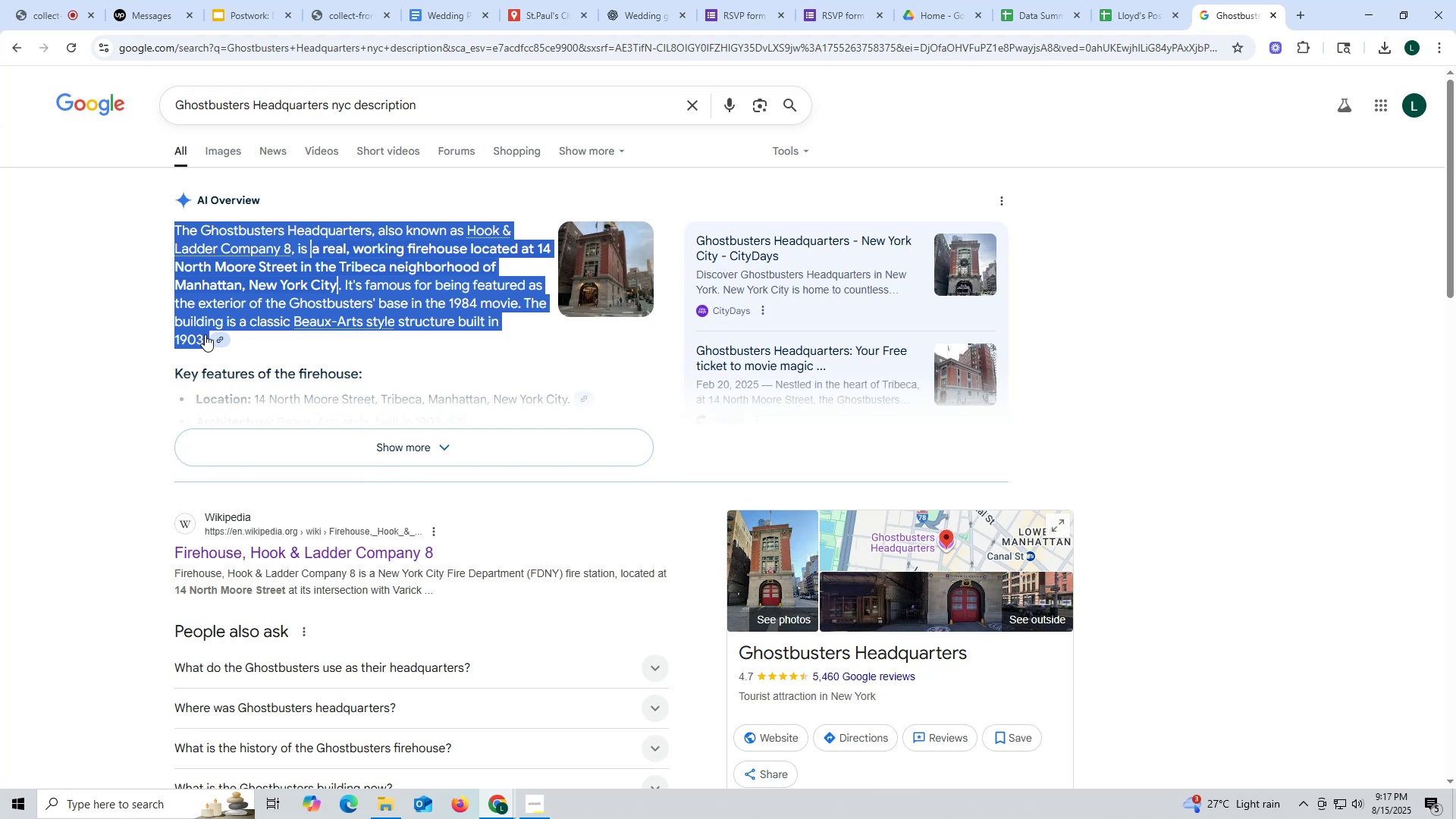 
key(Control+C)
 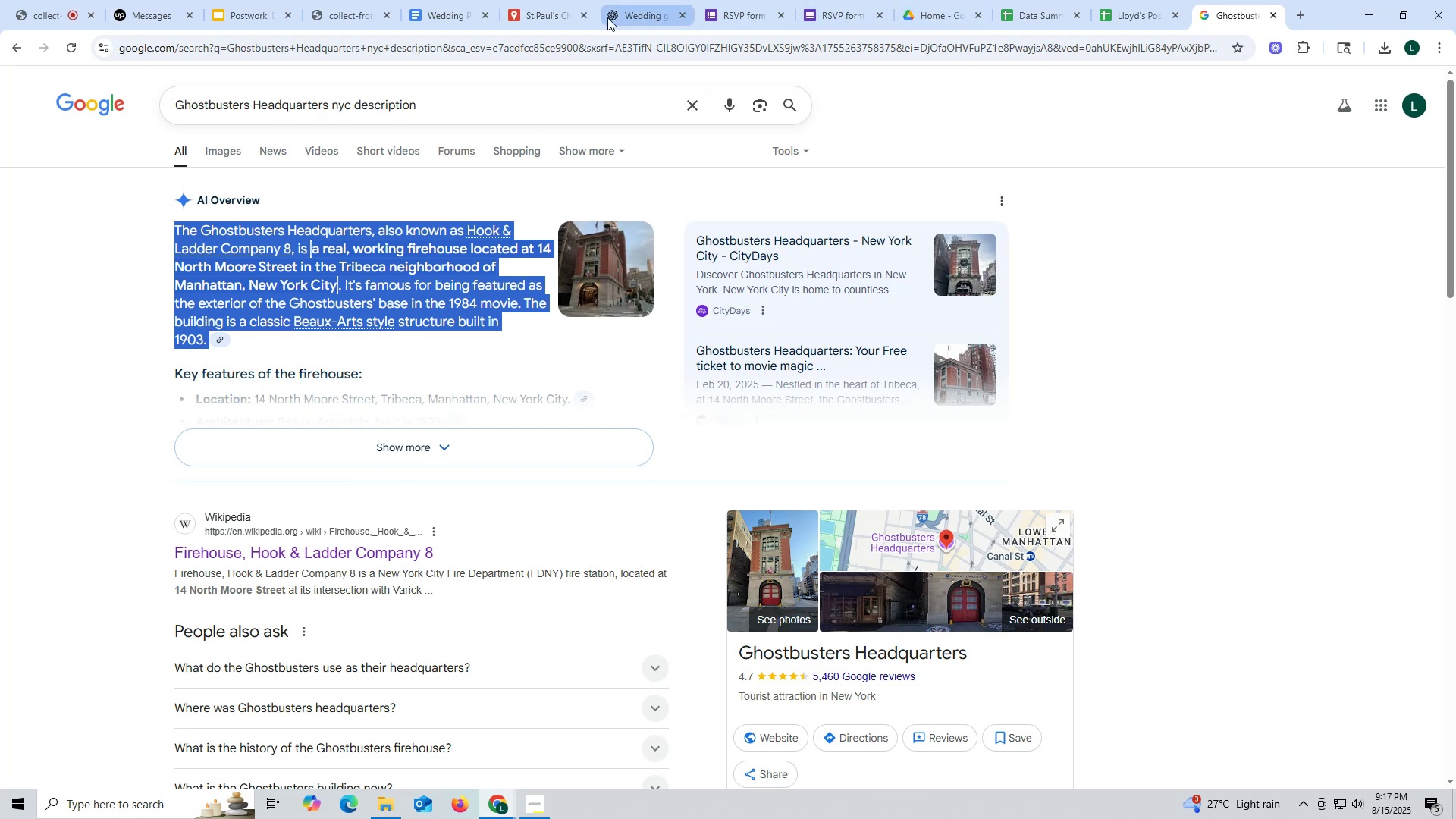 
left_click([543, 16])
 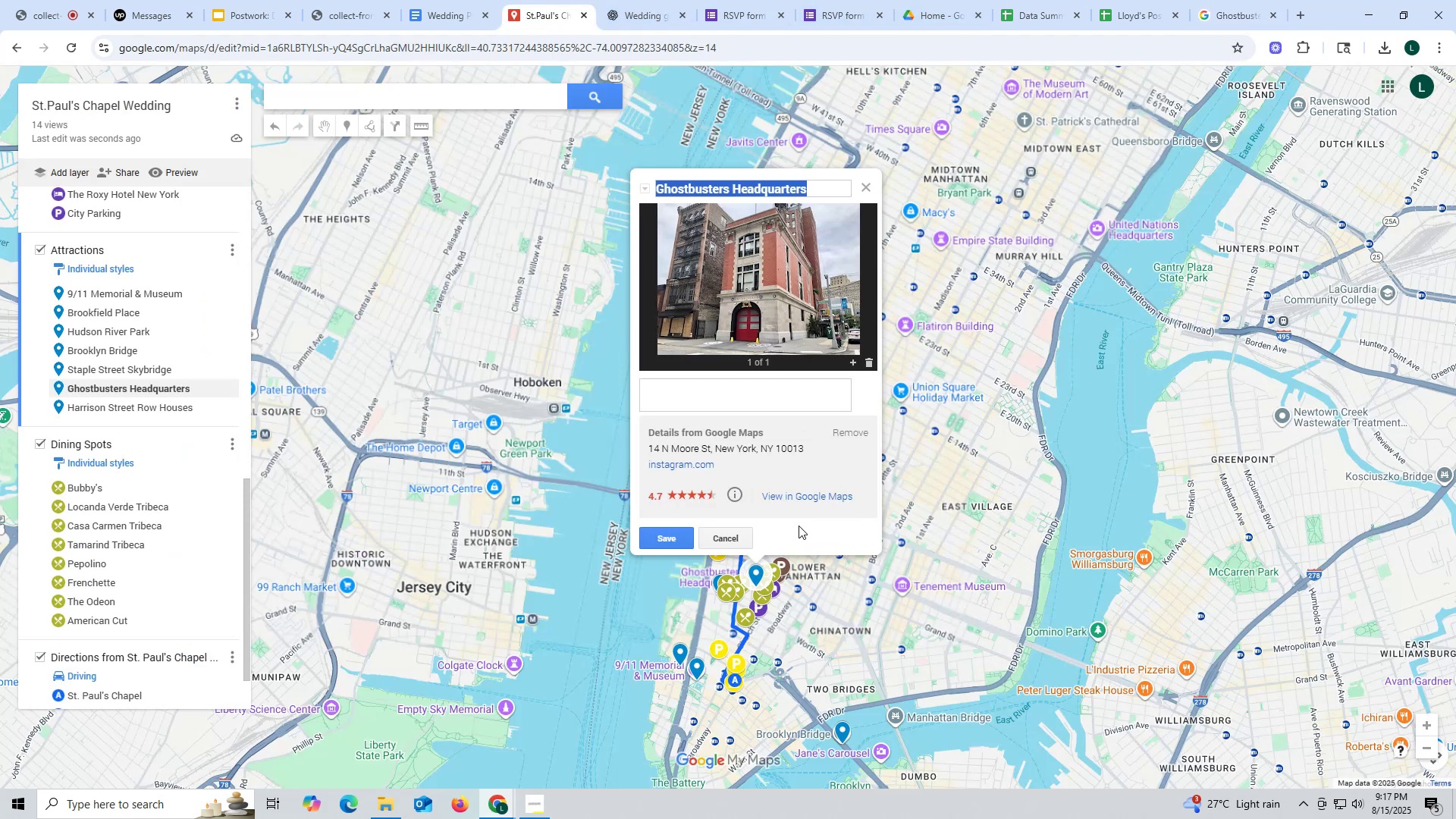 
key(Control+ControlLeft)
 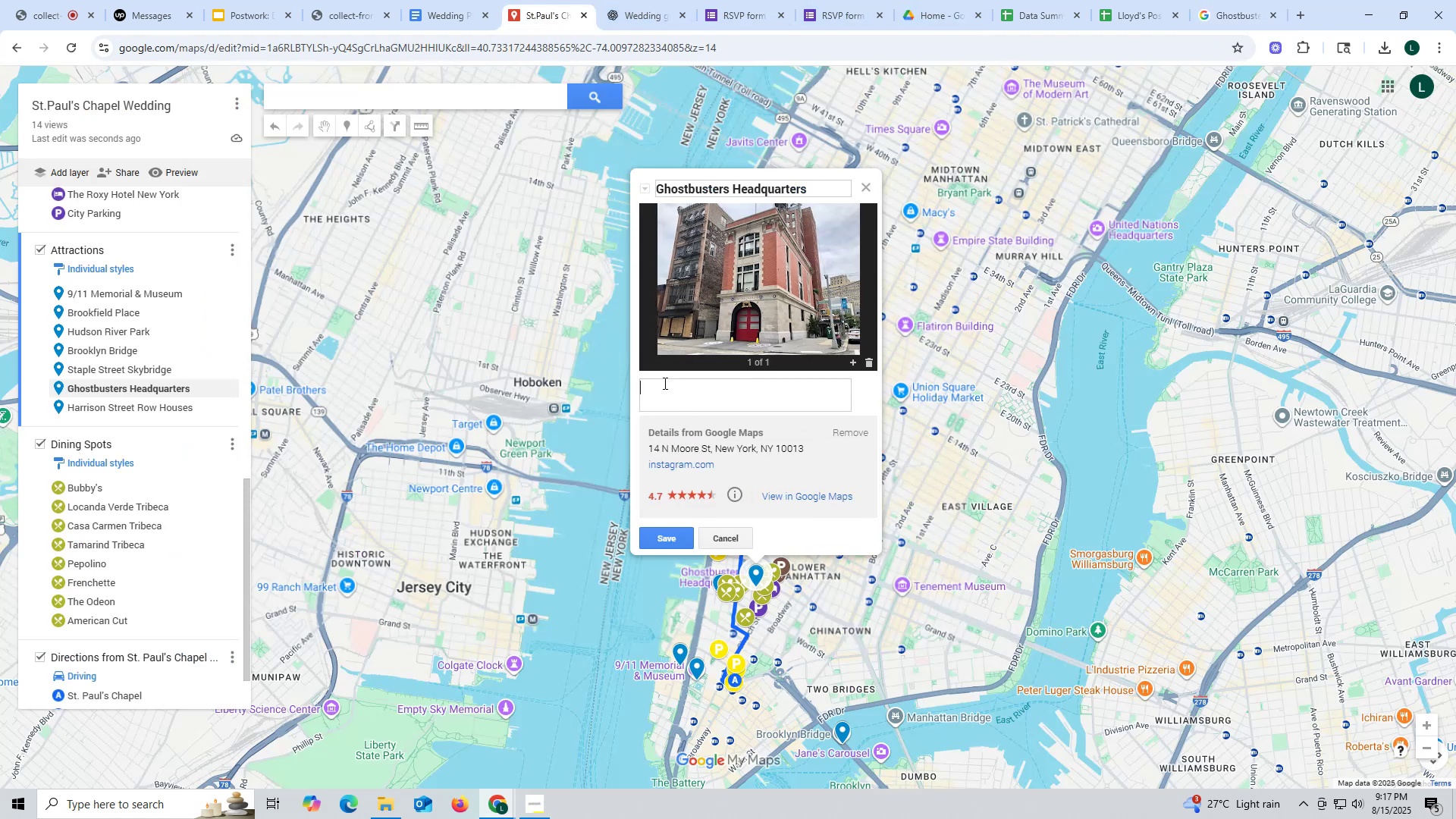 
left_click([664, 383])
 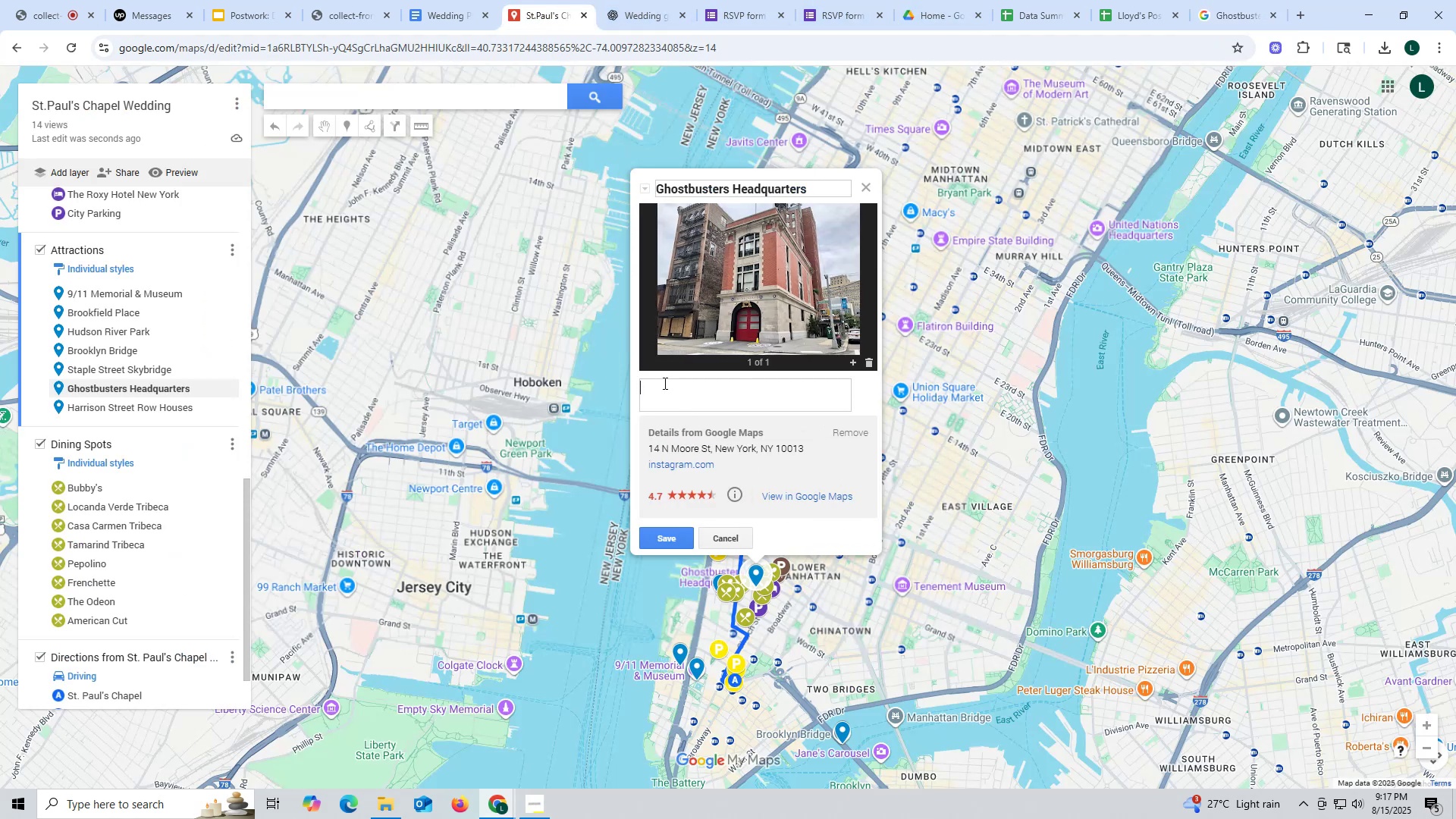 
key(Control+V)
 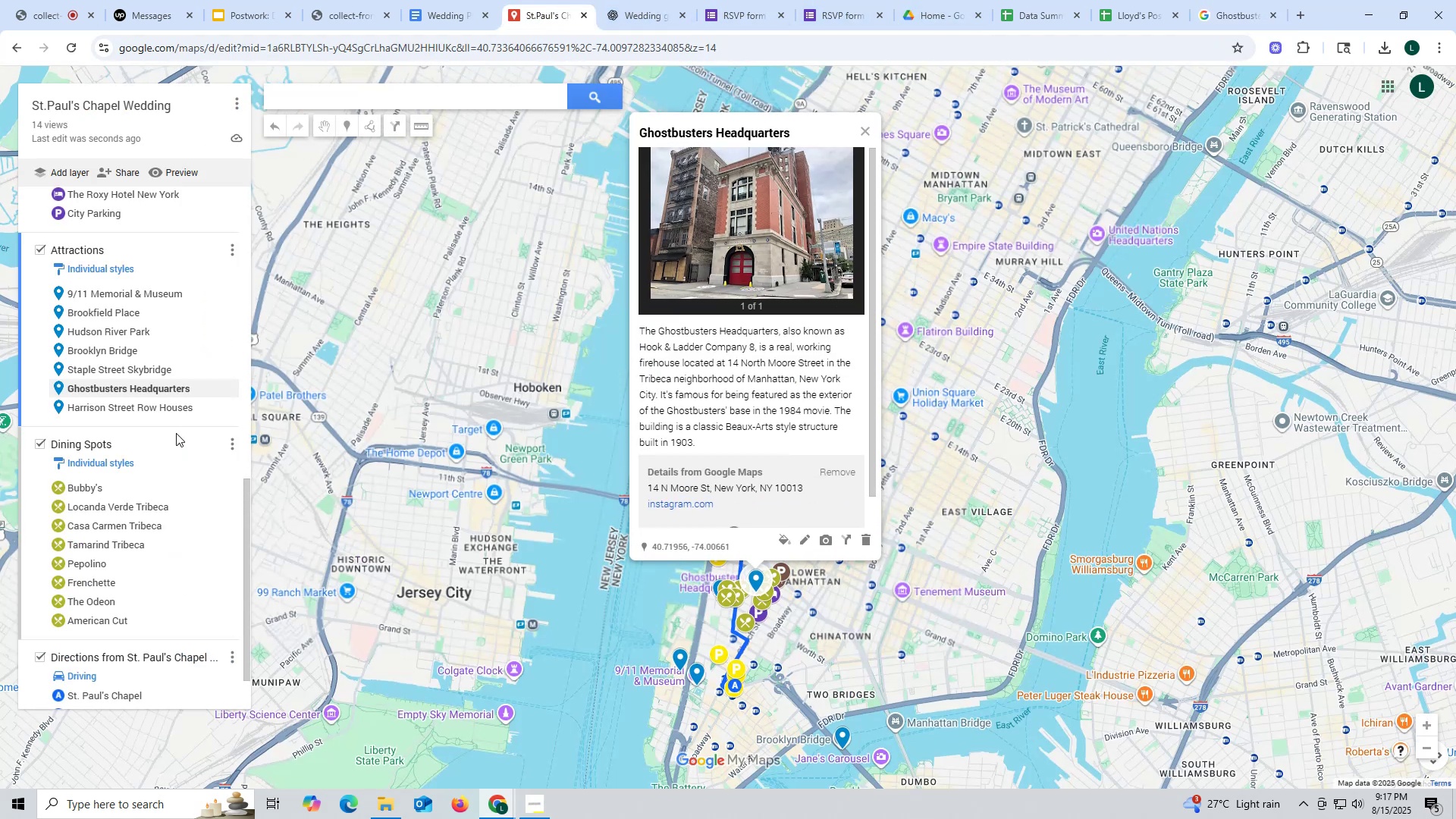 
left_click([152, 410])
 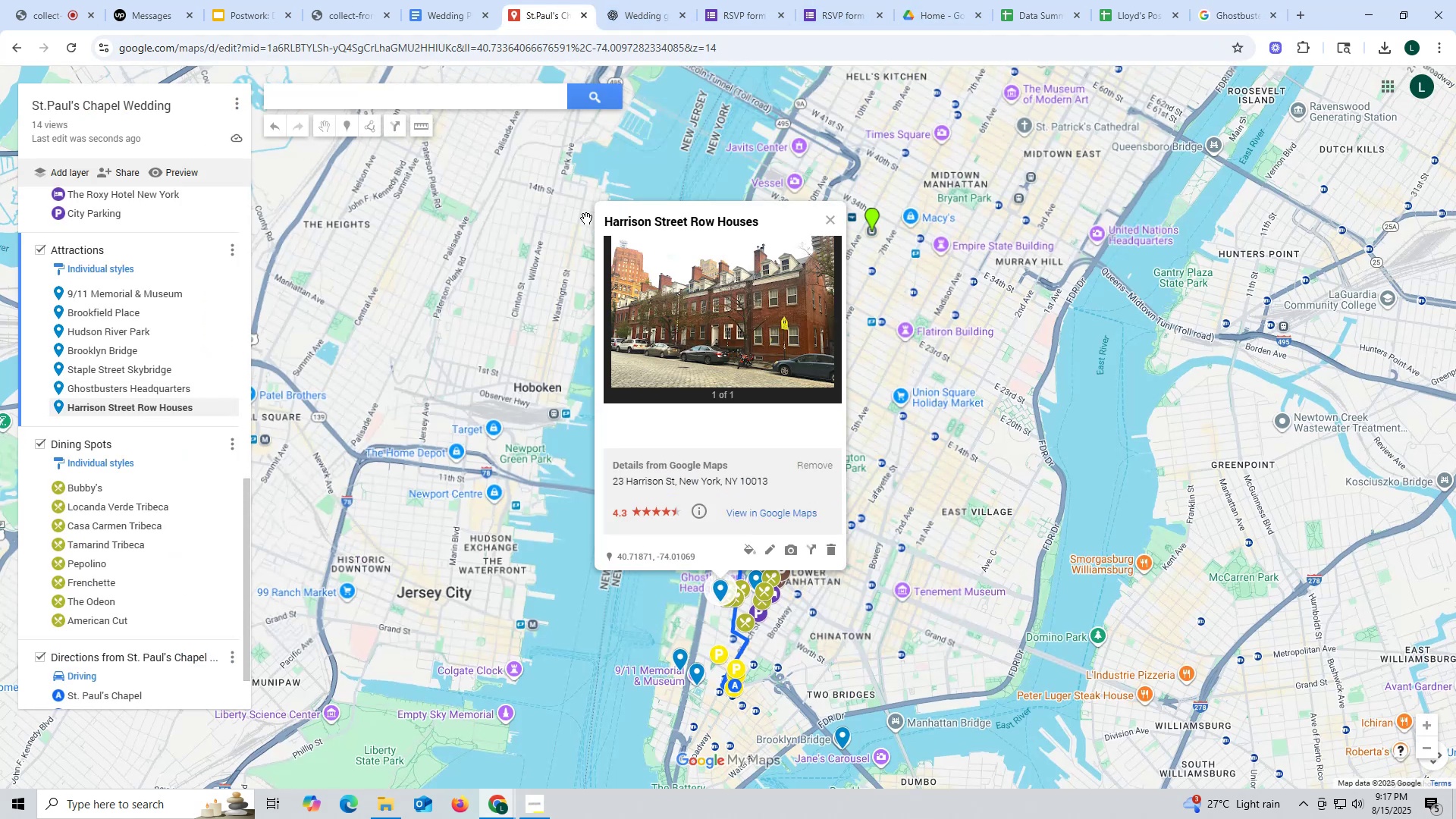 
left_click_drag(start_coordinate=[604, 224], to_coordinate=[756, 224])
 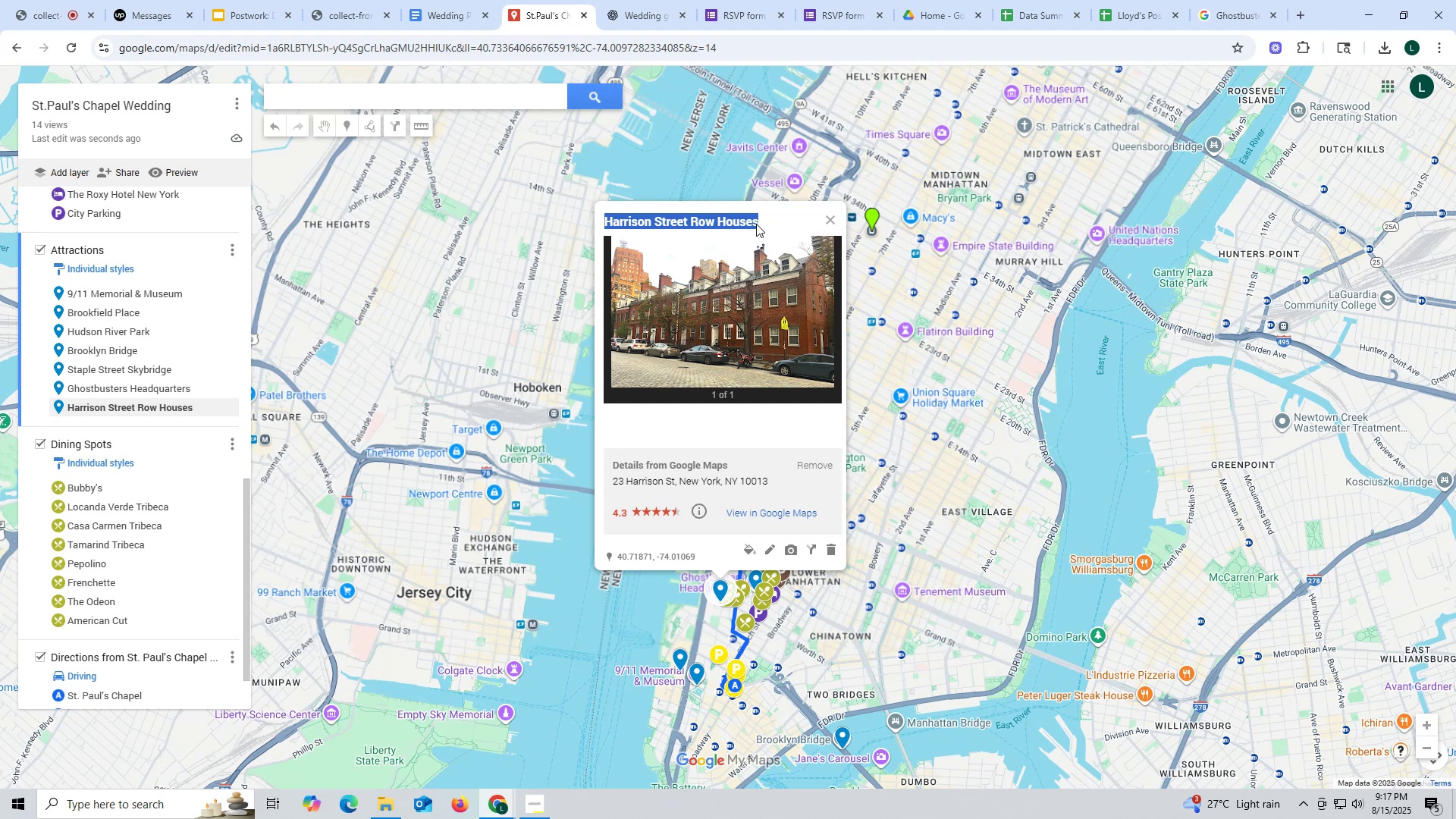 
key(Control+ControlLeft)
 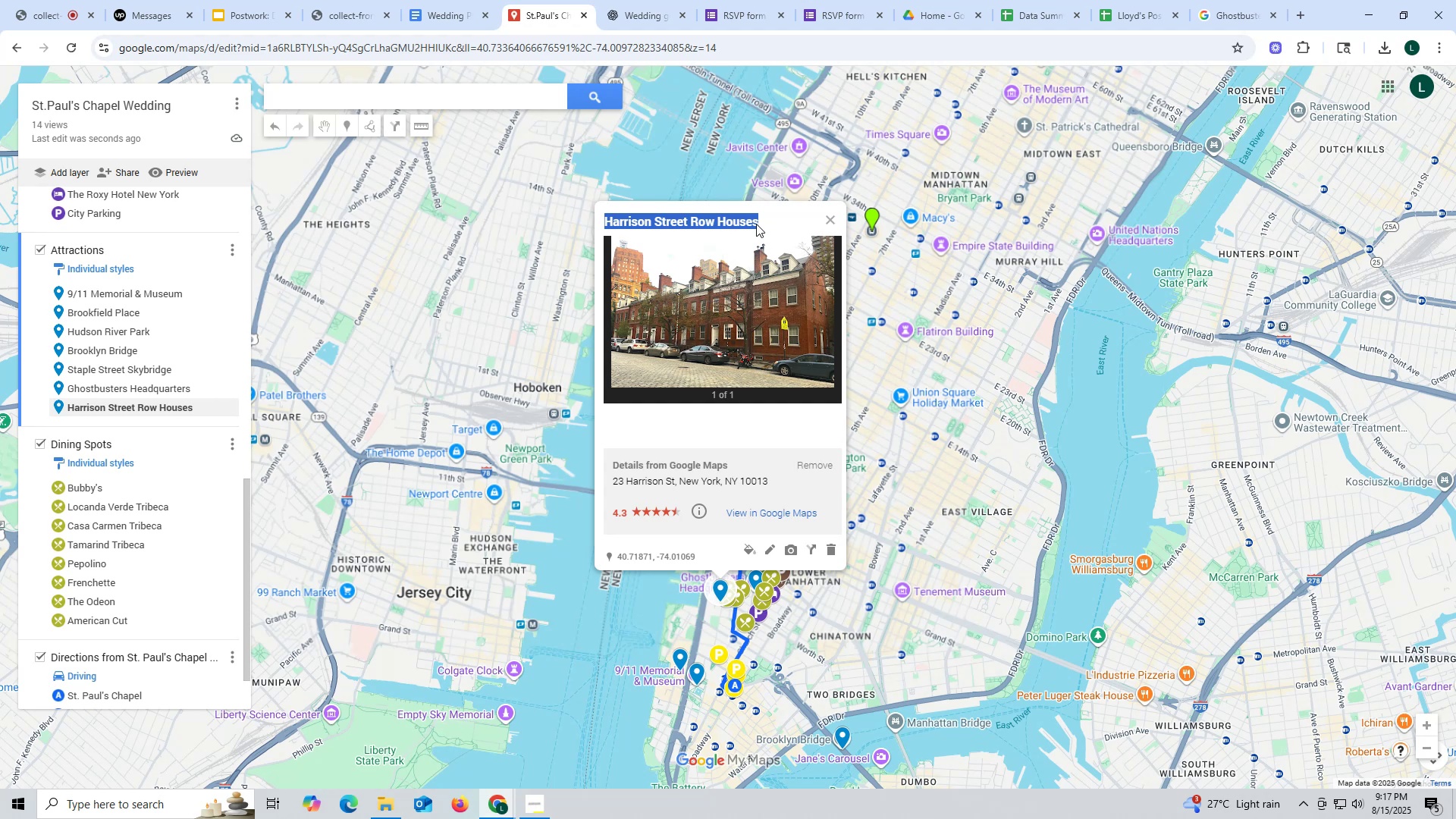 
key(Control+C)
 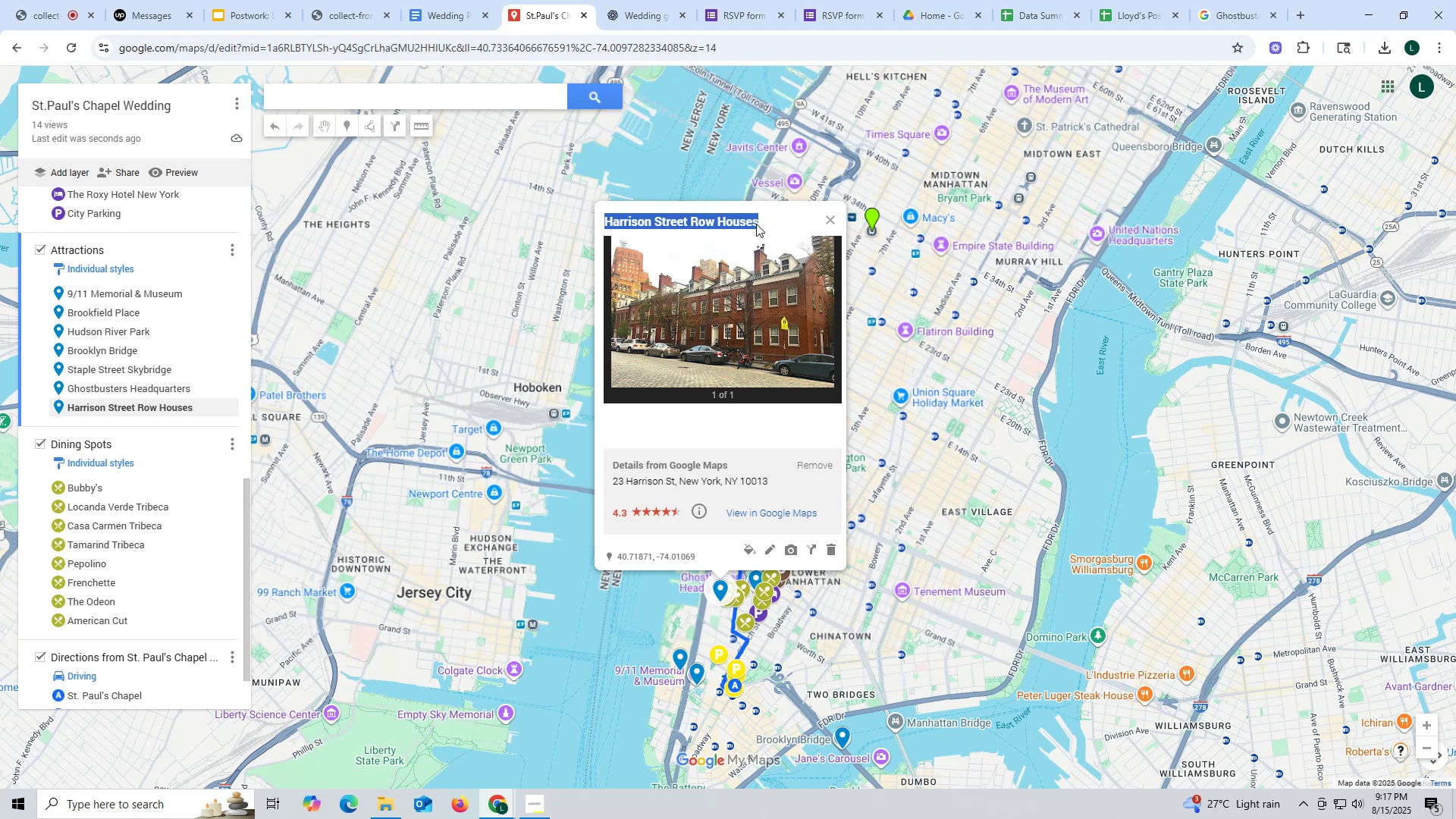 
key(Control+ControlLeft)
 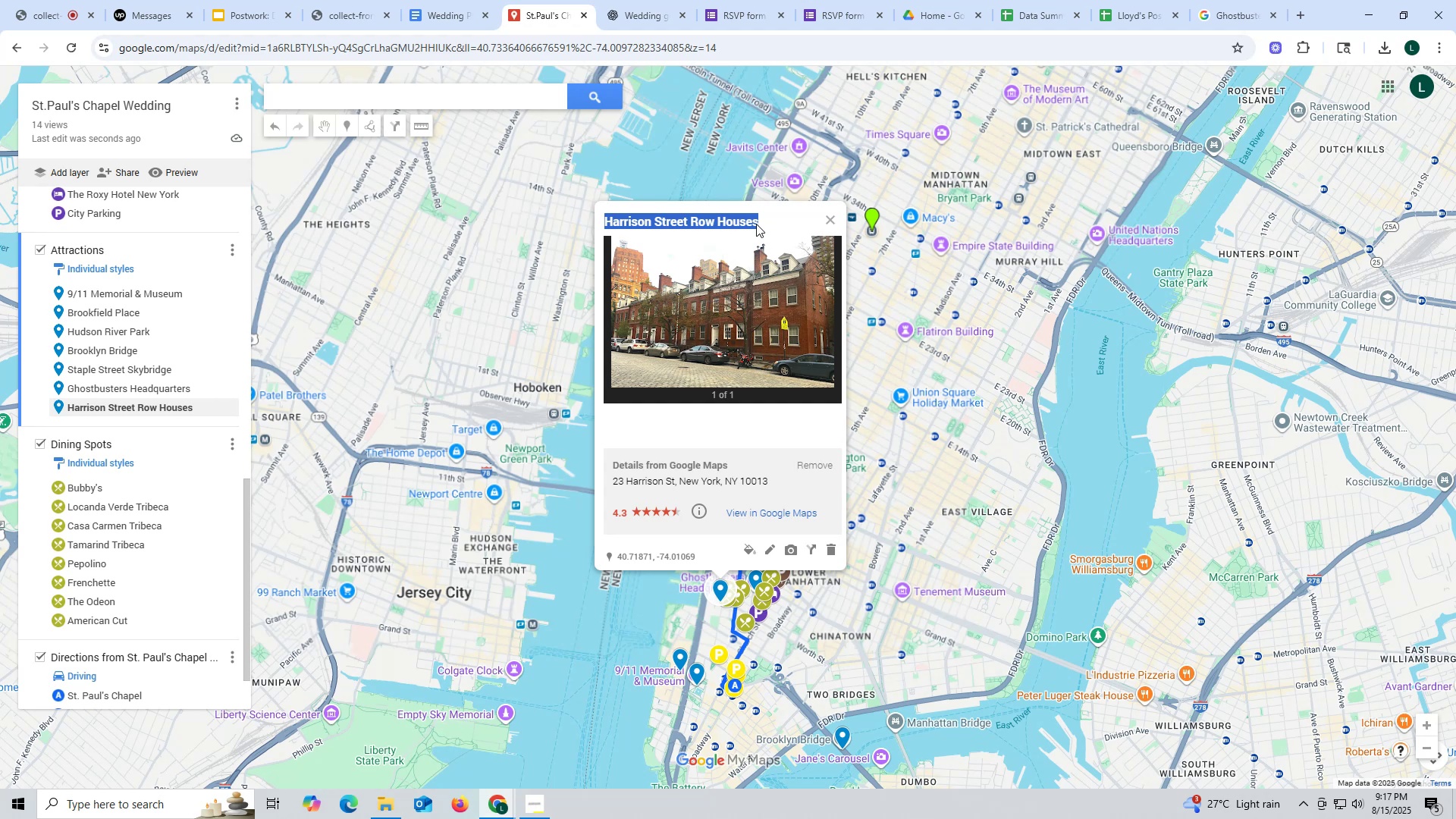 
key(Control+C)
 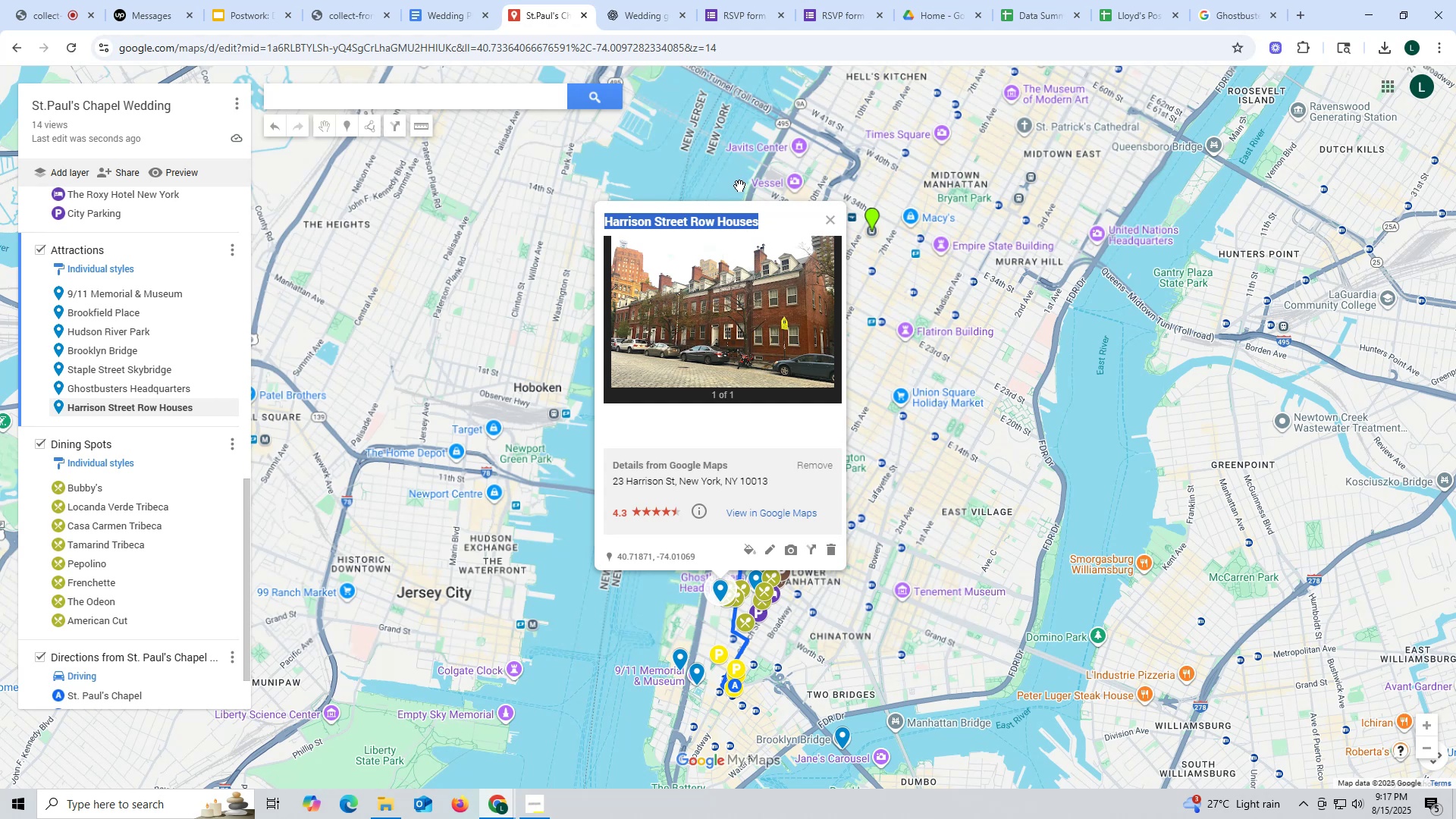 
wait(12.14)
 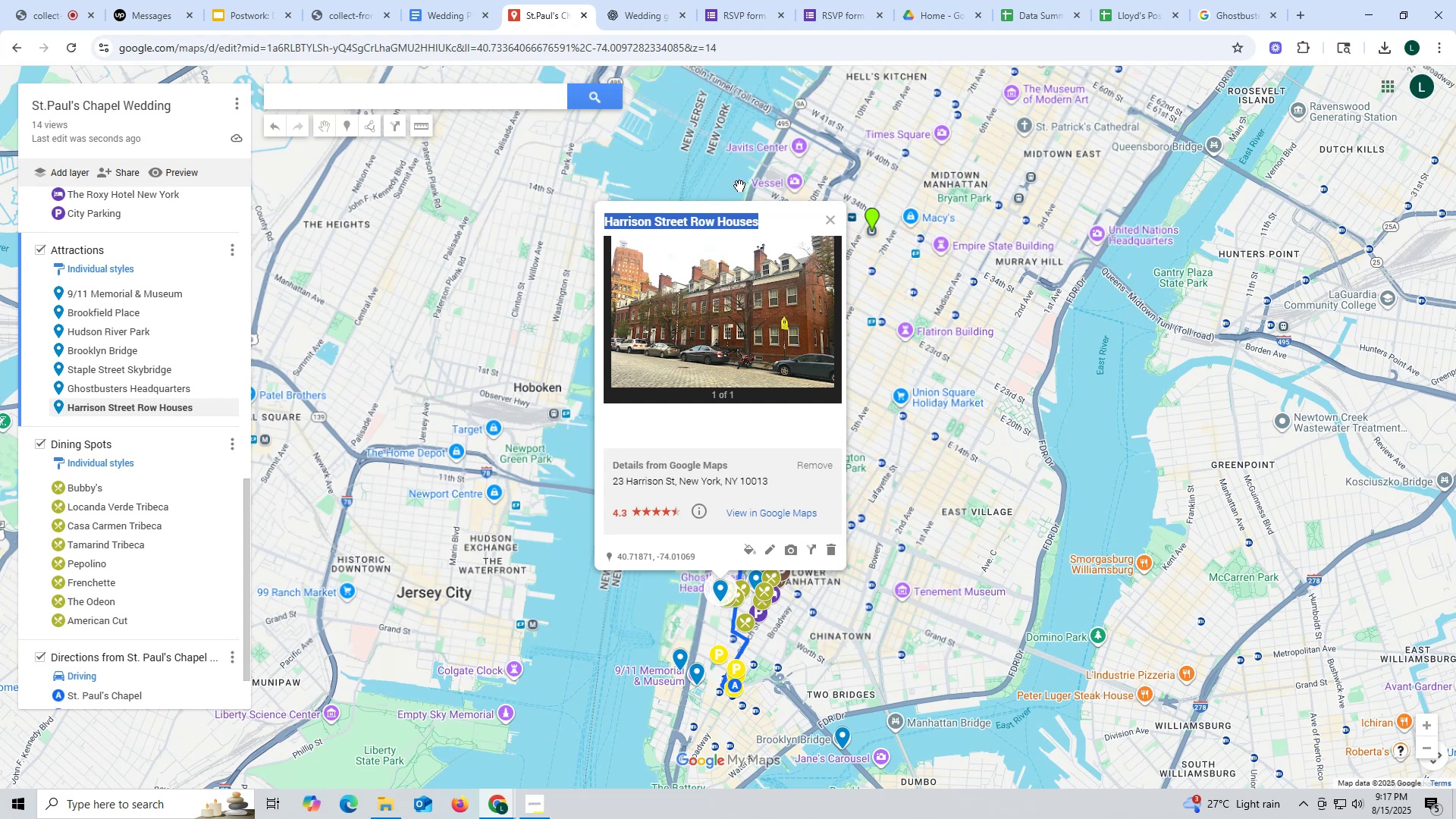 
left_click_drag(start_coordinate=[329, 100], to_coordinate=[0, 93])
 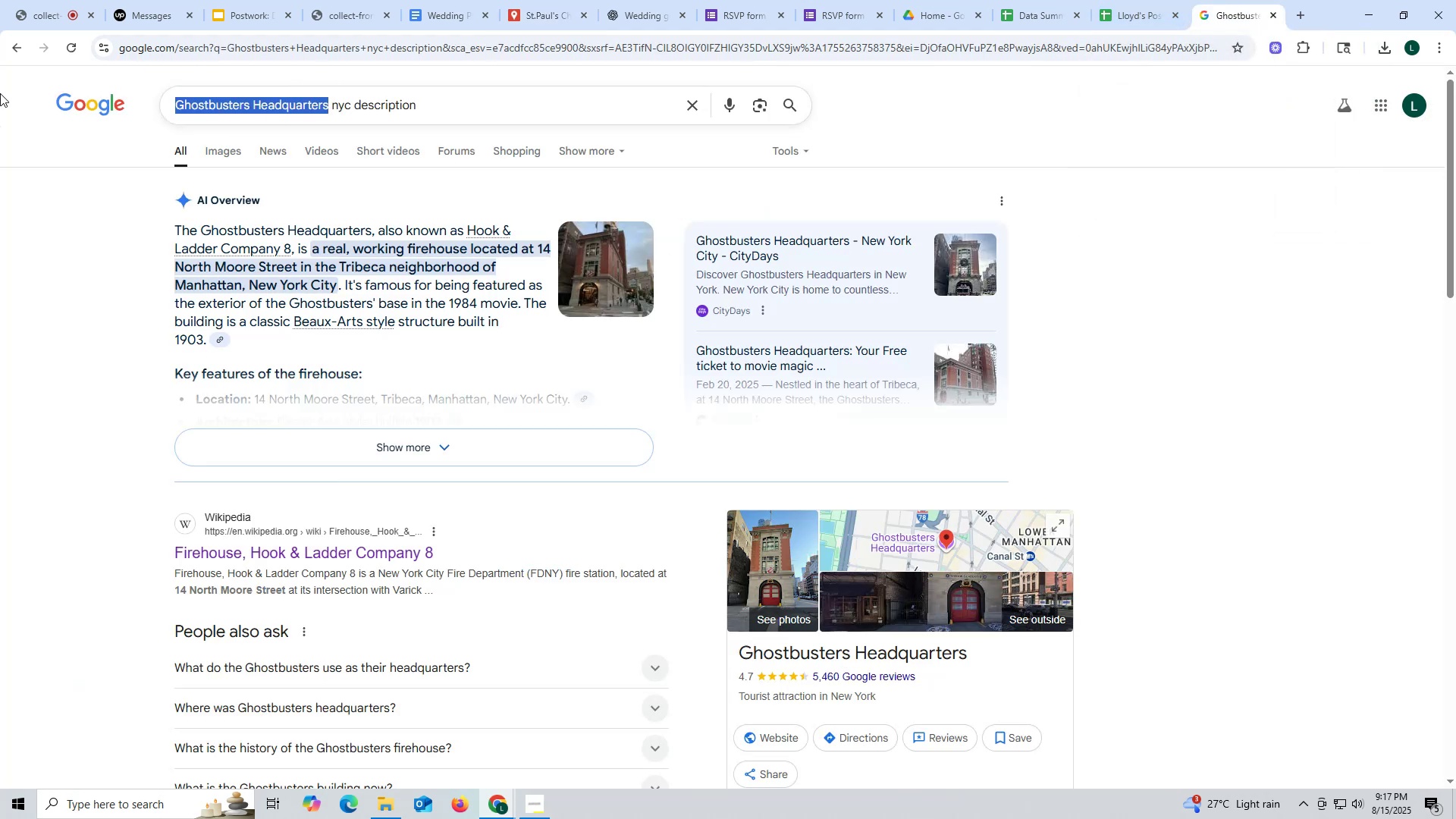 
key(Control+ControlLeft)
 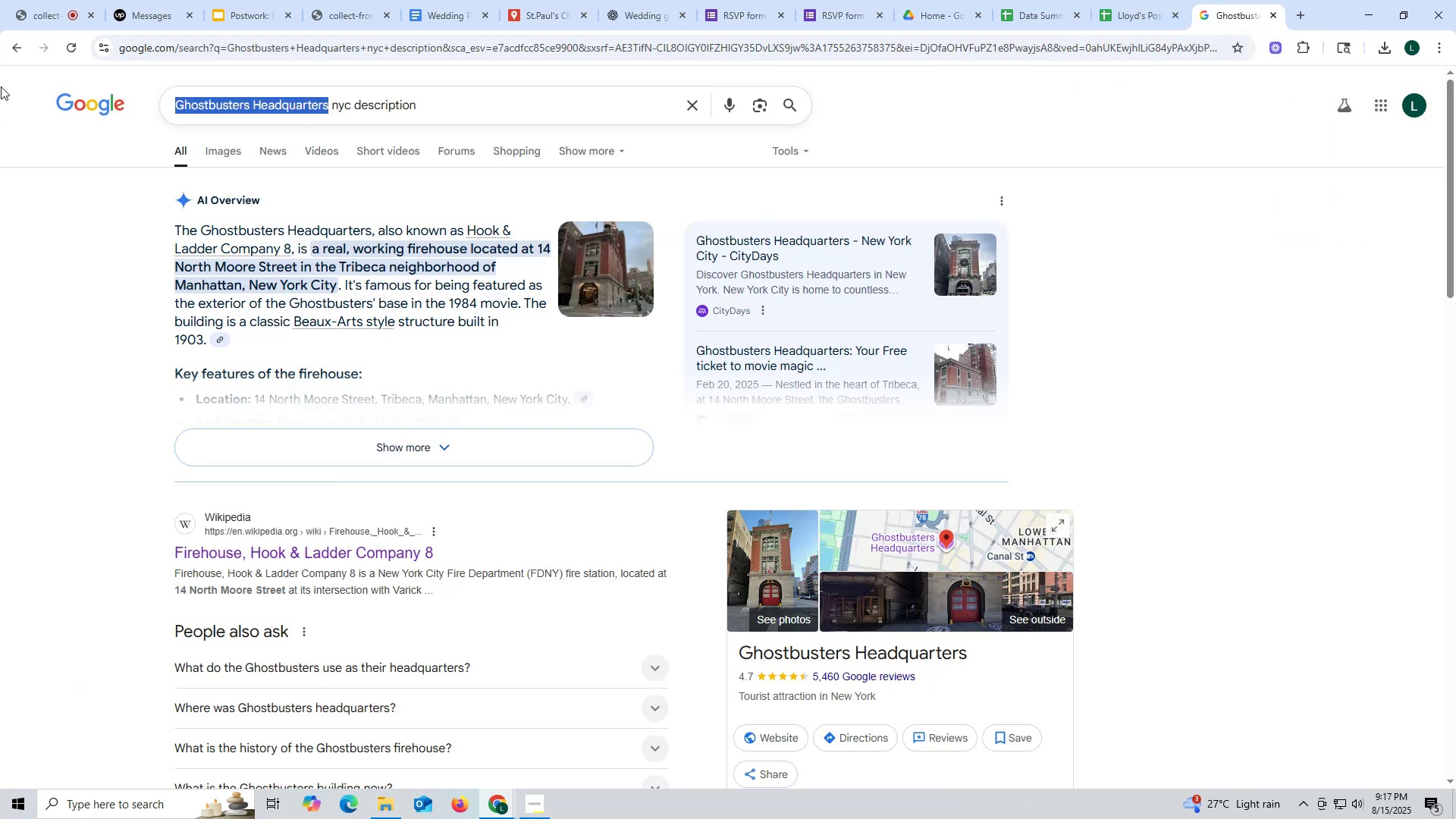 
key(Control+V)
 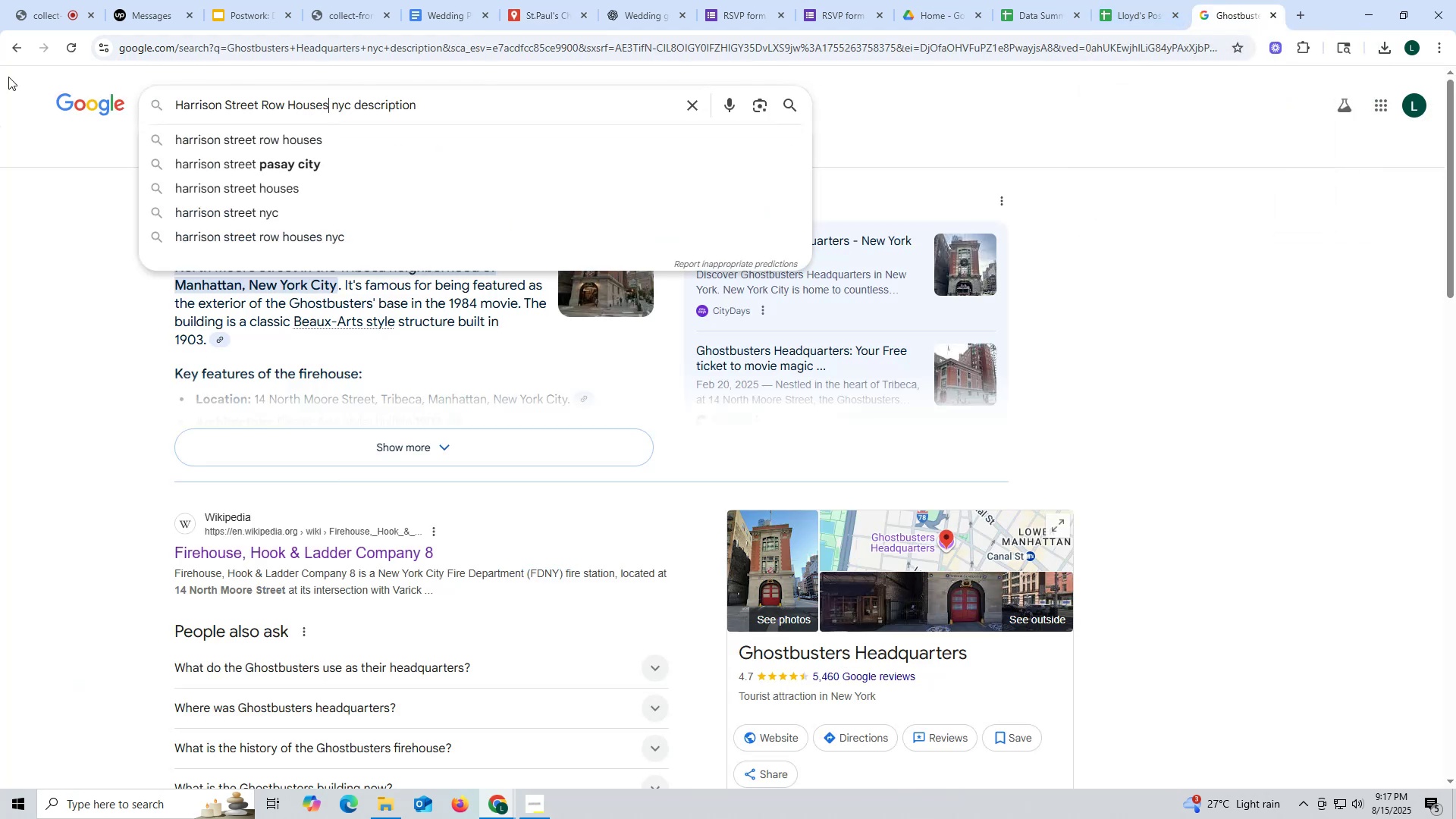 
key(Enter)
 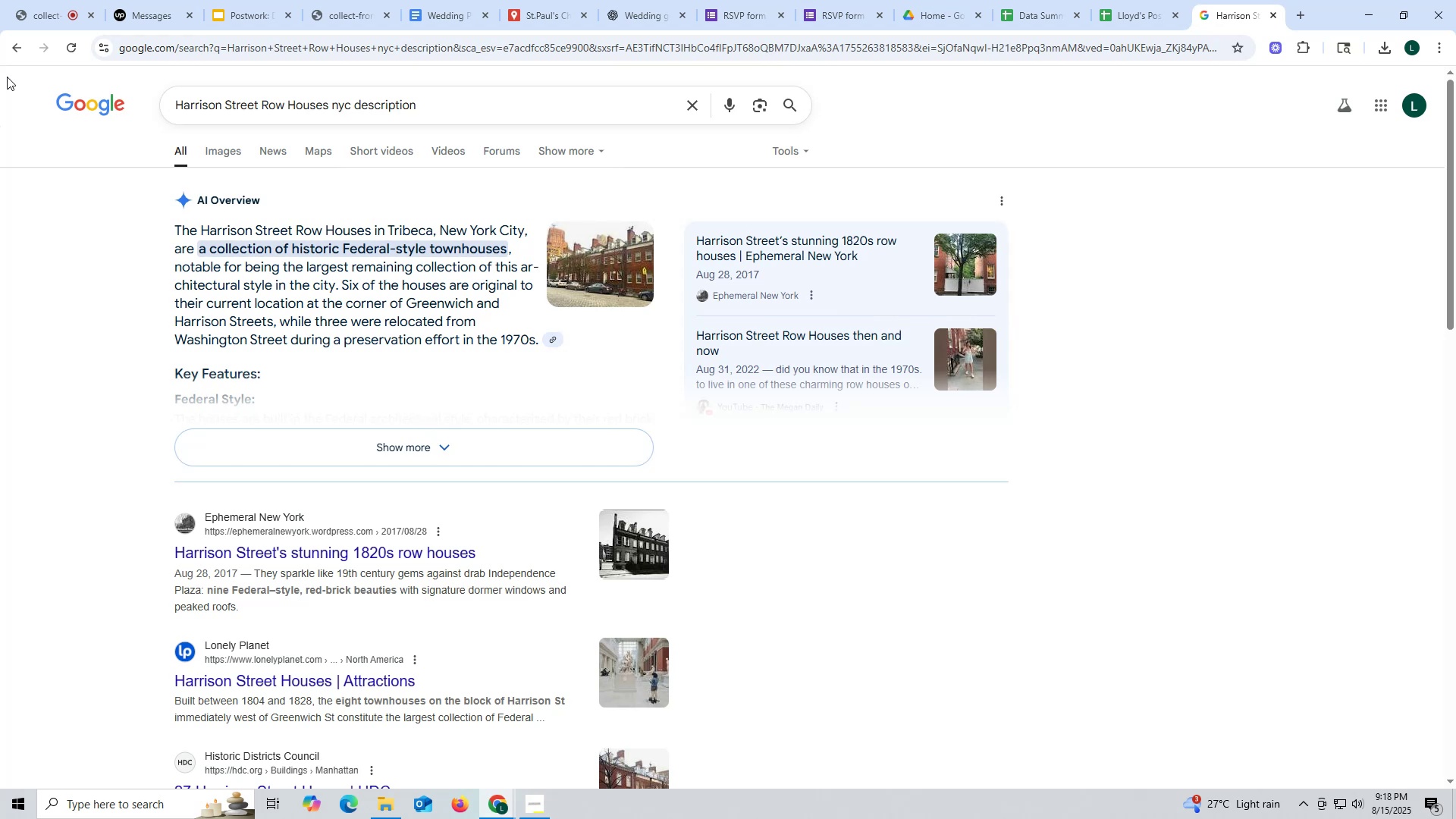 
wait(11.95)
 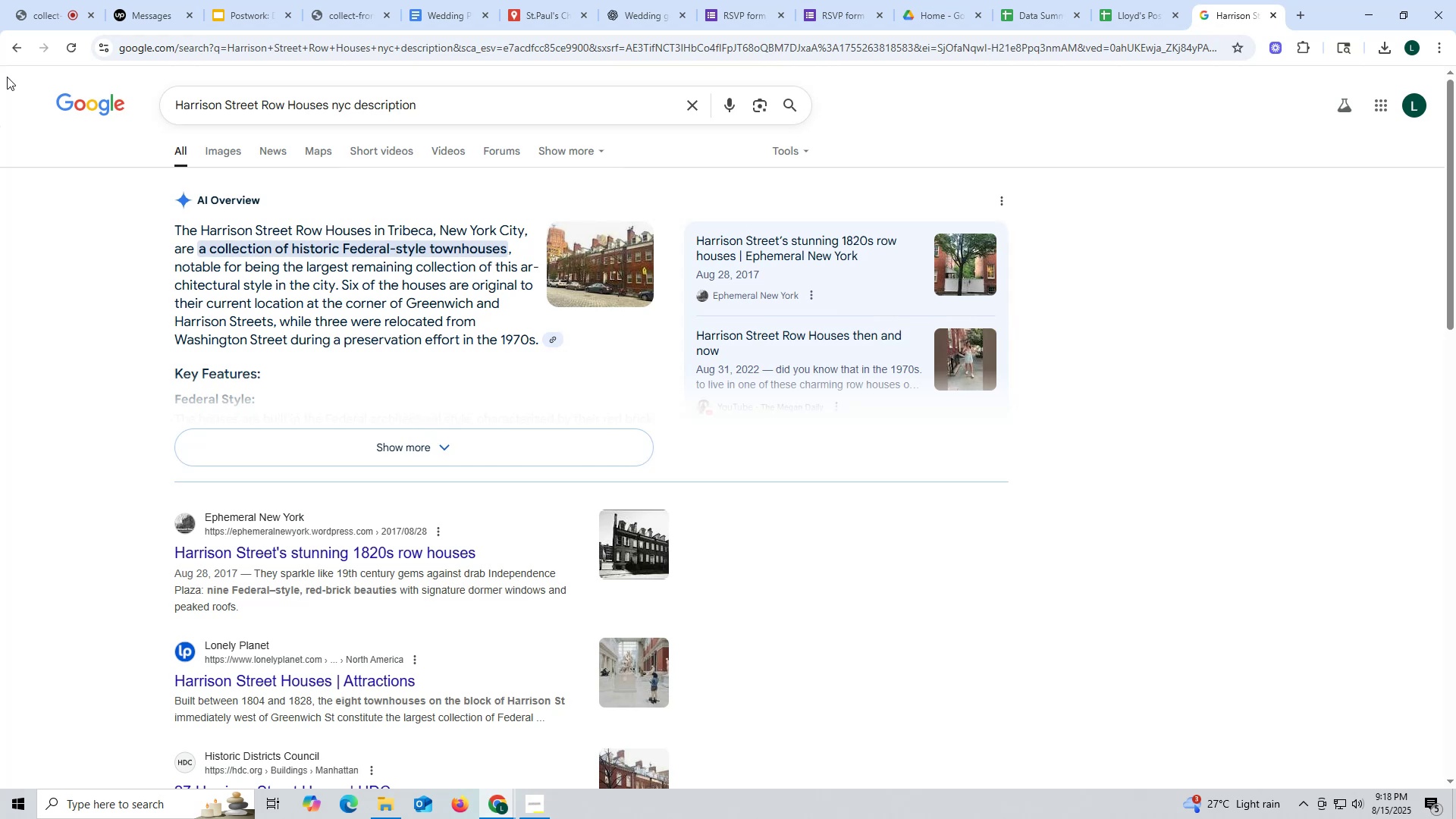 
left_click([595, 274])
 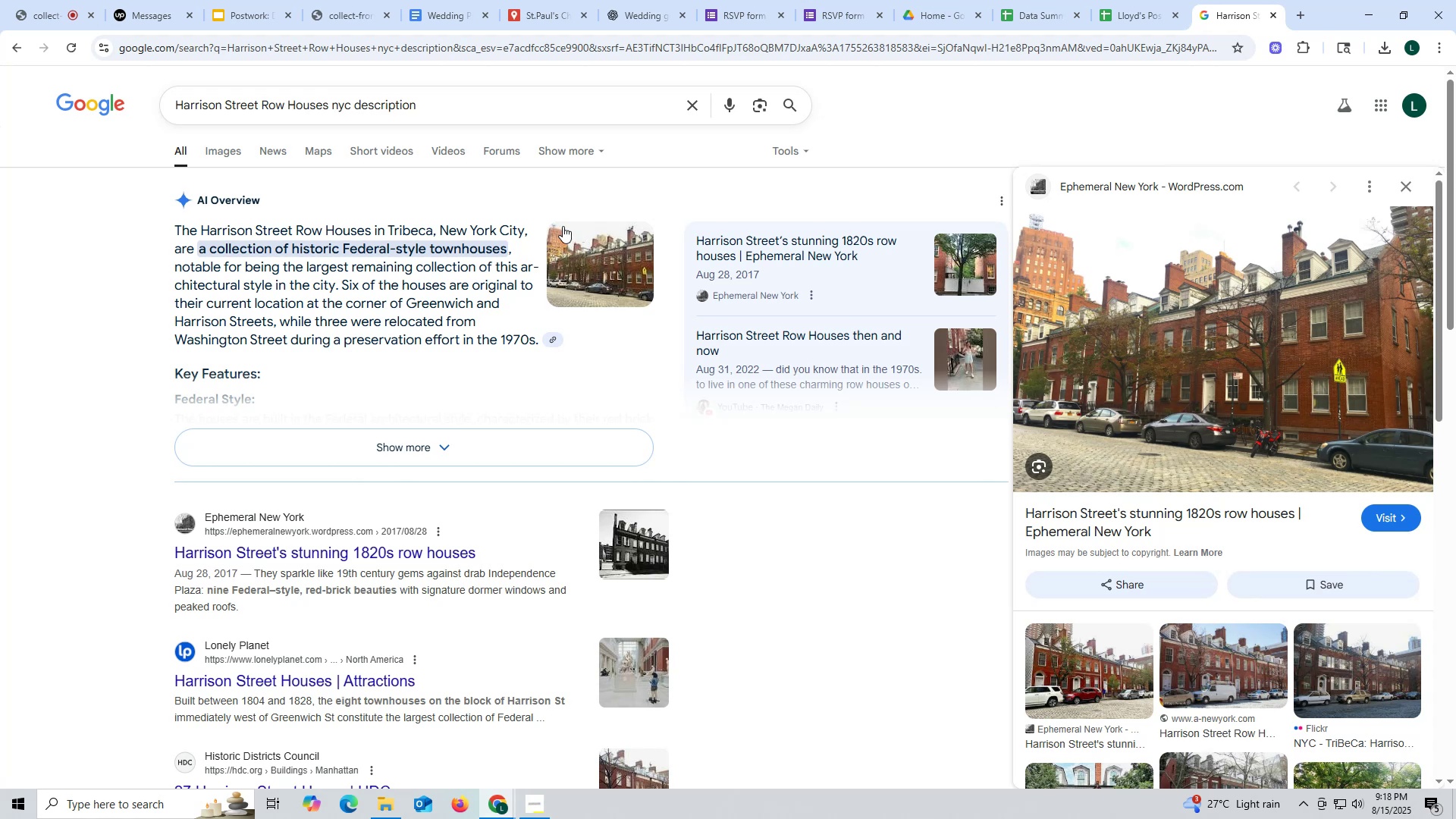 
wait(14.34)
 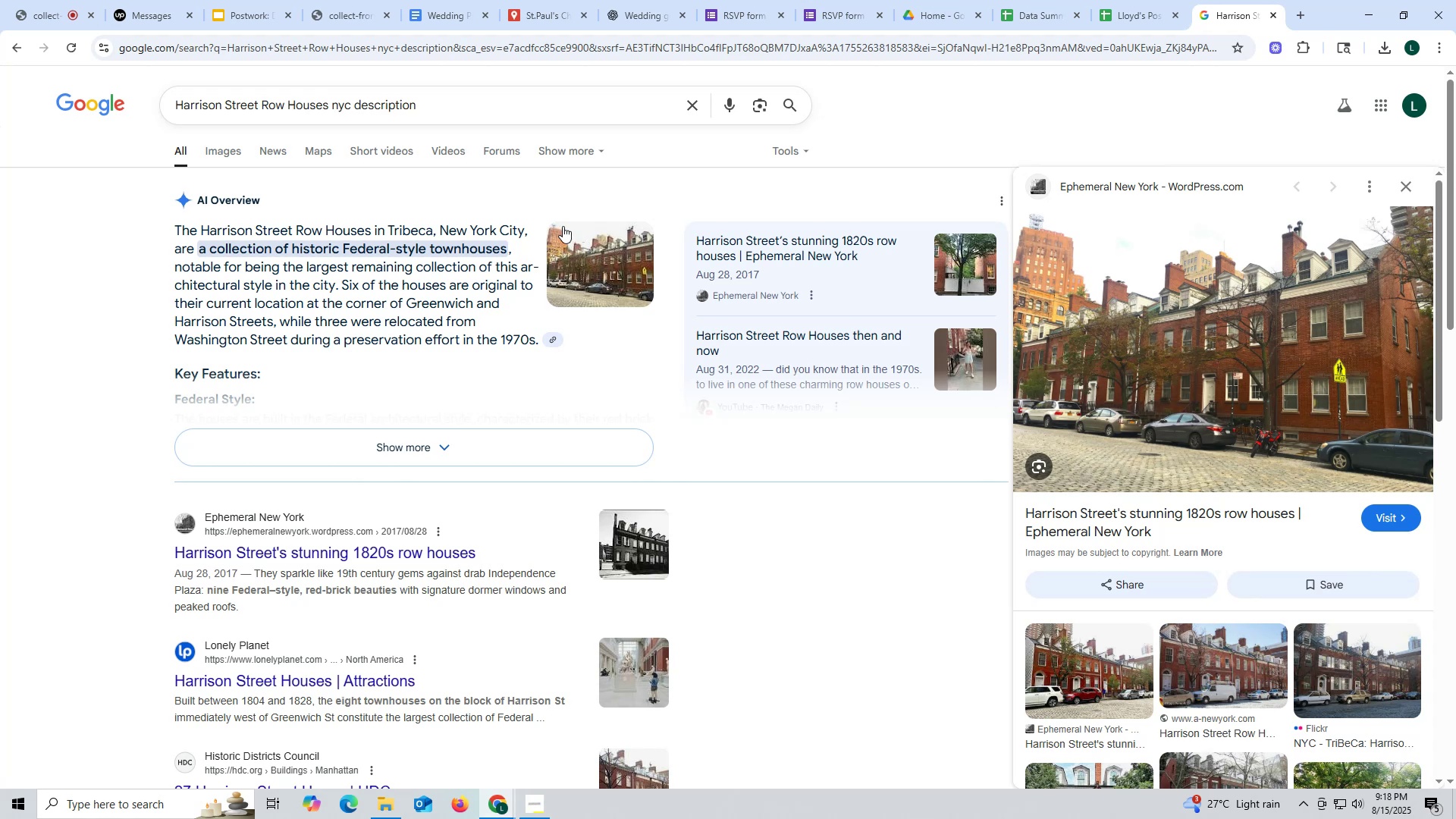 
left_click_drag(start_coordinate=[165, 224], to_coordinate=[538, 337])
 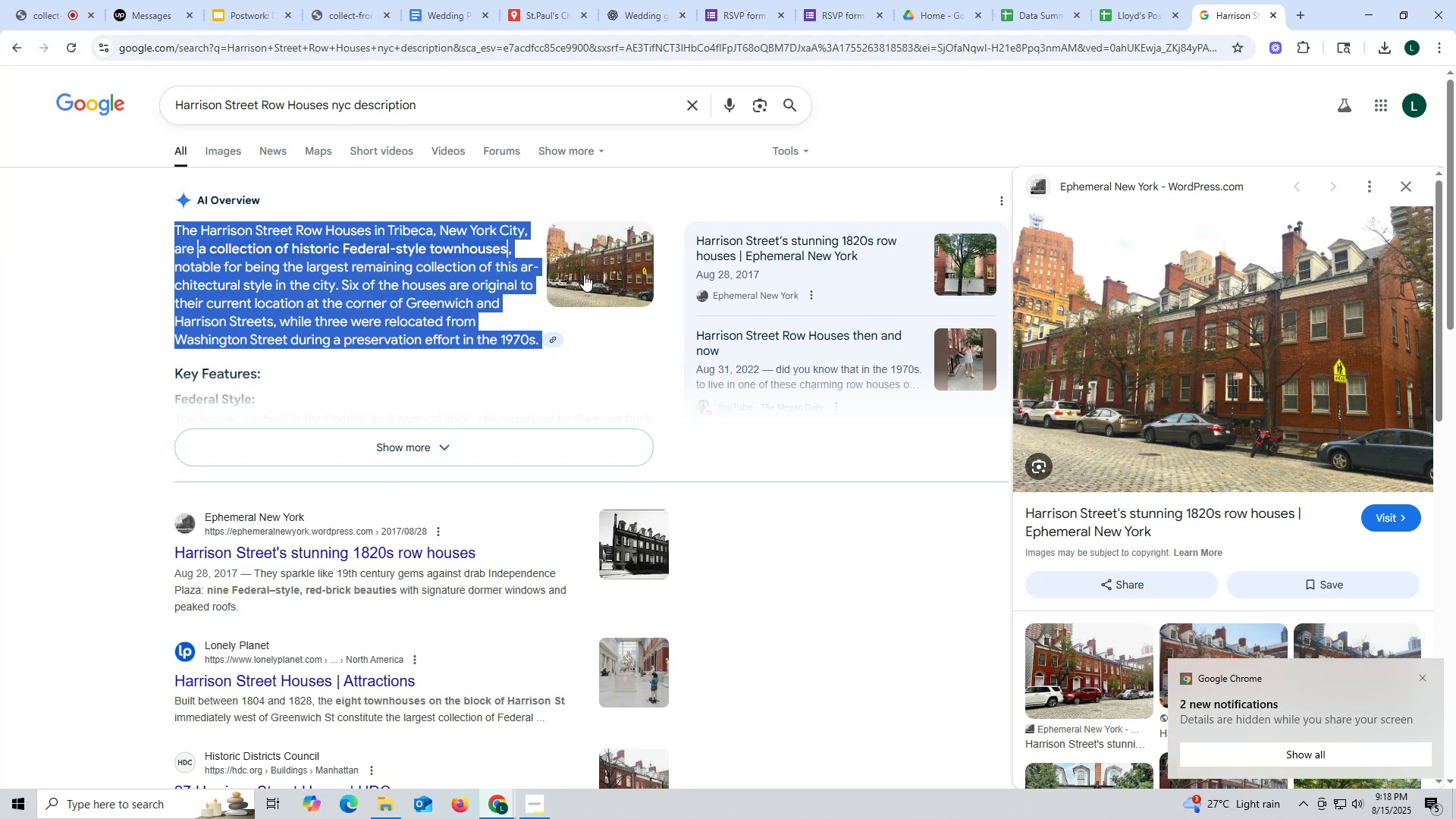 
key(Control+ControlLeft)
 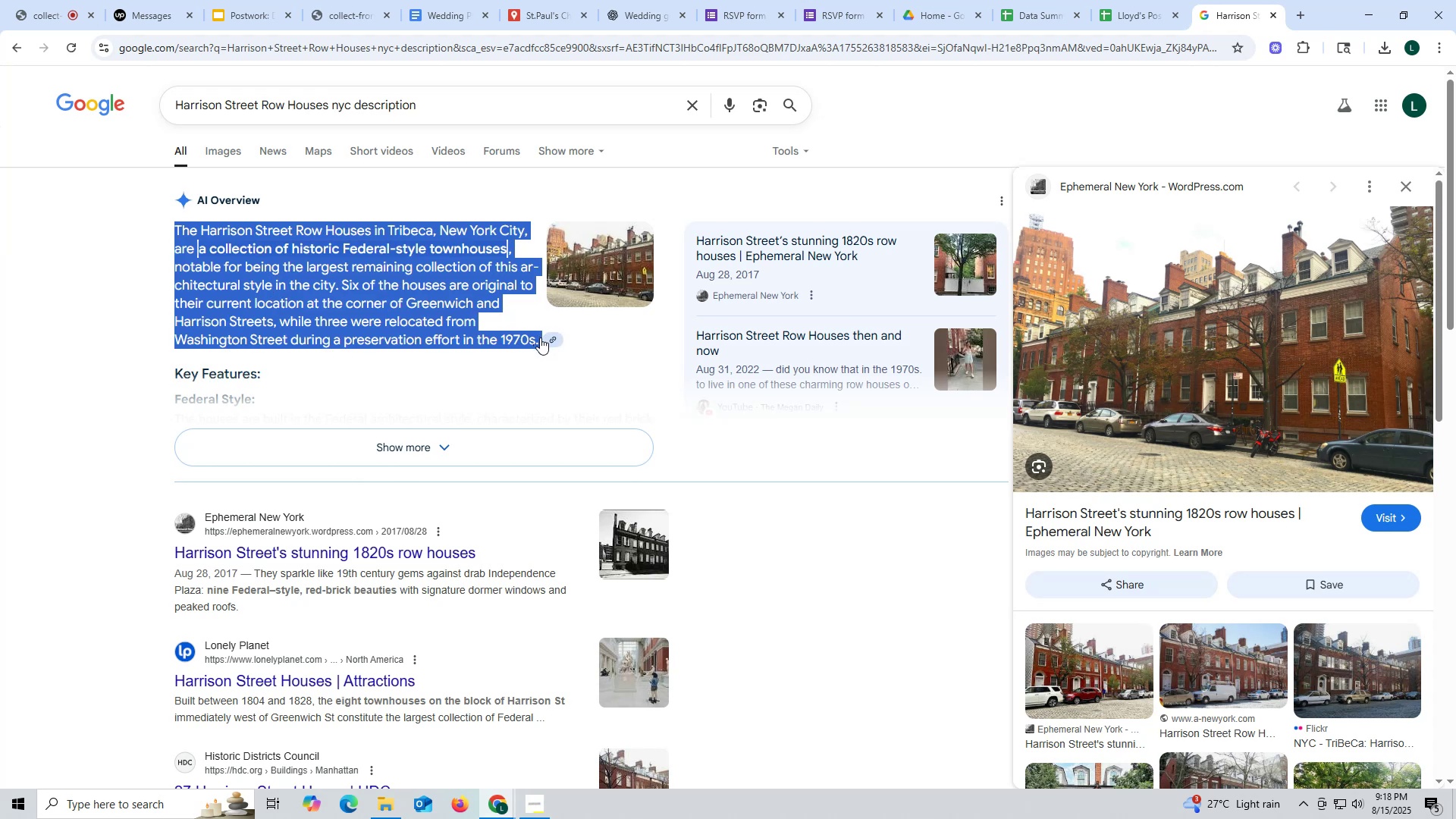 
key(Control+C)
 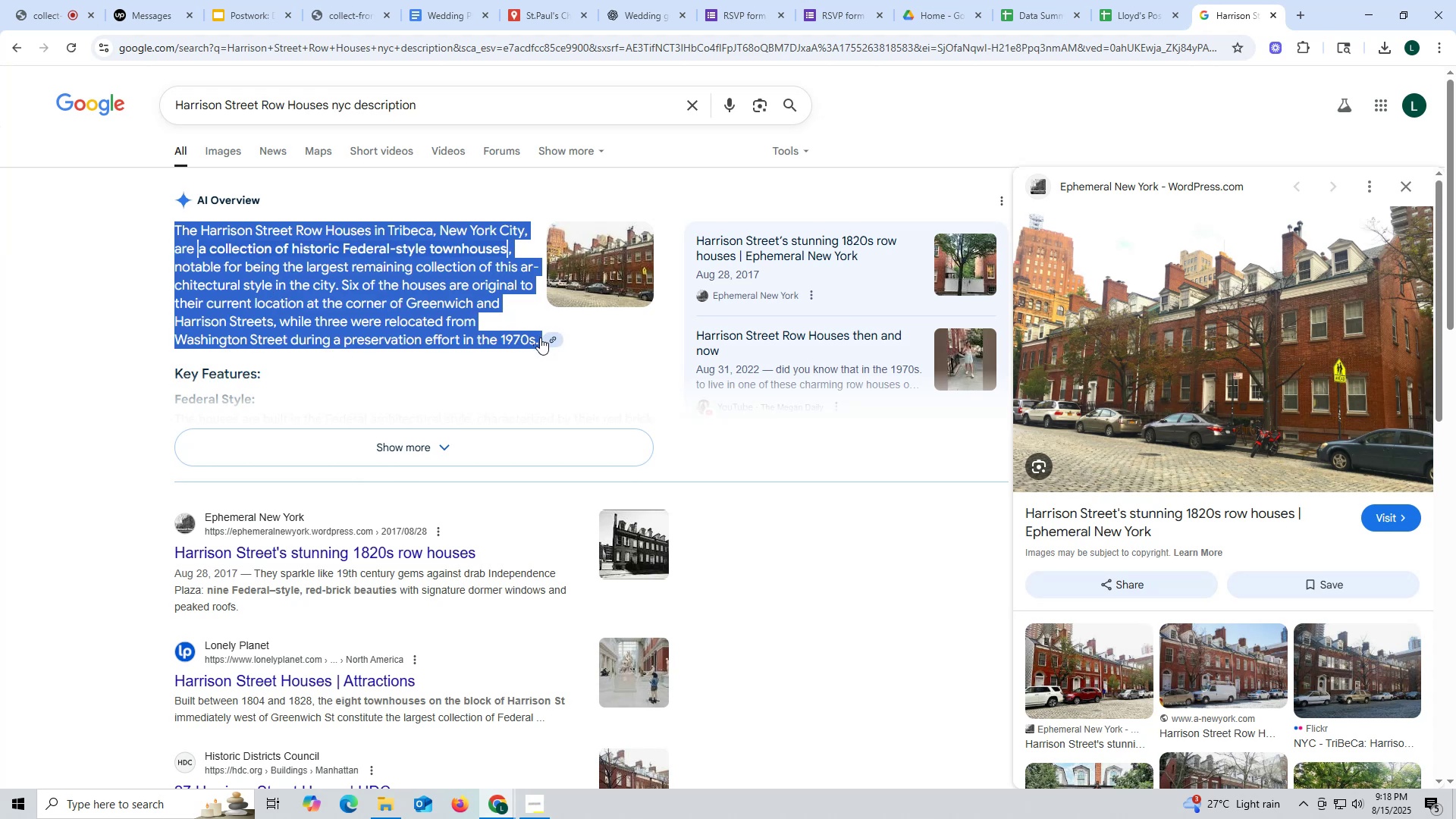 
key(Control+ControlLeft)
 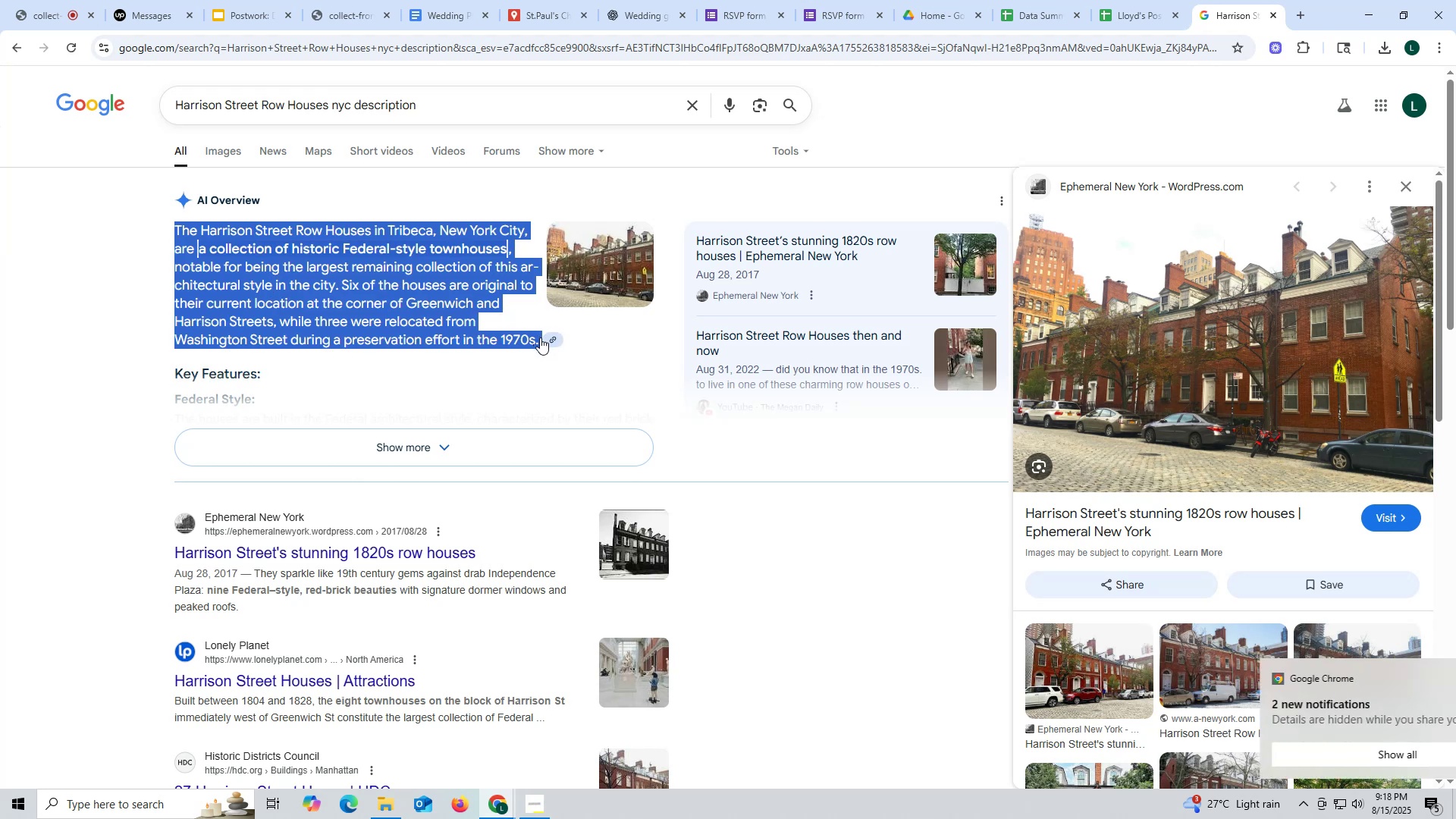 
key(Control+C)
 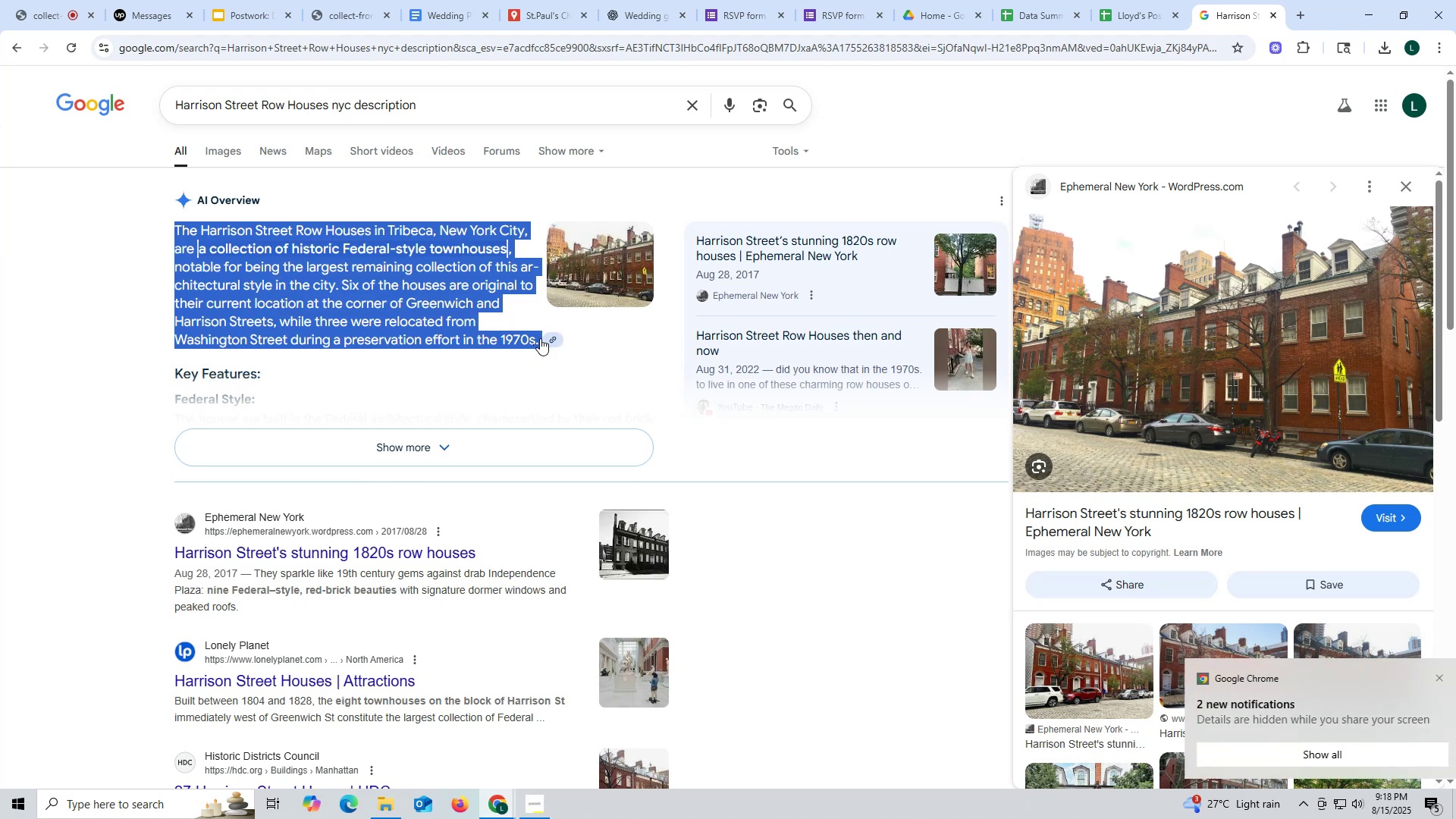 
key(Control+ControlLeft)
 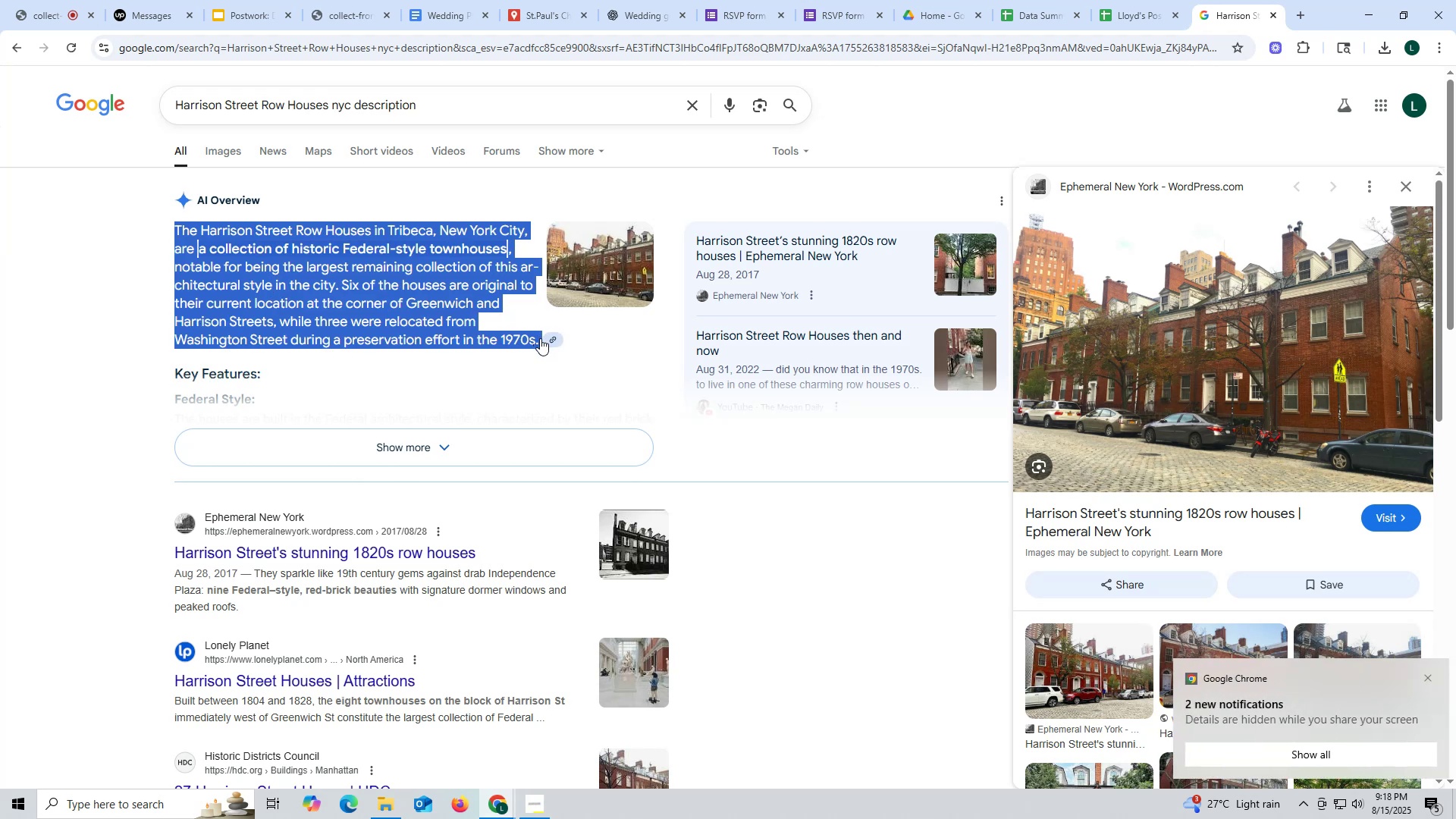 
key(Control+C)
 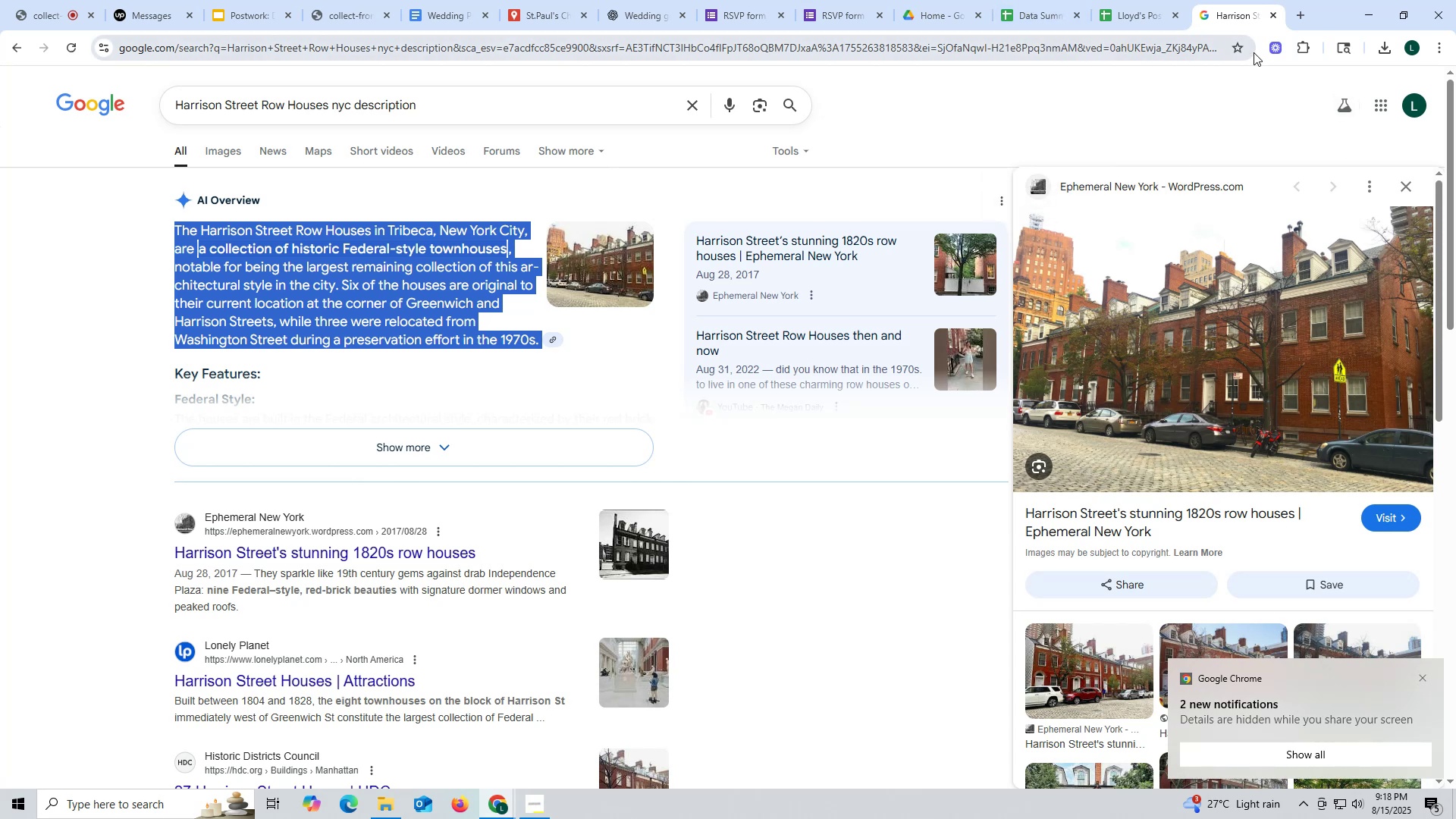 
wait(9.39)
 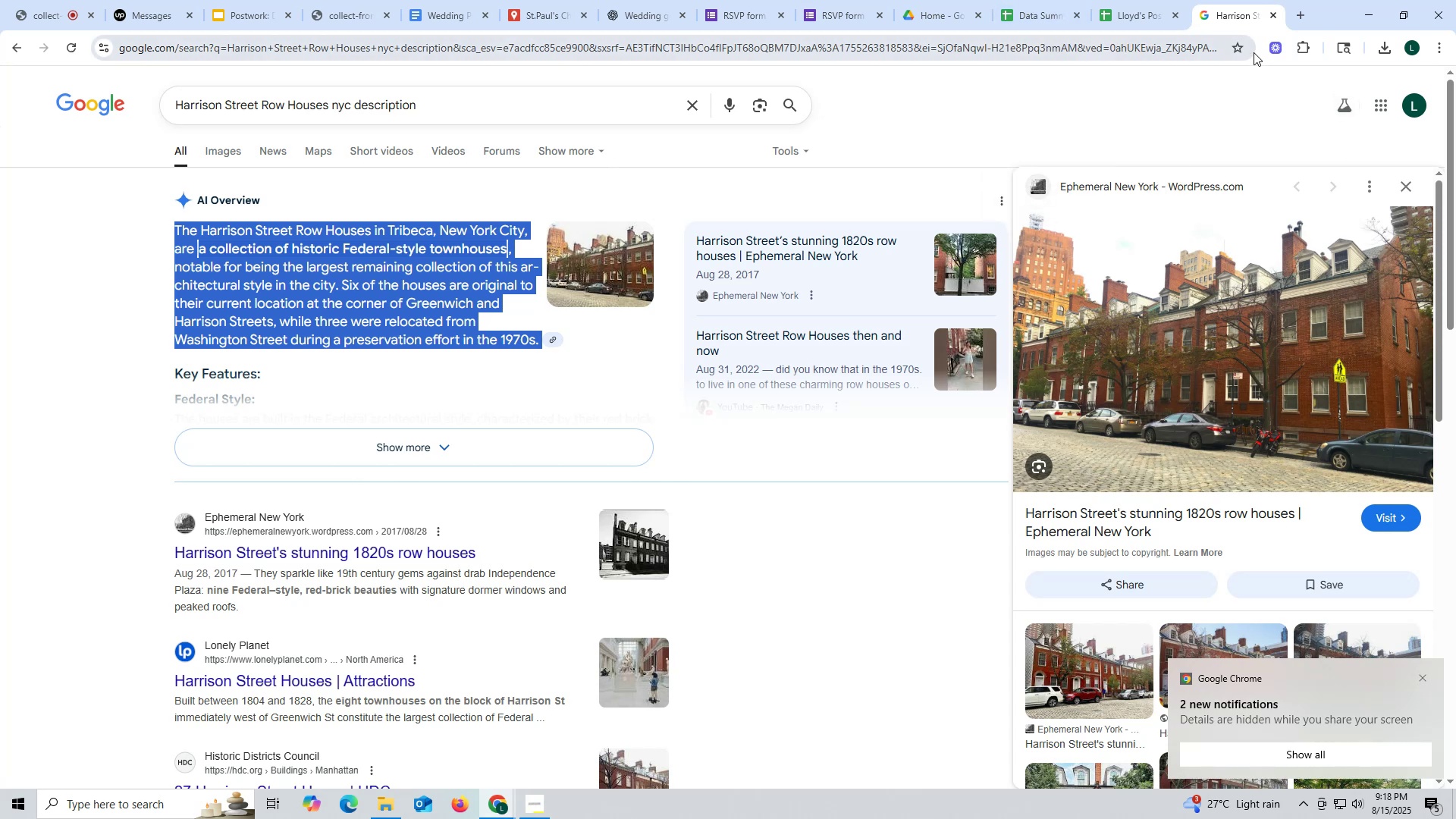 
left_click([535, 13])
 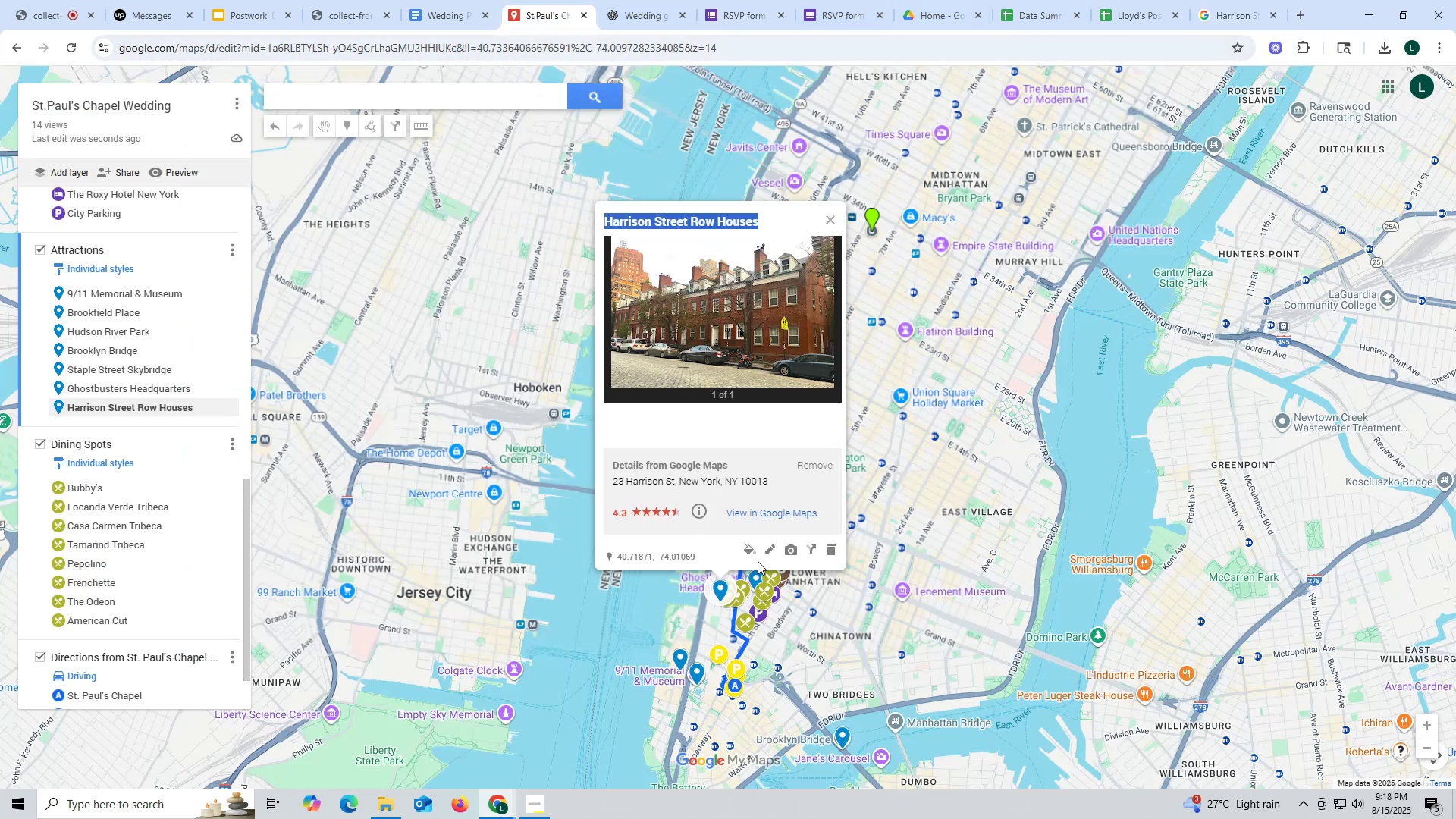 
left_click([766, 557])
 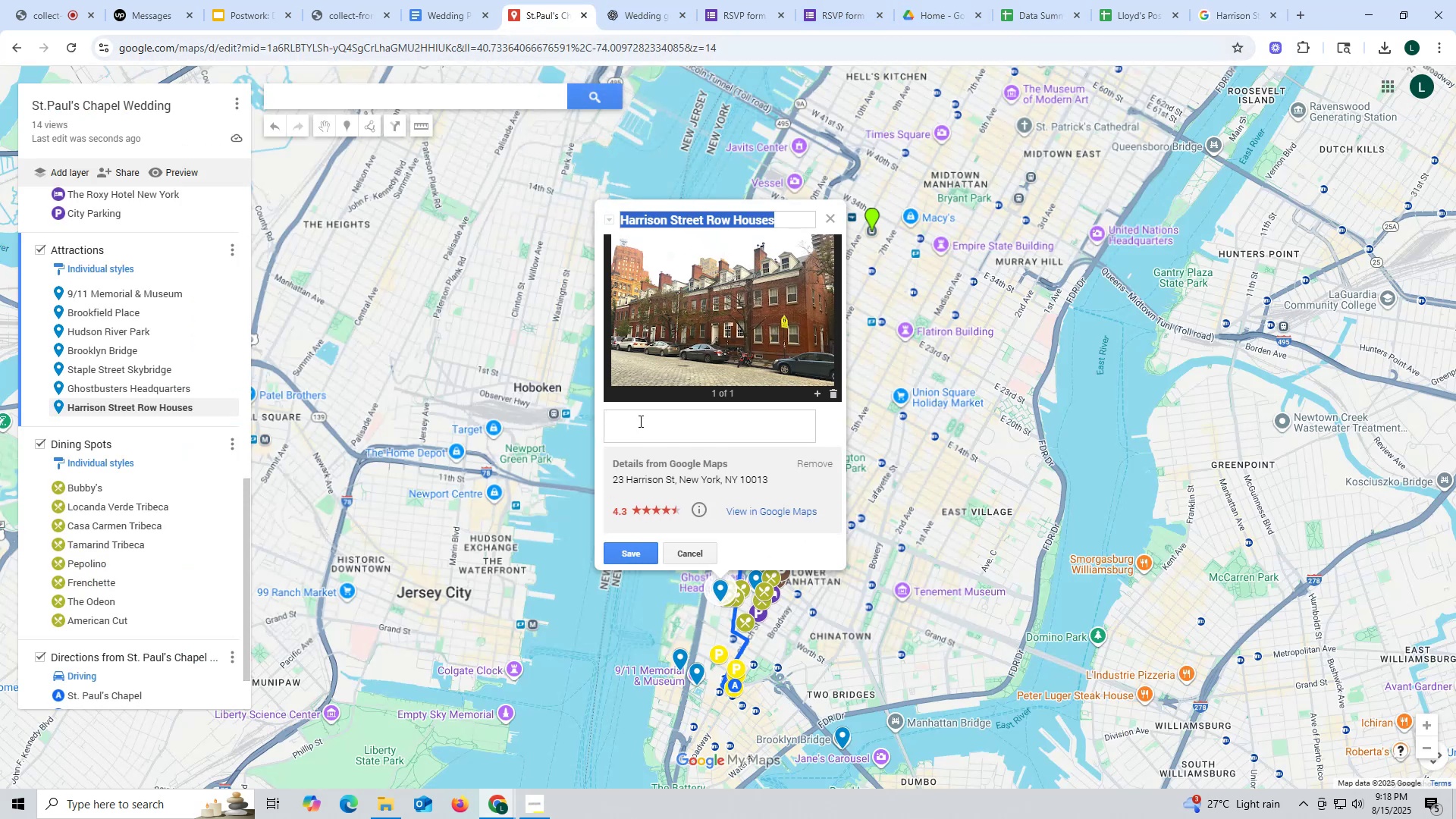 
key(Control+ControlLeft)
 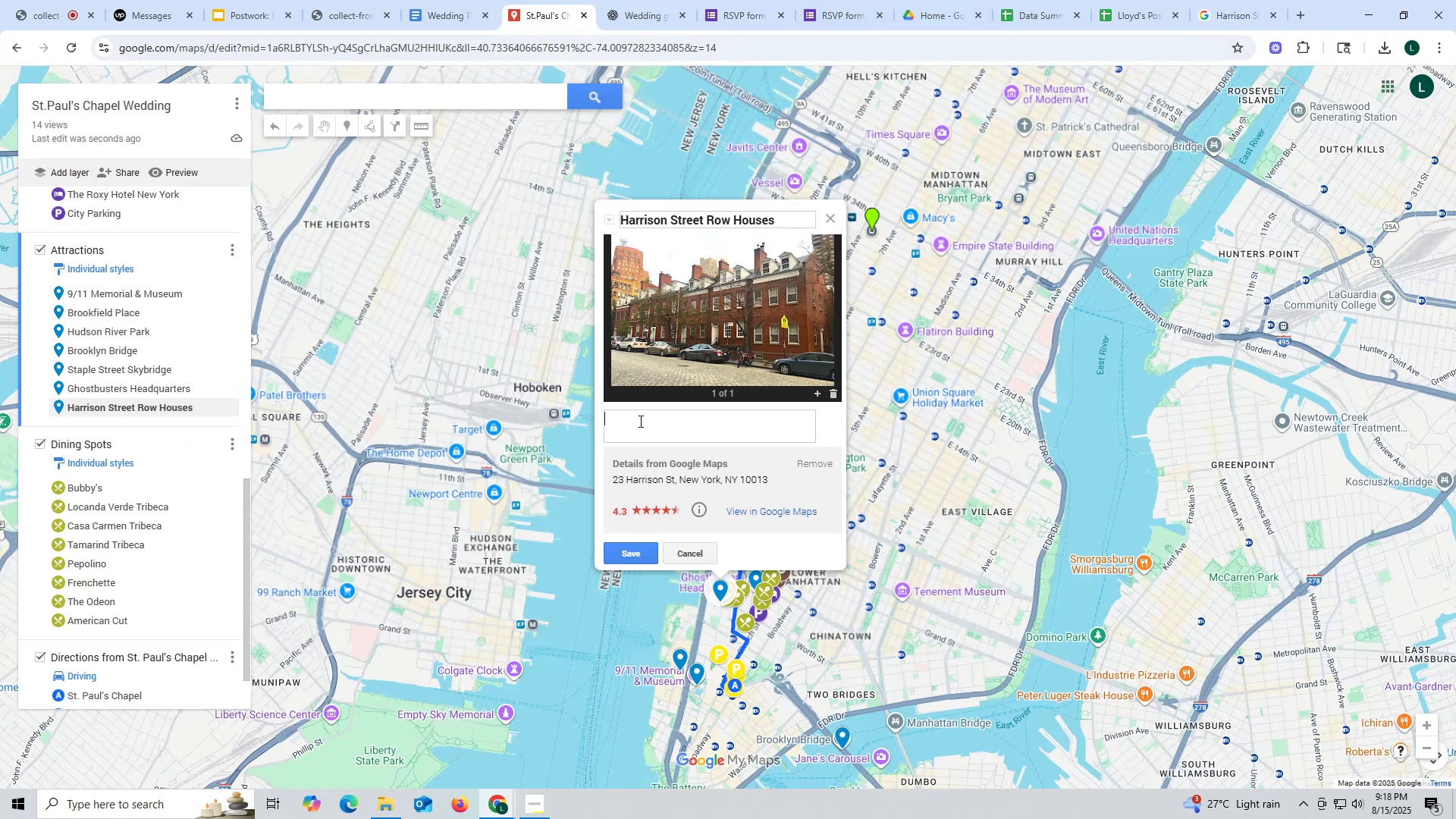 
left_click([639, 421])
 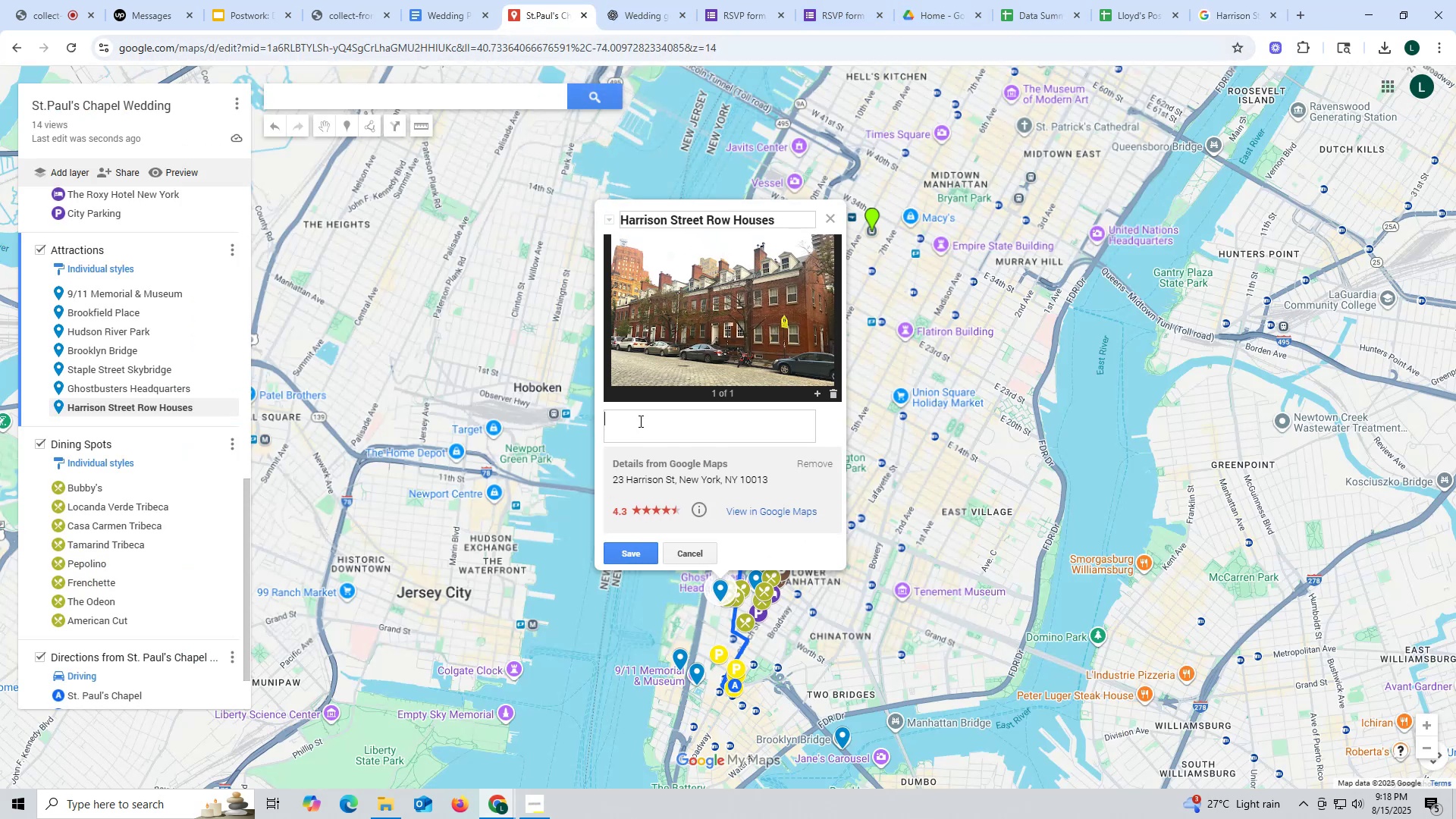 
key(Control+V)
 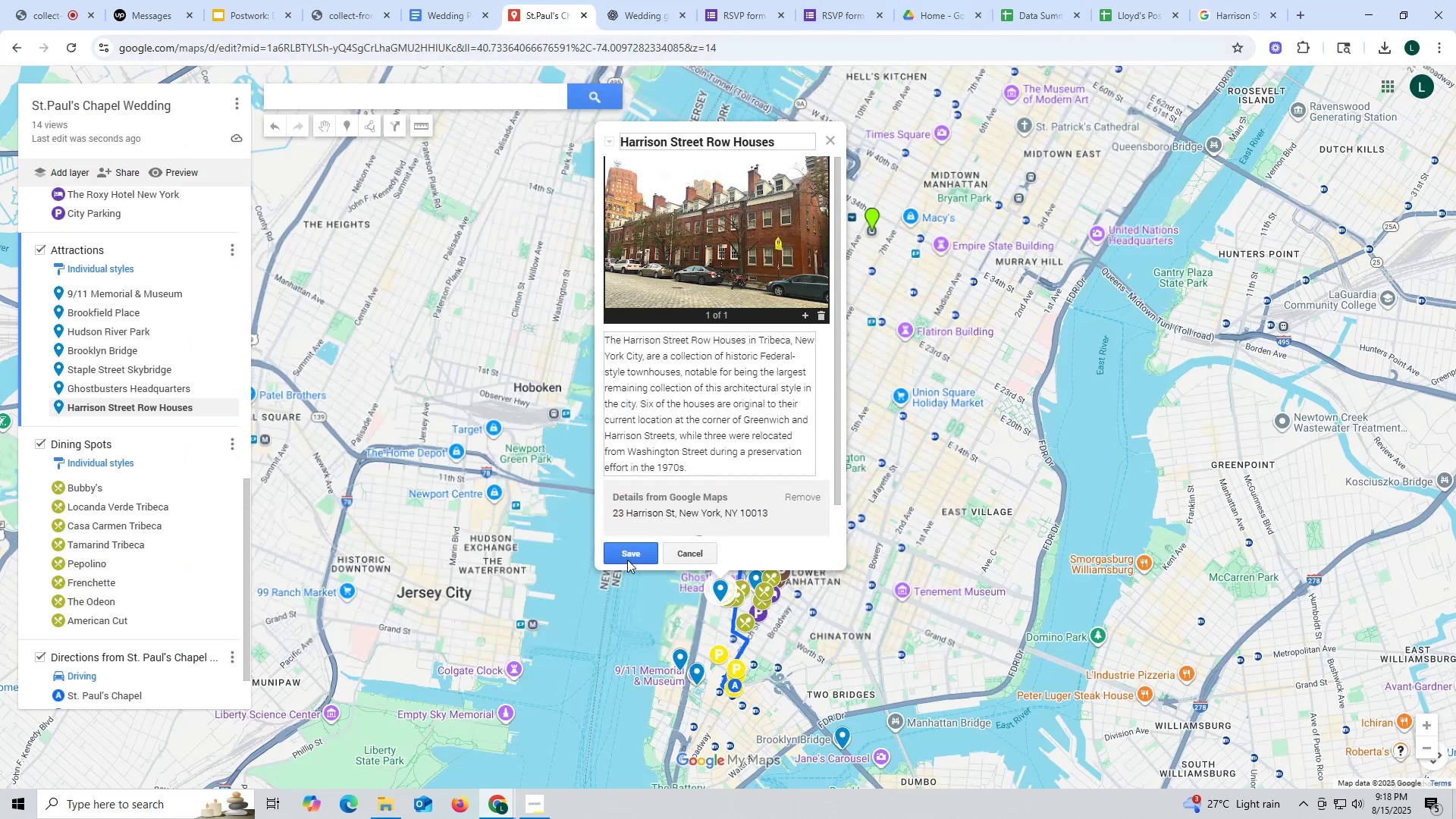 
left_click([627, 557])
 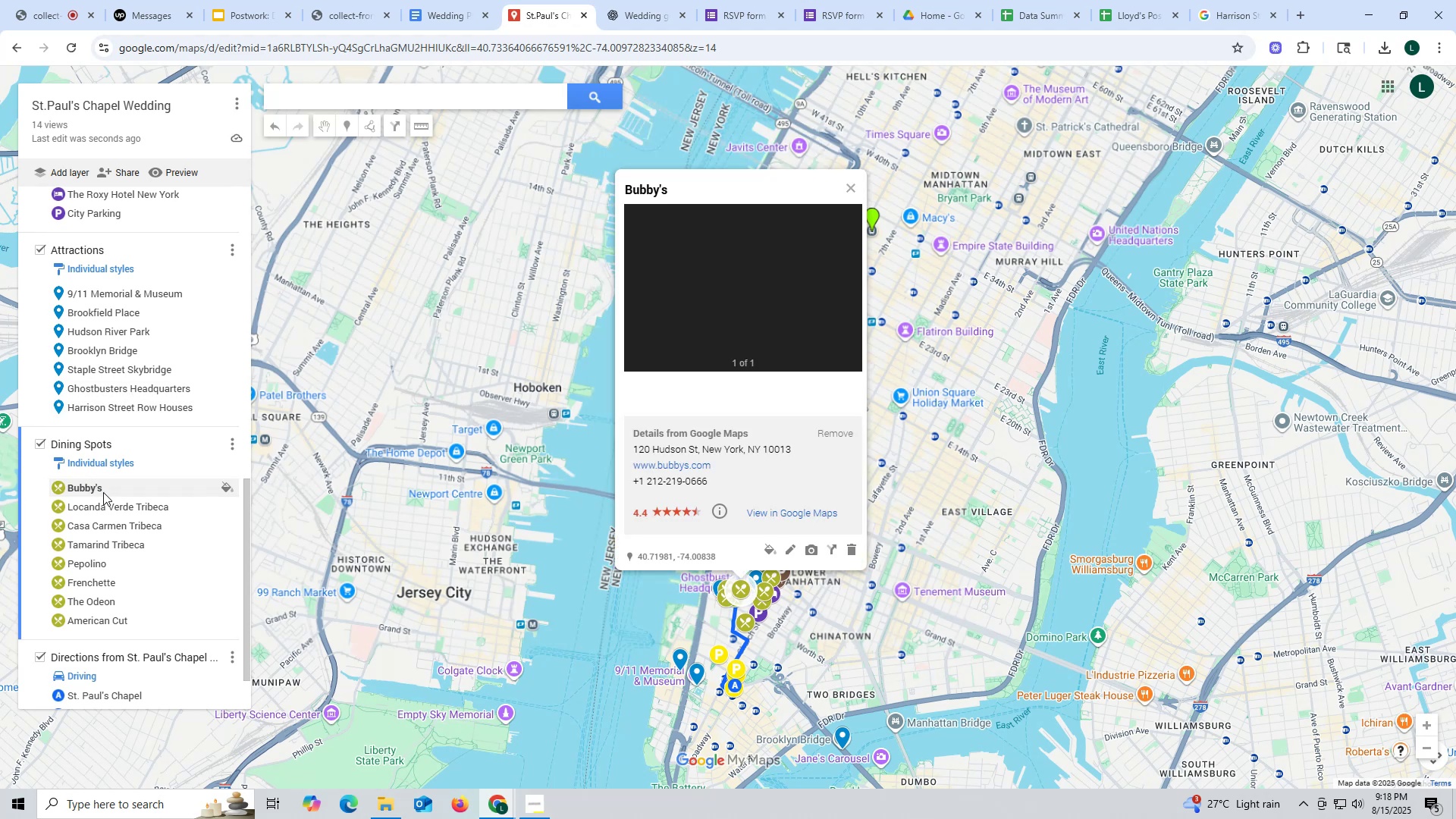 
wait(5.2)
 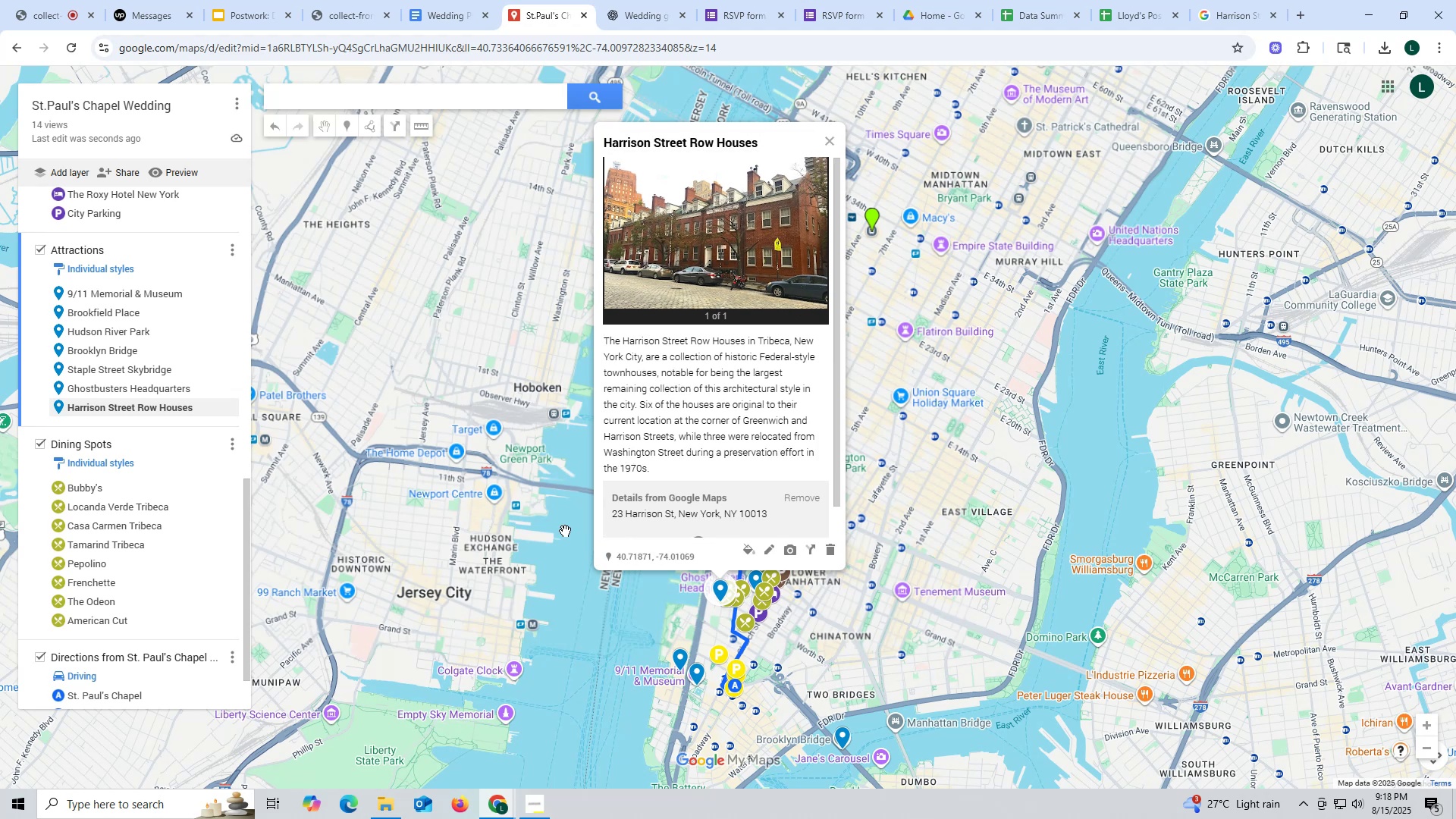 
left_click_drag(start_coordinate=[680, 191], to_coordinate=[619, 191])
 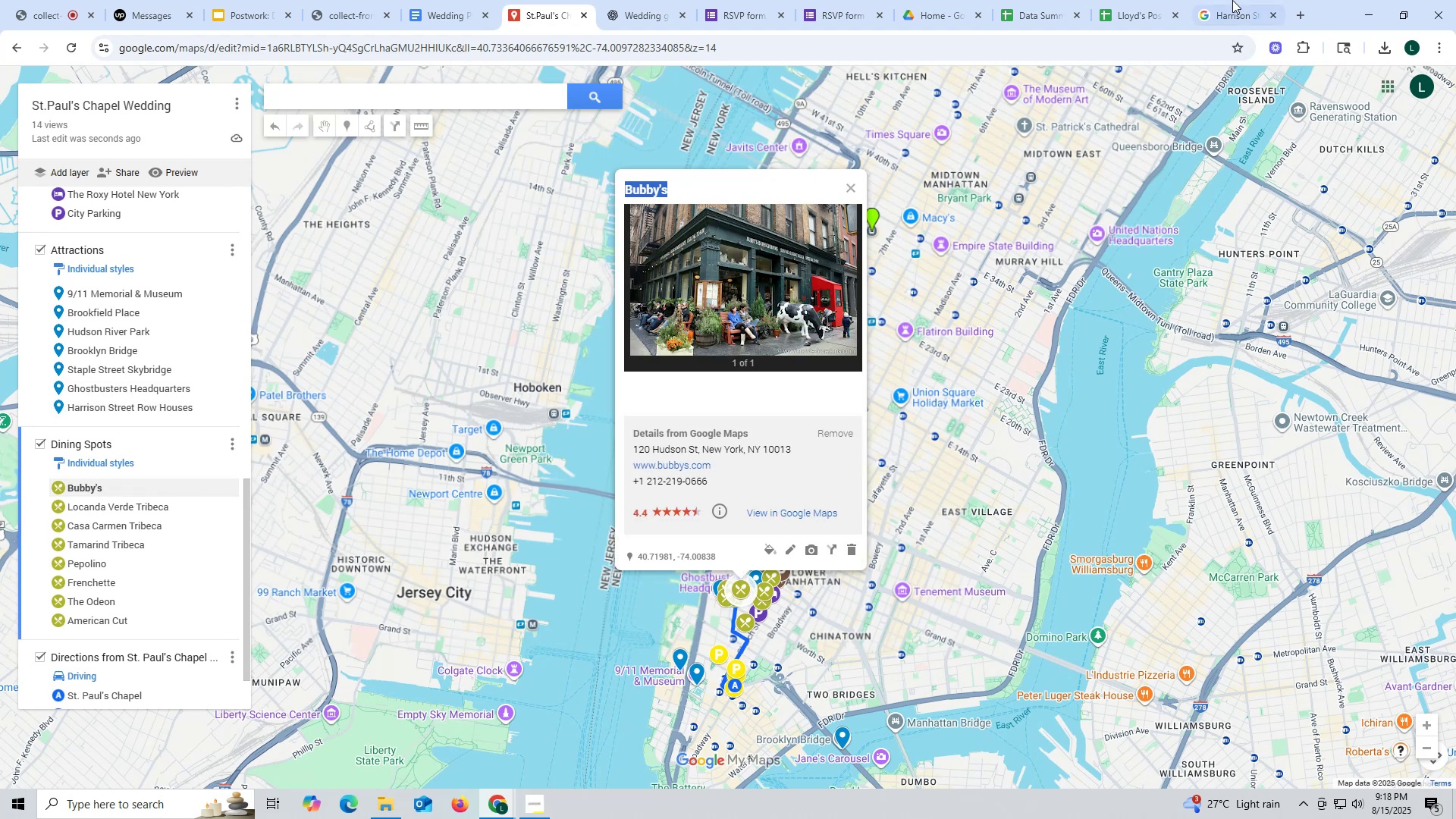 
key(Control+ControlLeft)
 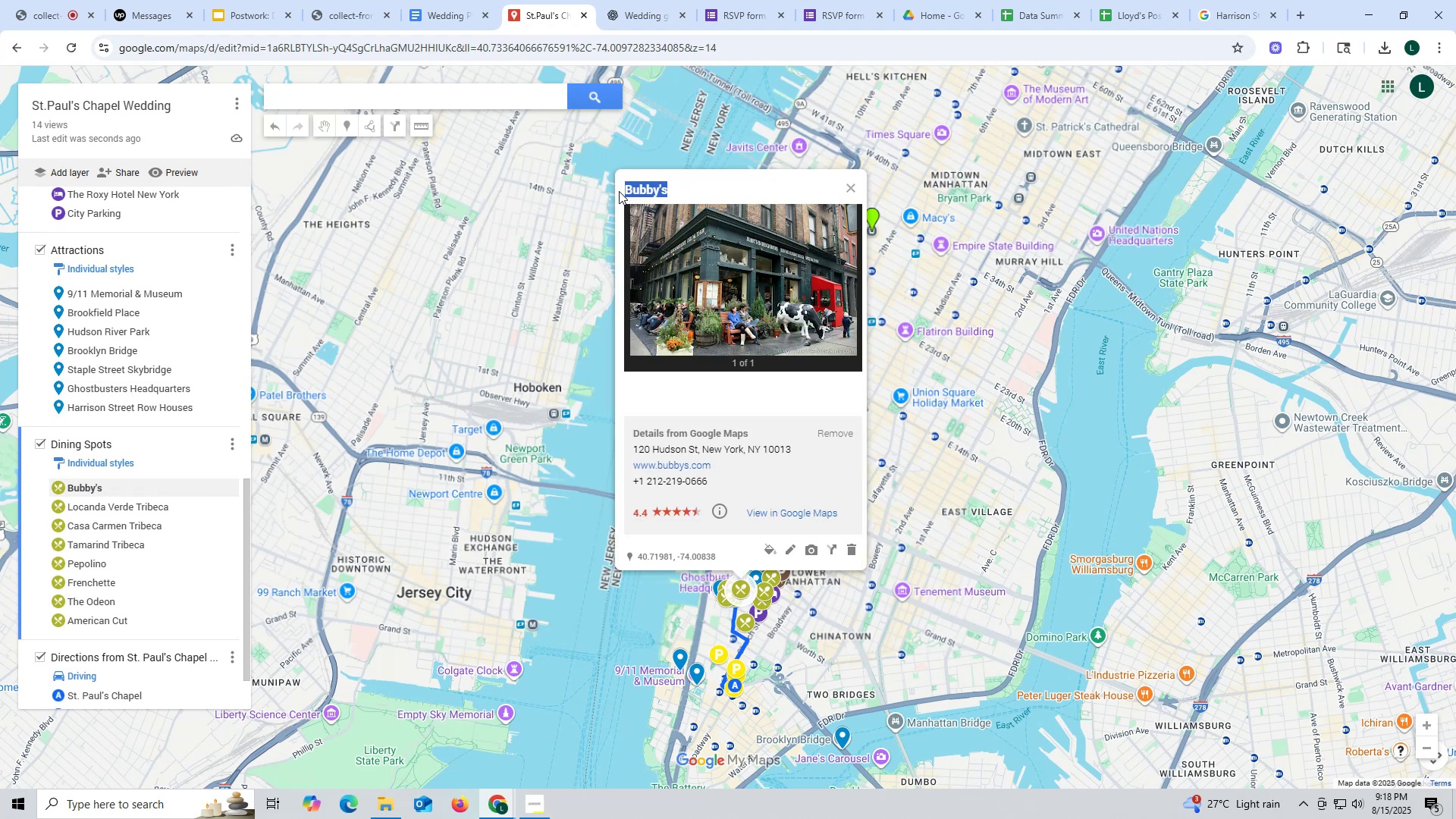 
key(Control+C)
 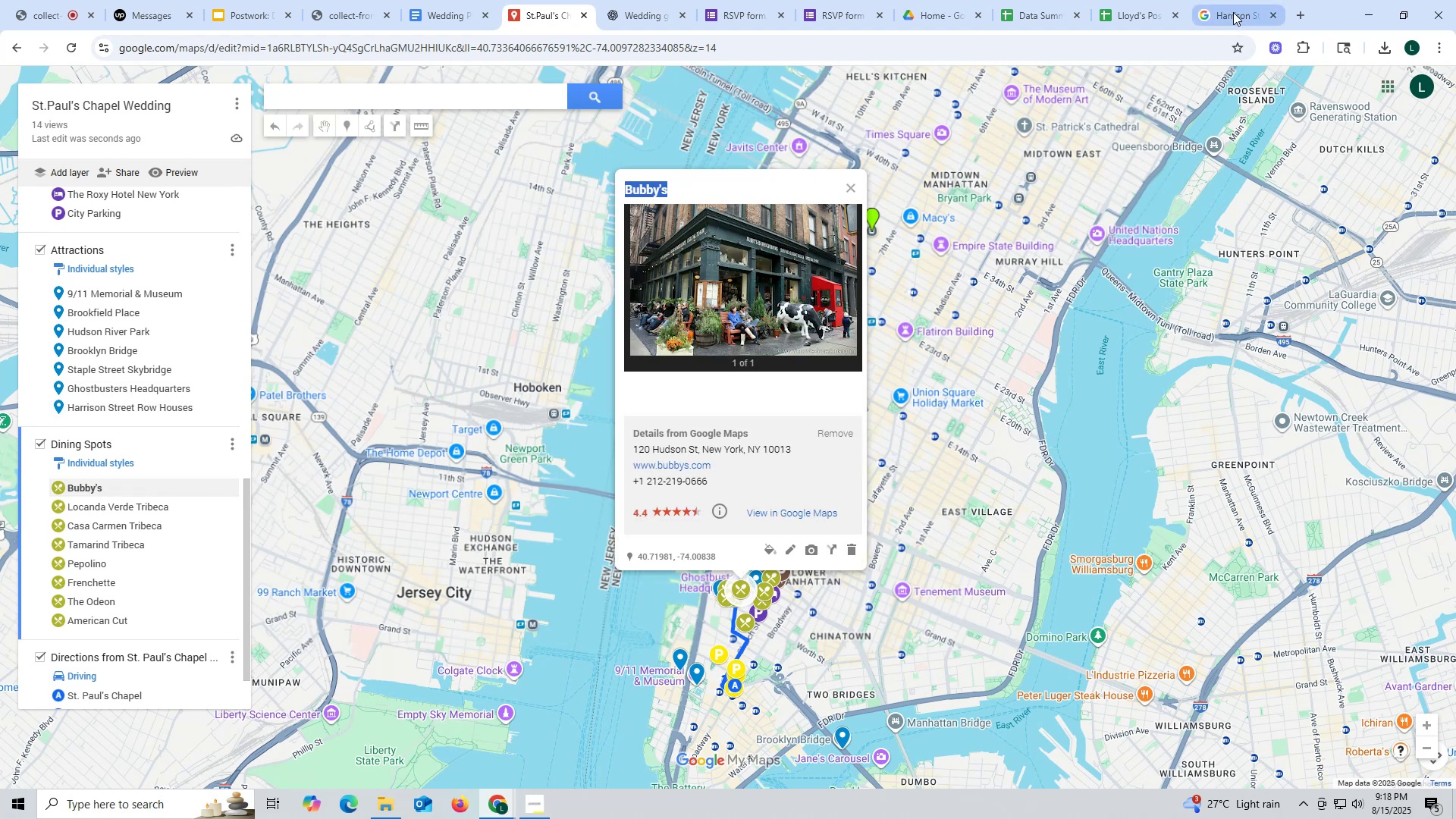 
left_click_drag(start_coordinate=[1234, 18], to_coordinate=[1225, 20])
 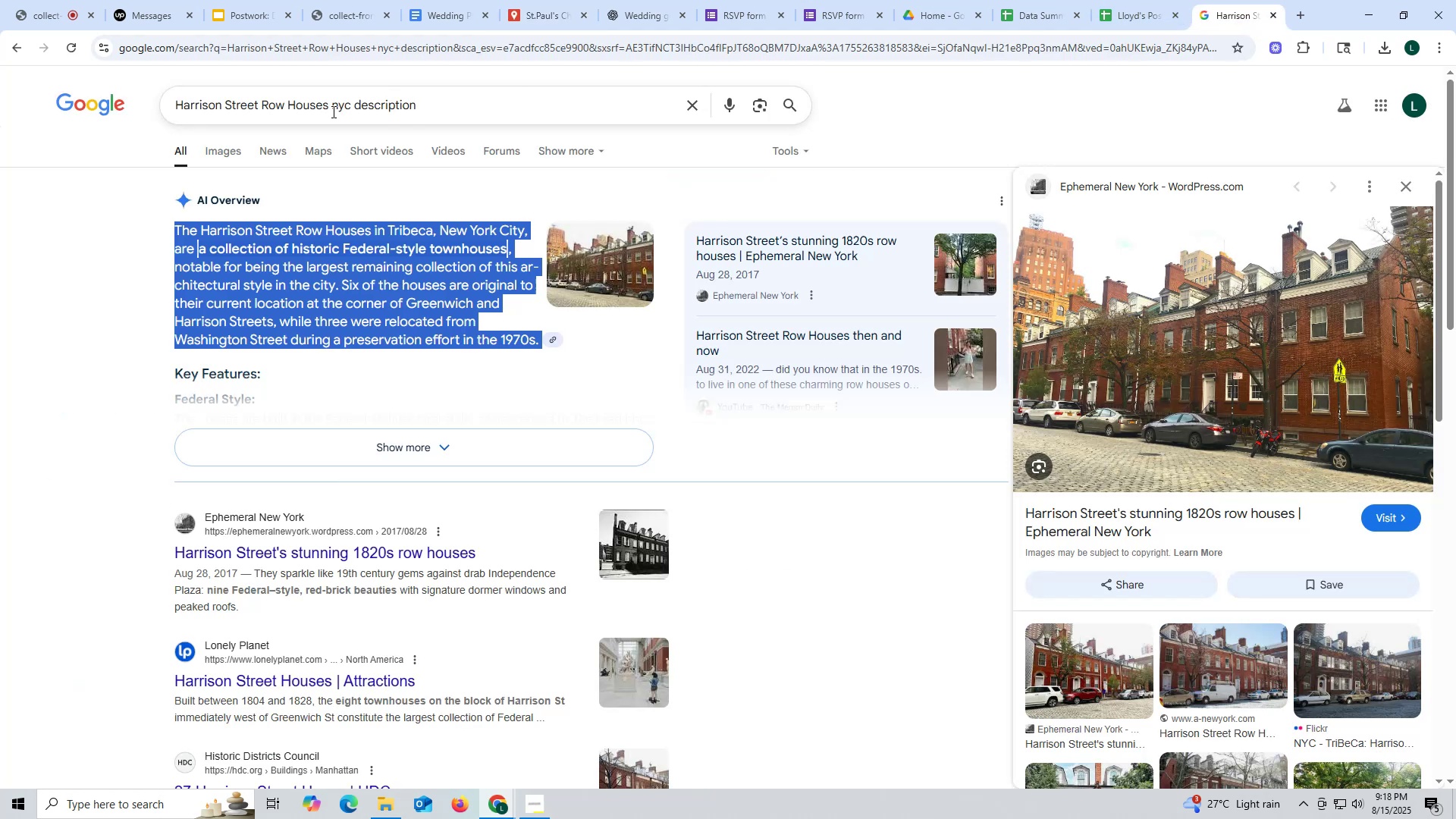 
left_click_drag(start_coordinate=[327, 111], to_coordinate=[138, 99])
 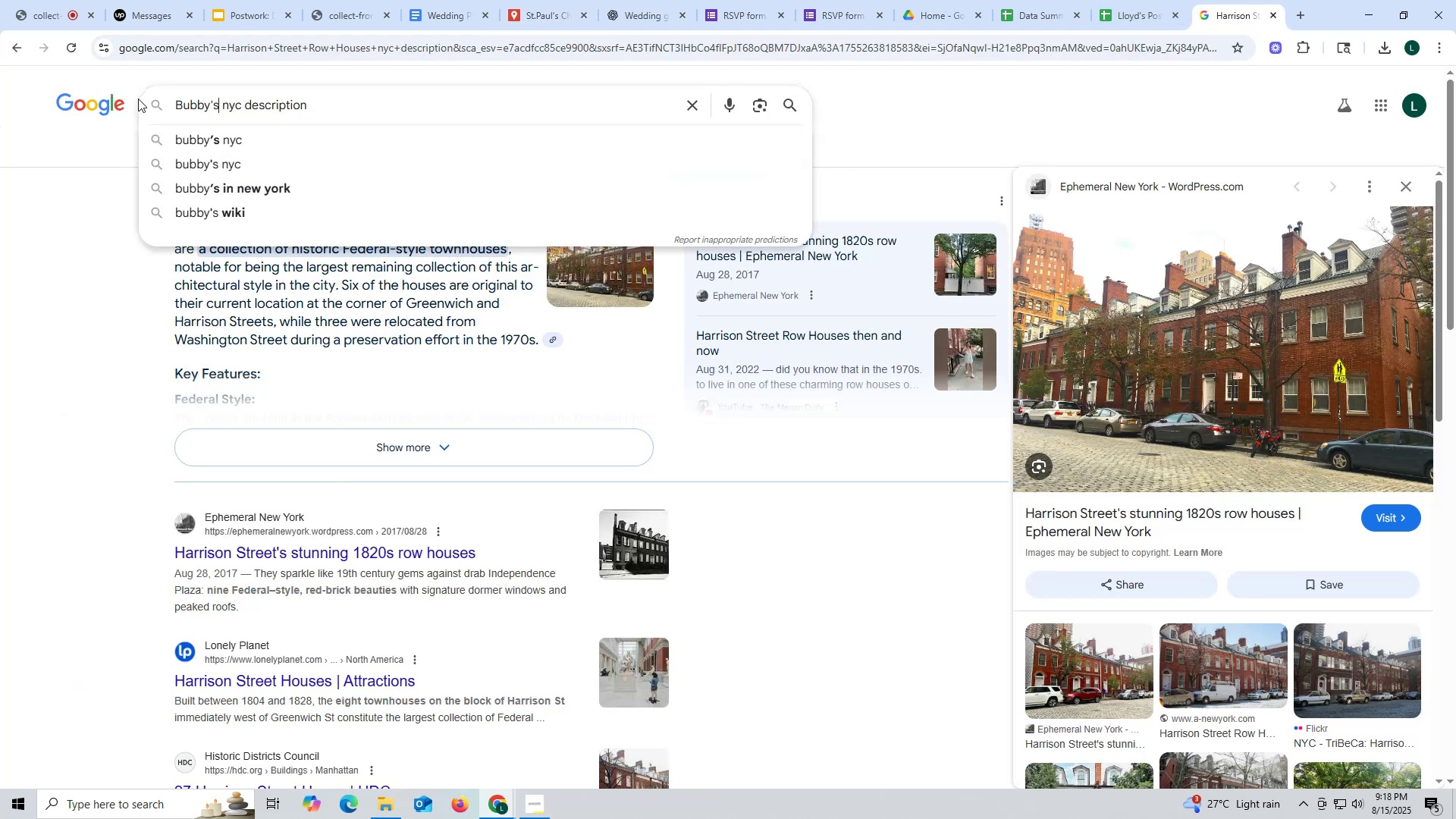 
key(Control+ControlLeft)
 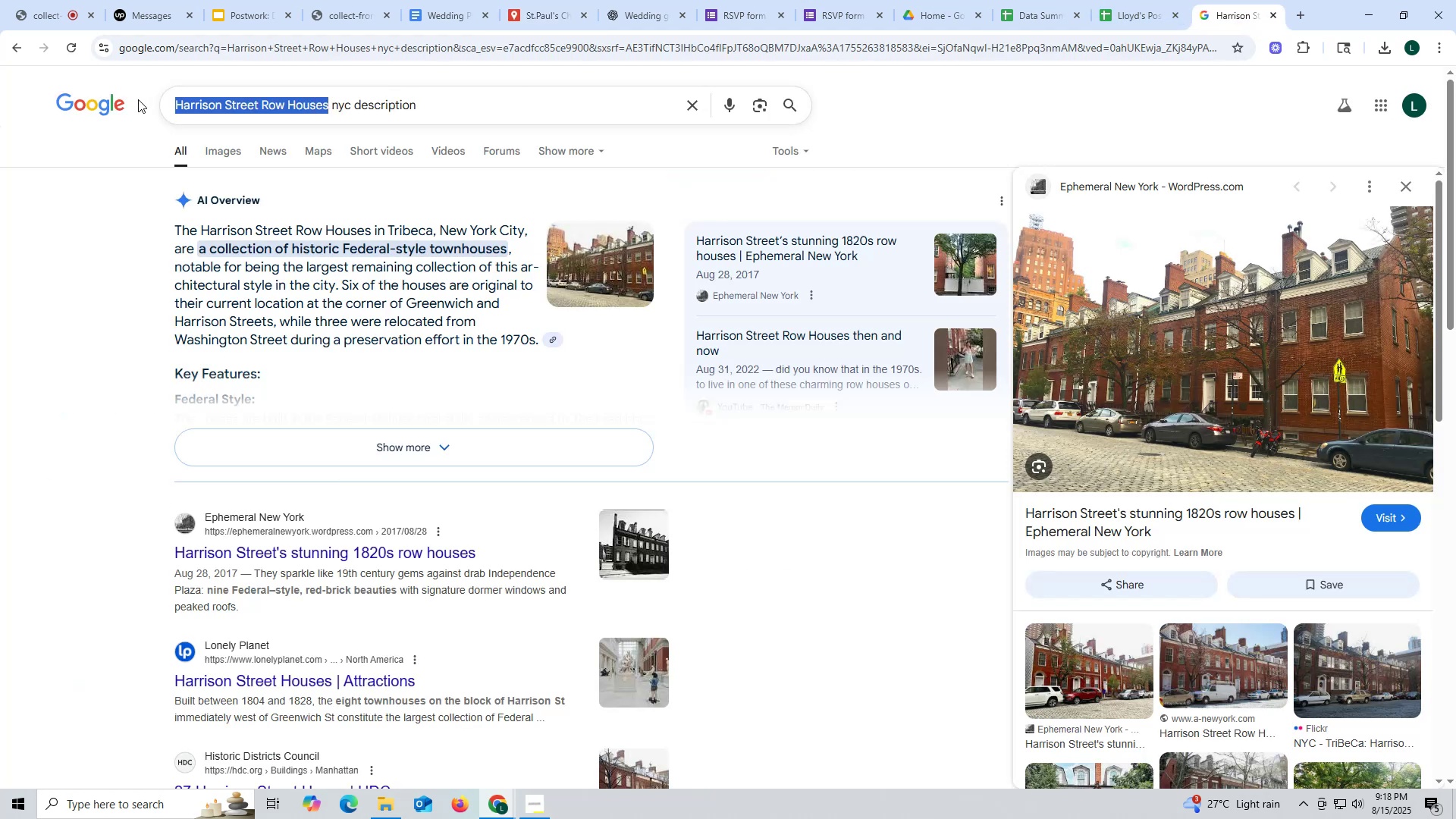 
key(Control+V)
 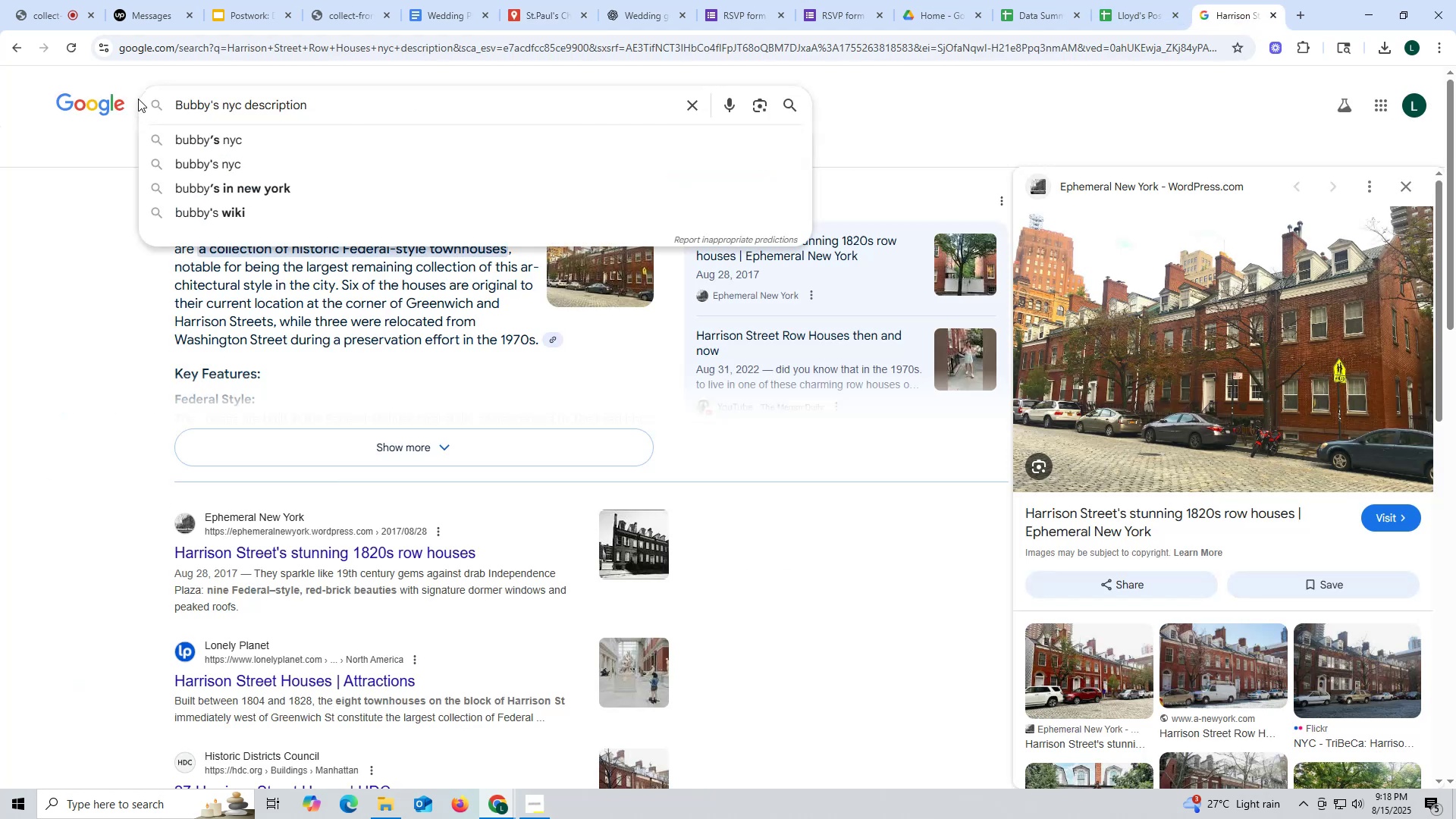 
key(Enter)
 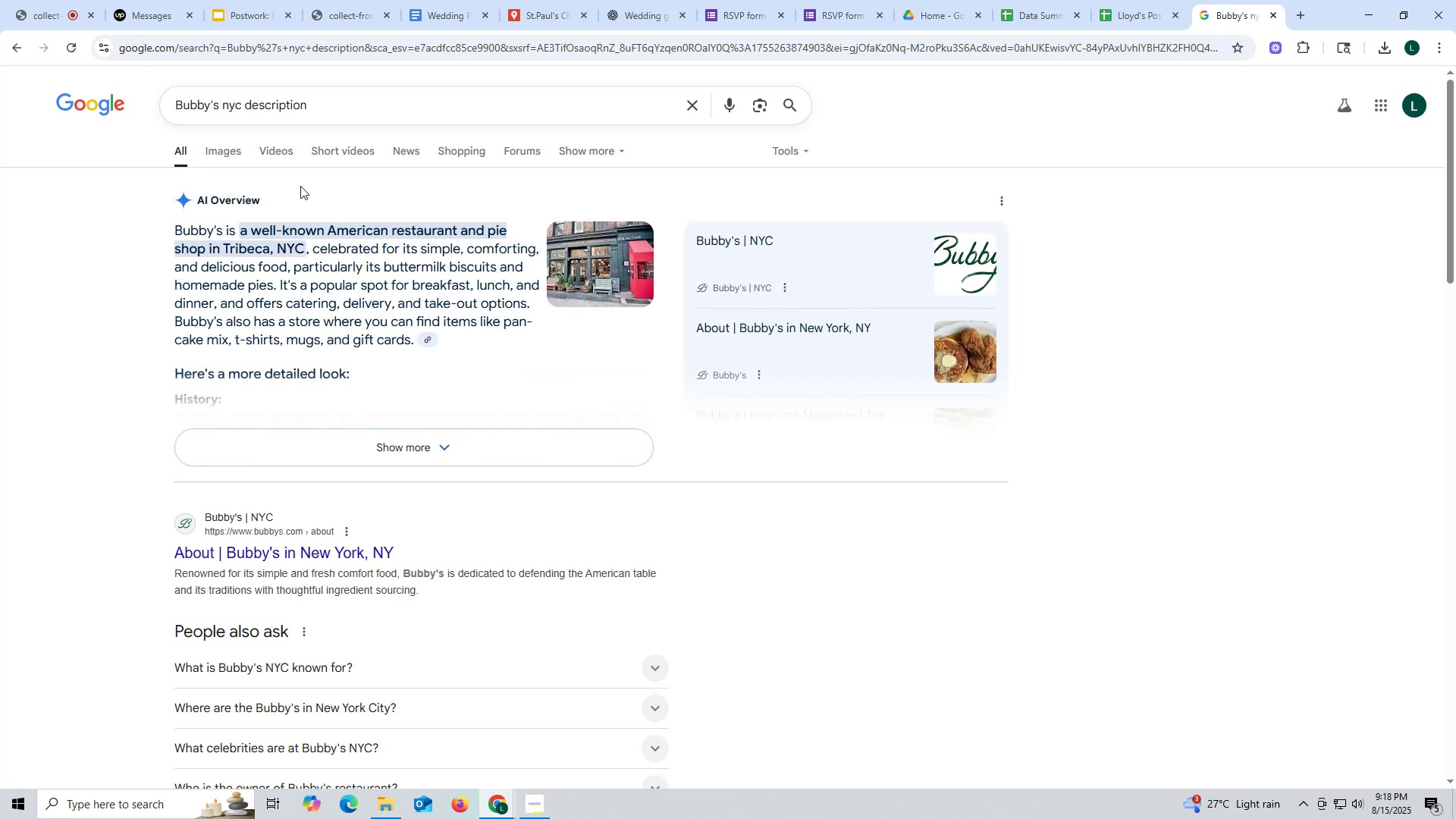 
wait(7.94)
 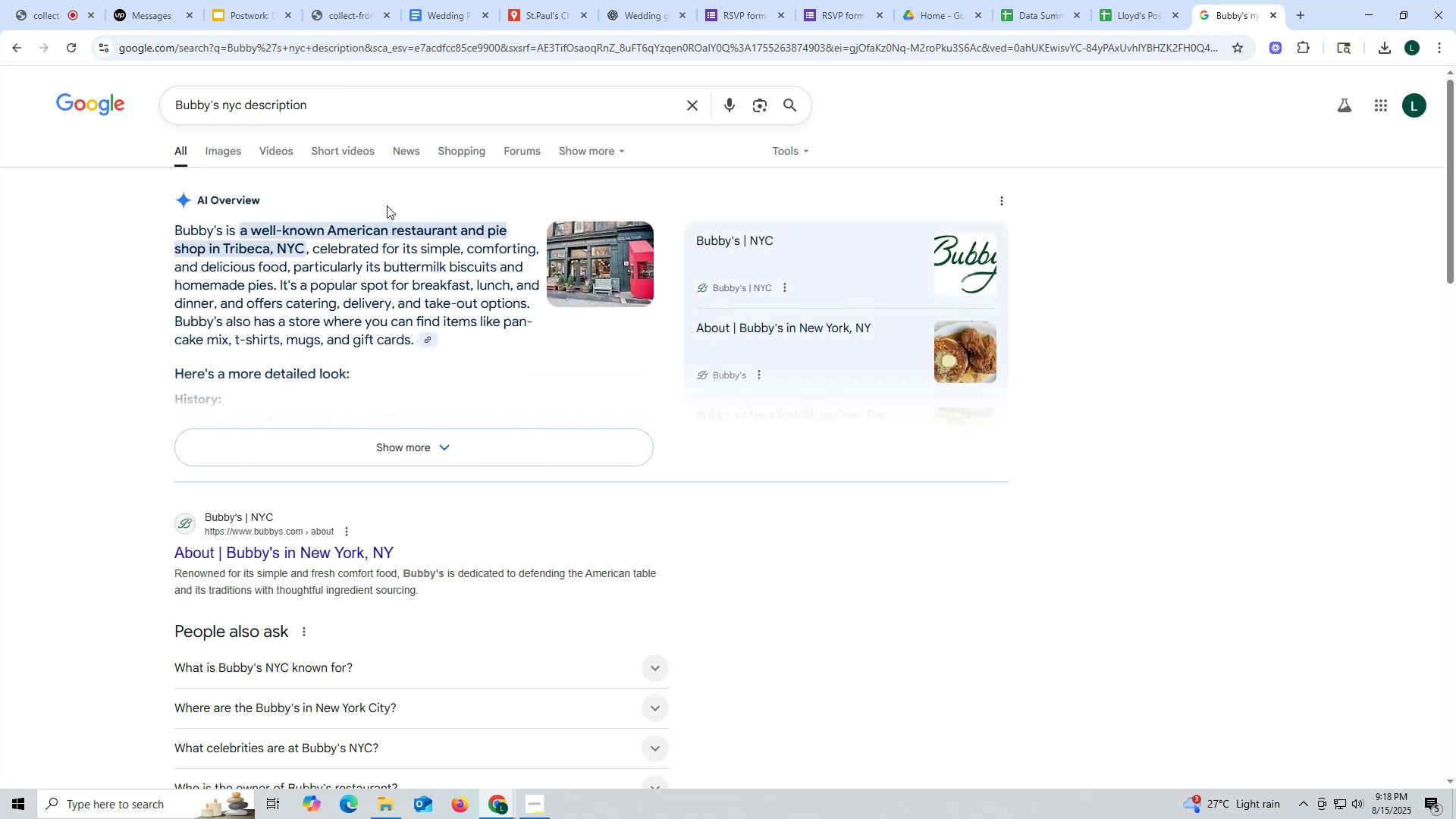 
left_click_drag(start_coordinate=[166, 231], to_coordinate=[411, 337])
 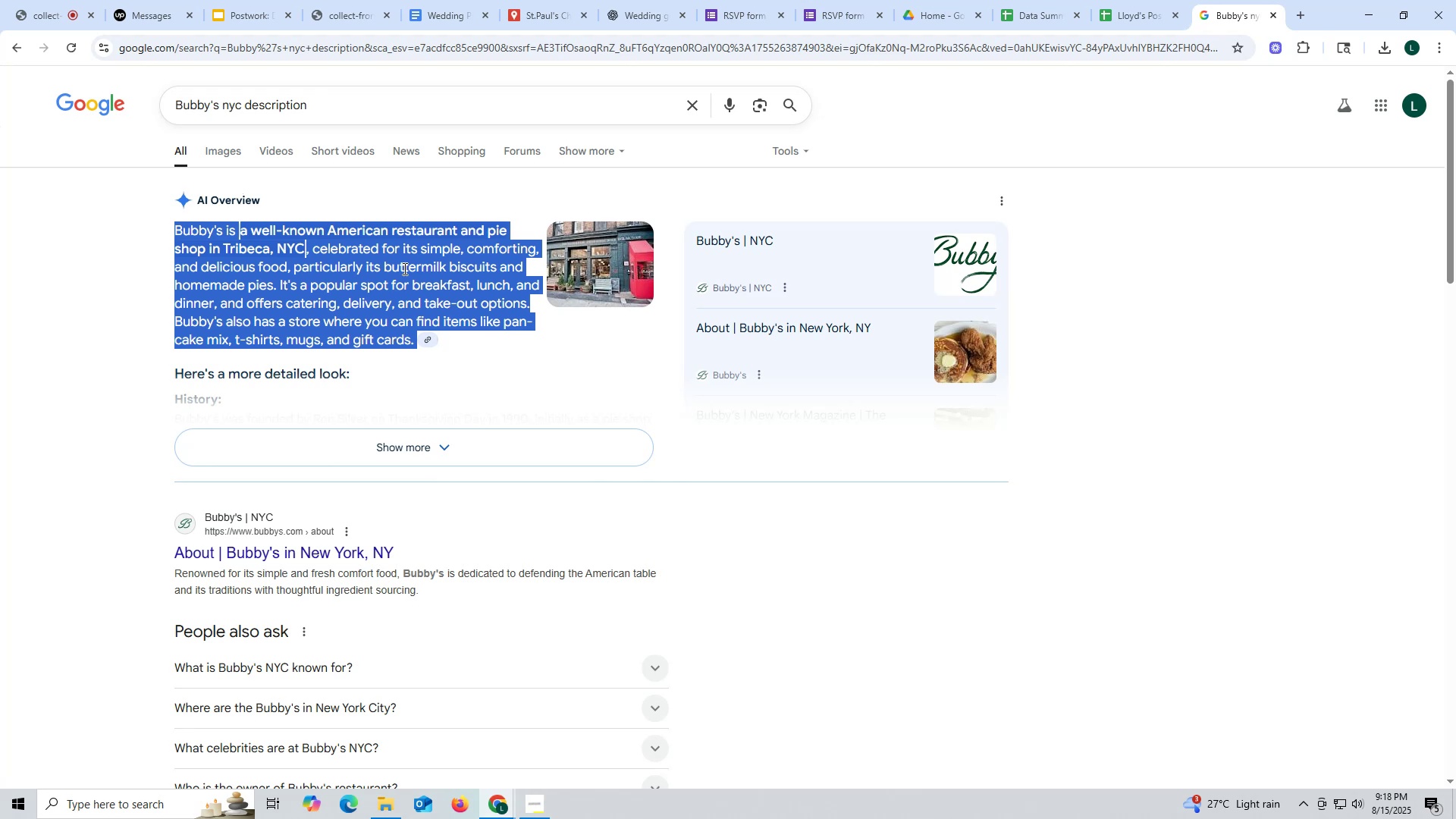 
key(Control+ControlLeft)
 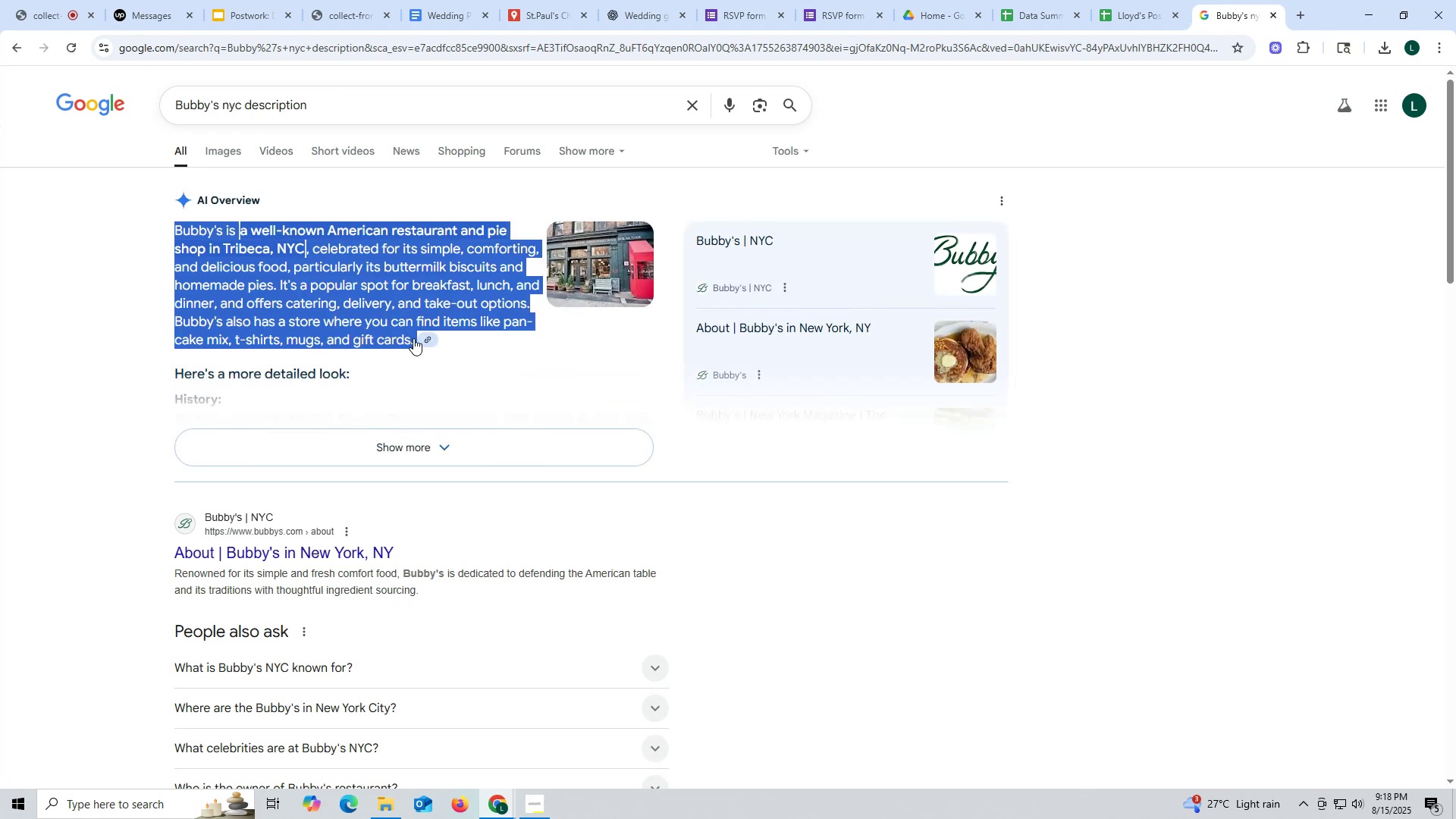 
key(Control+C)
 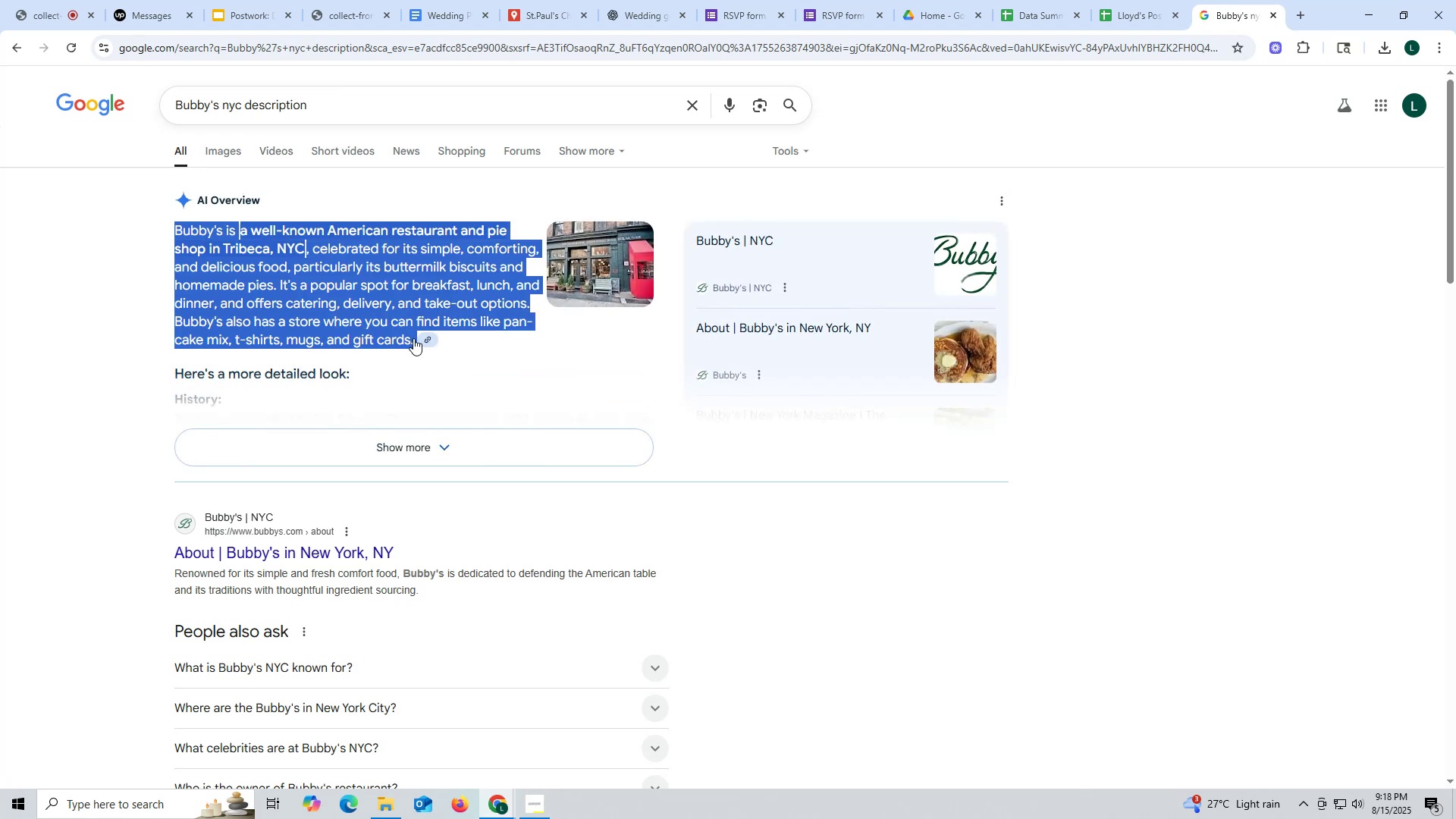 
key(Control+ControlLeft)
 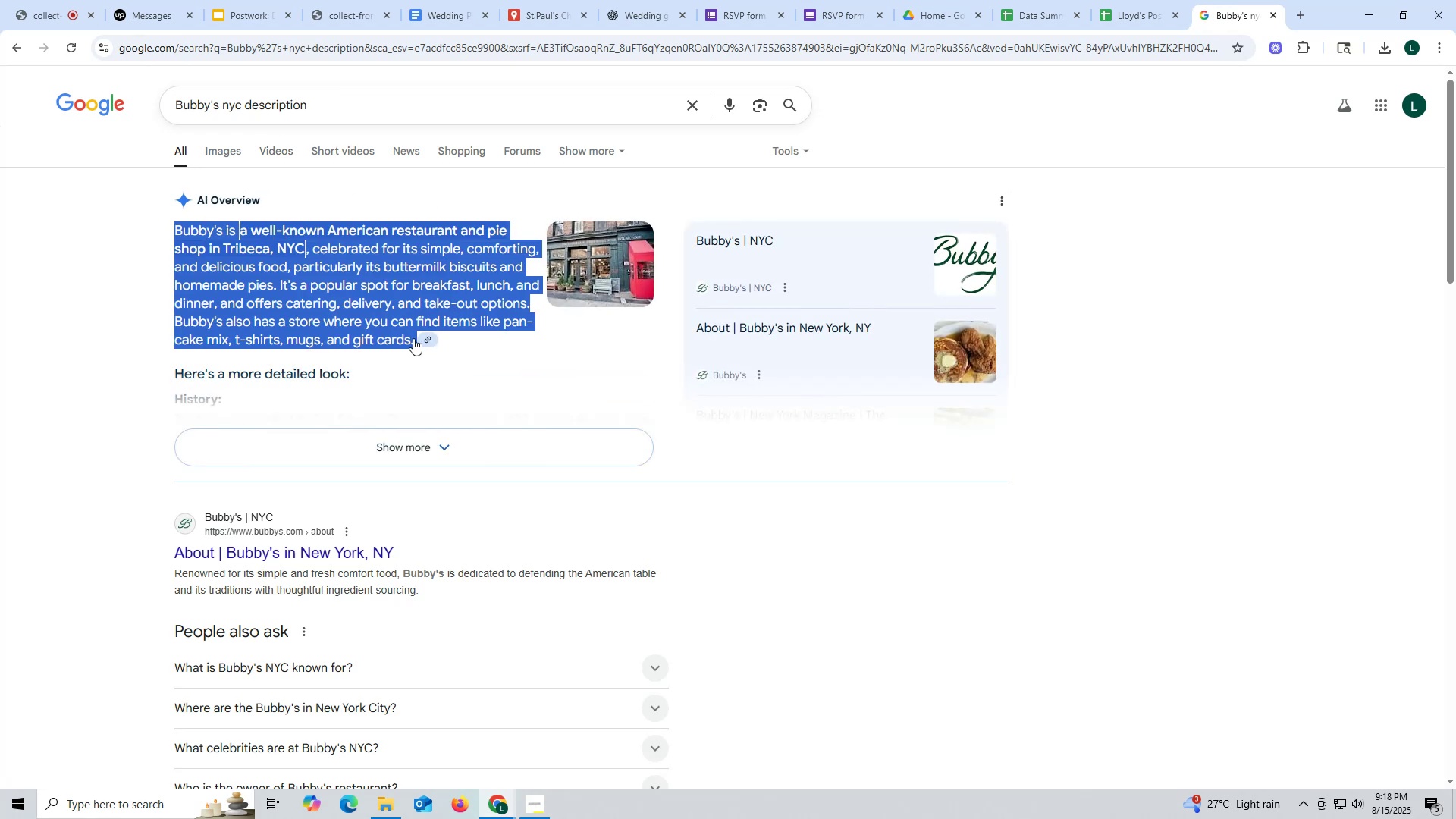 
key(Control+C)
 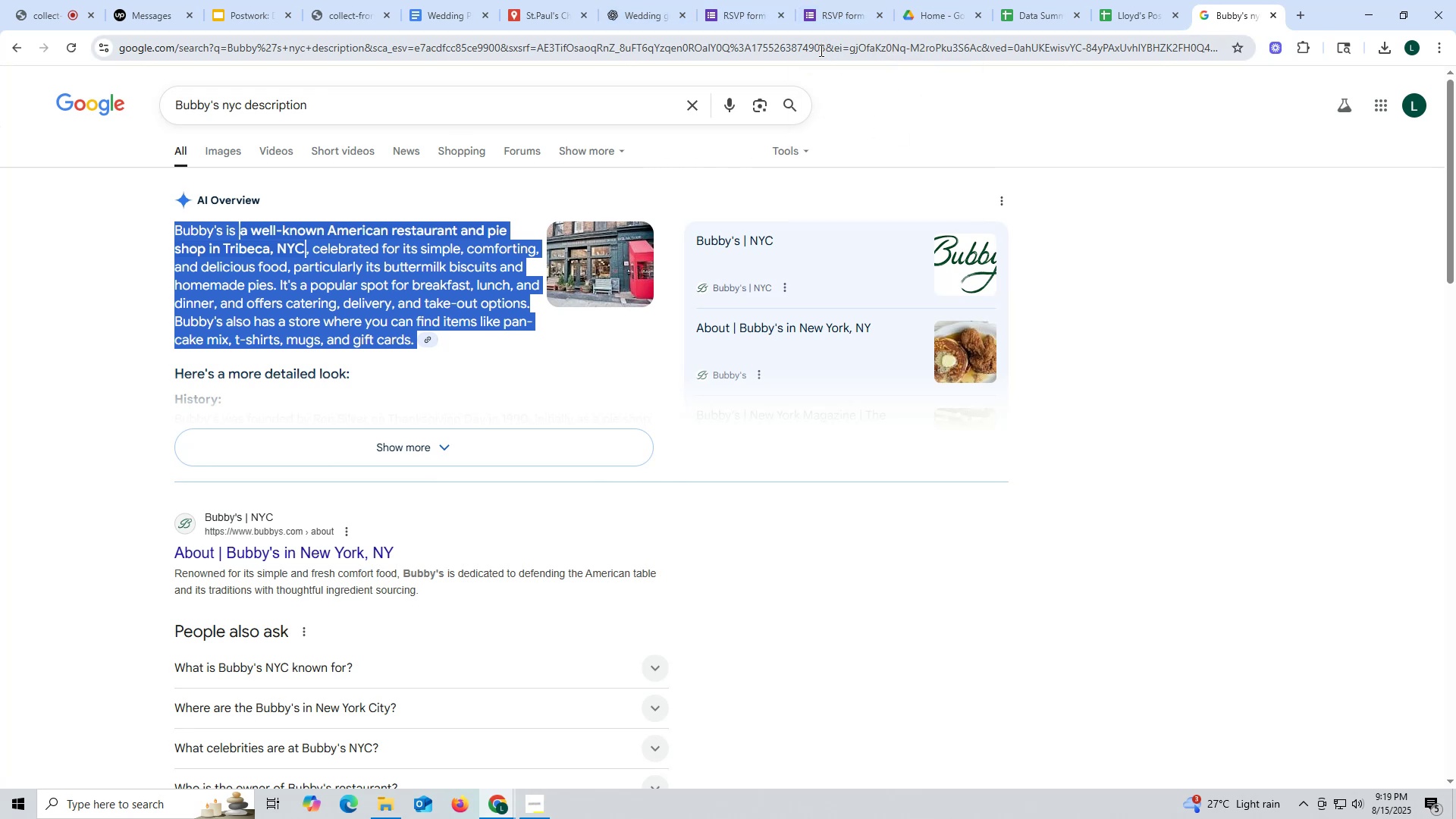 
left_click([528, 10])
 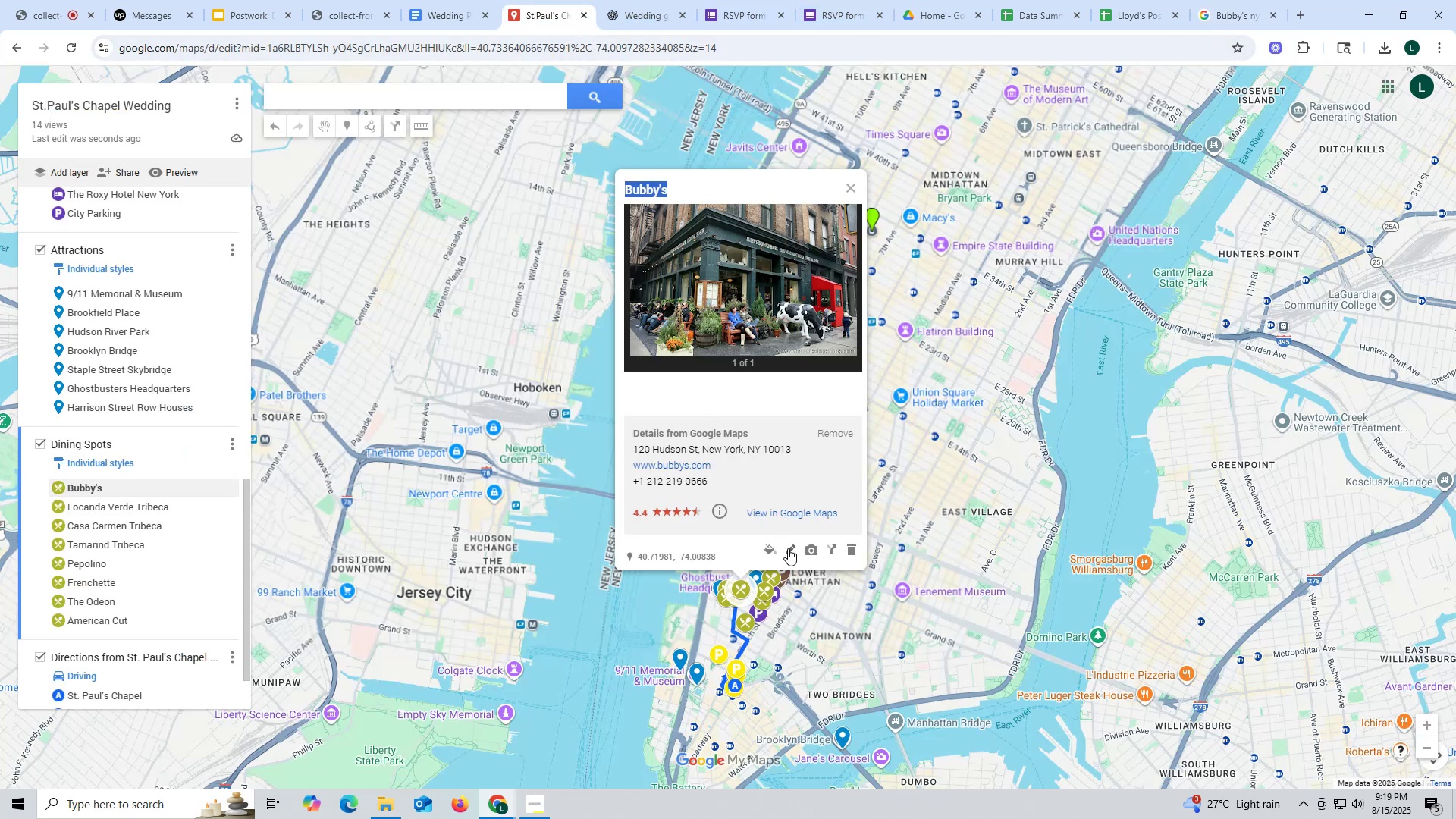 
key(Control+ControlLeft)
 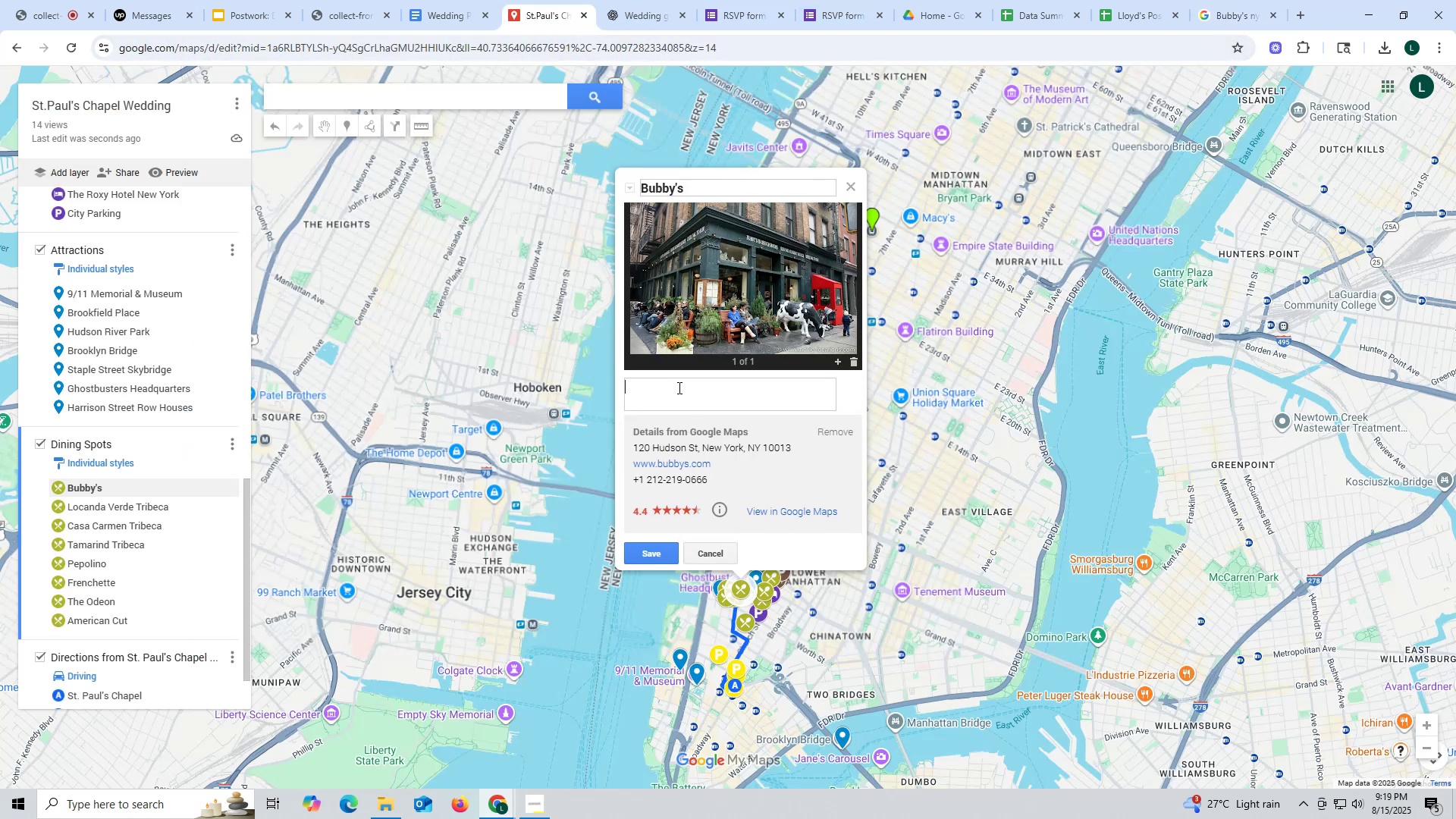 
left_click([678, 388])
 